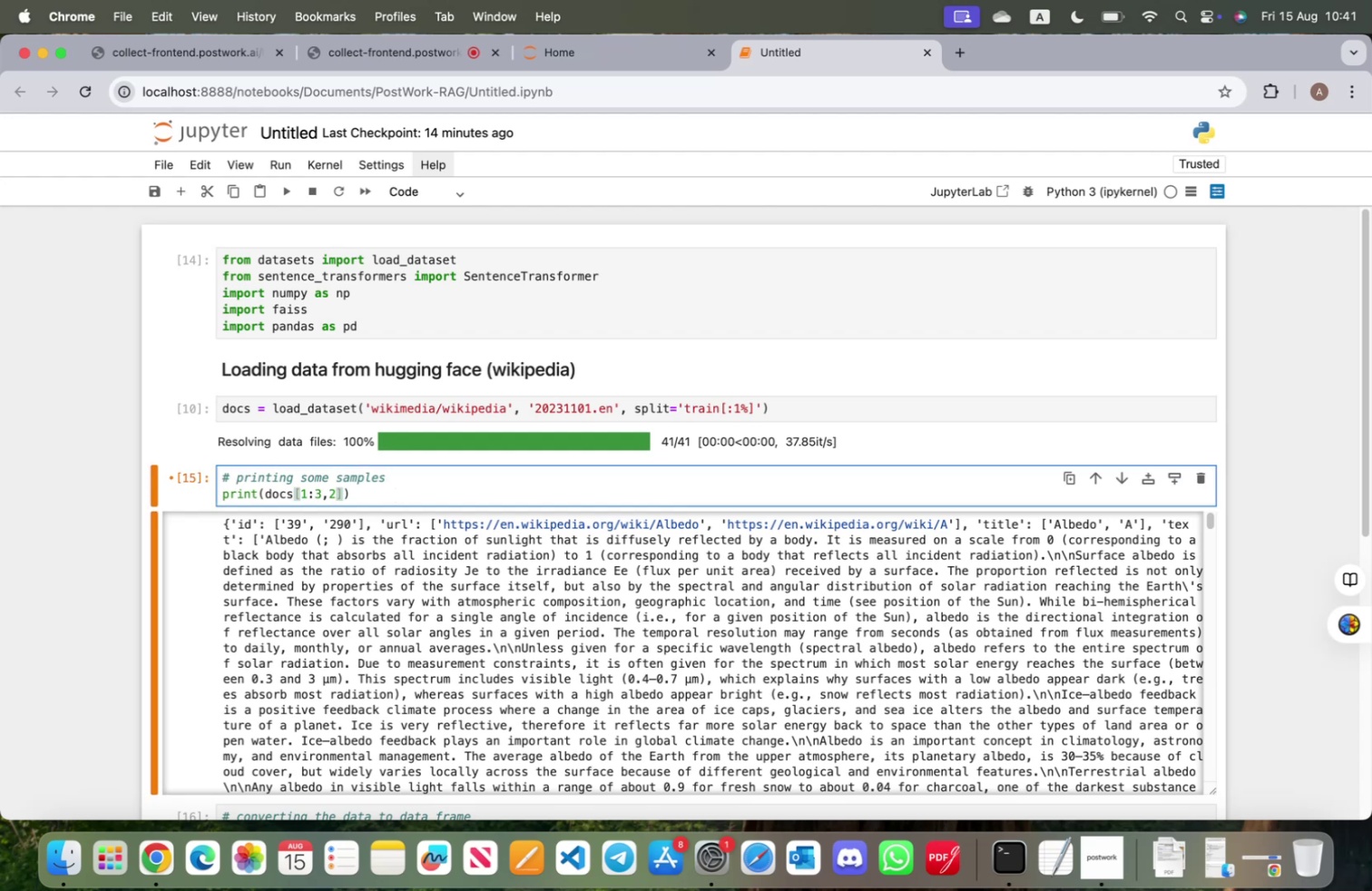 
key(Shift+Enter)
 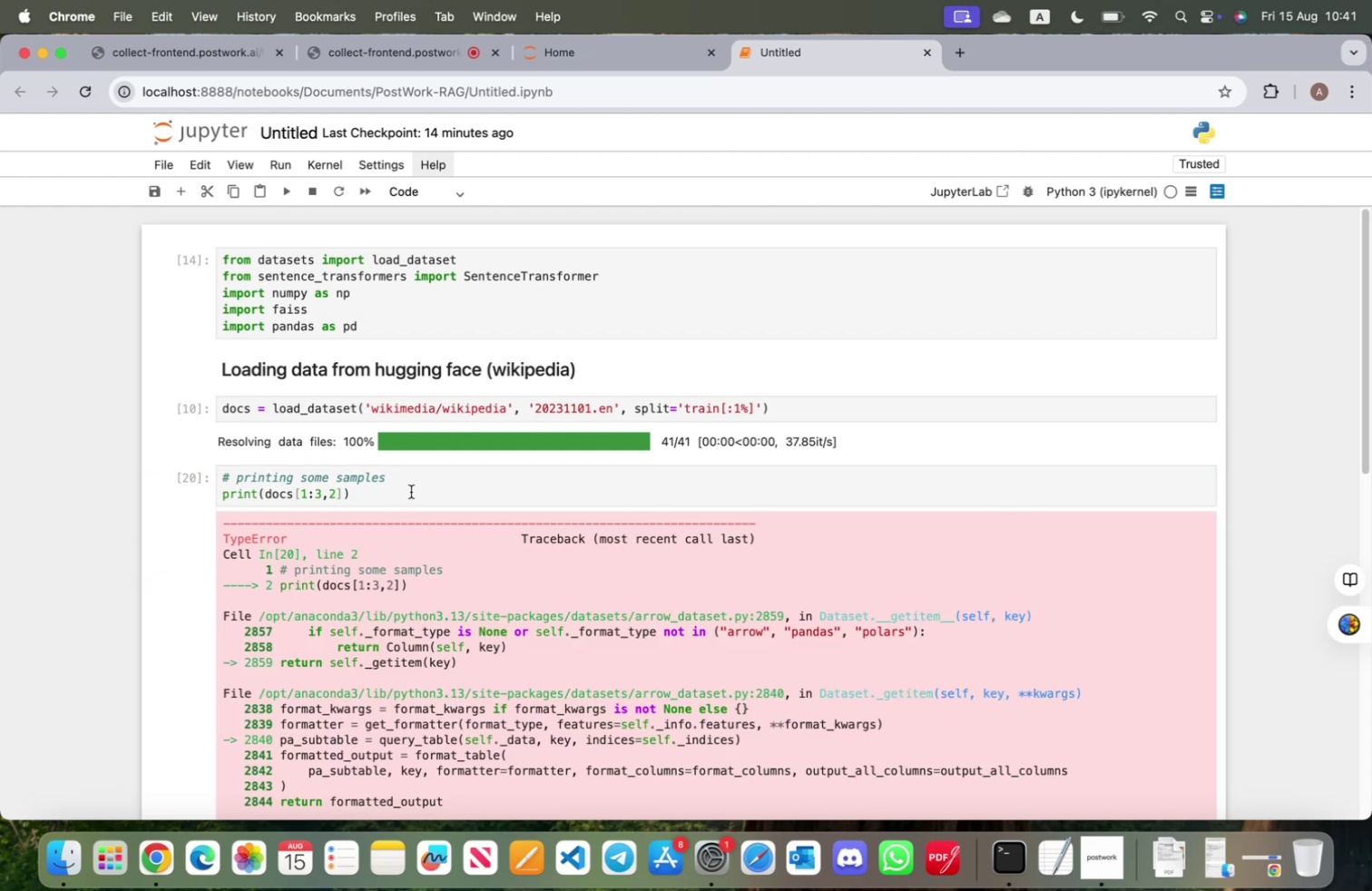 
scroll: coordinate [377, 664], scroll_direction: down, amount: 15.0
 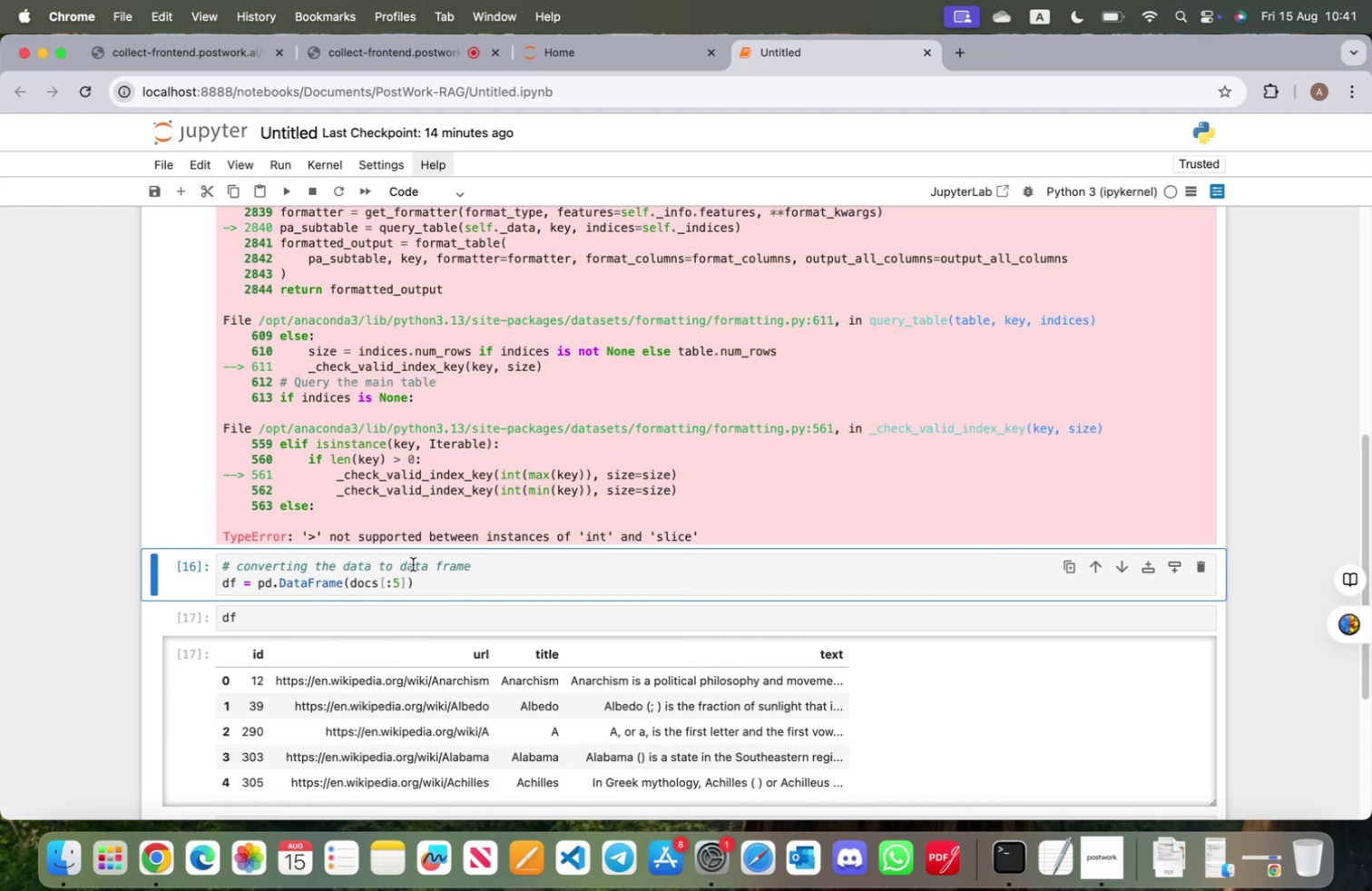 
scroll: coordinate [413, 563], scroll_direction: up, amount: 11.0
 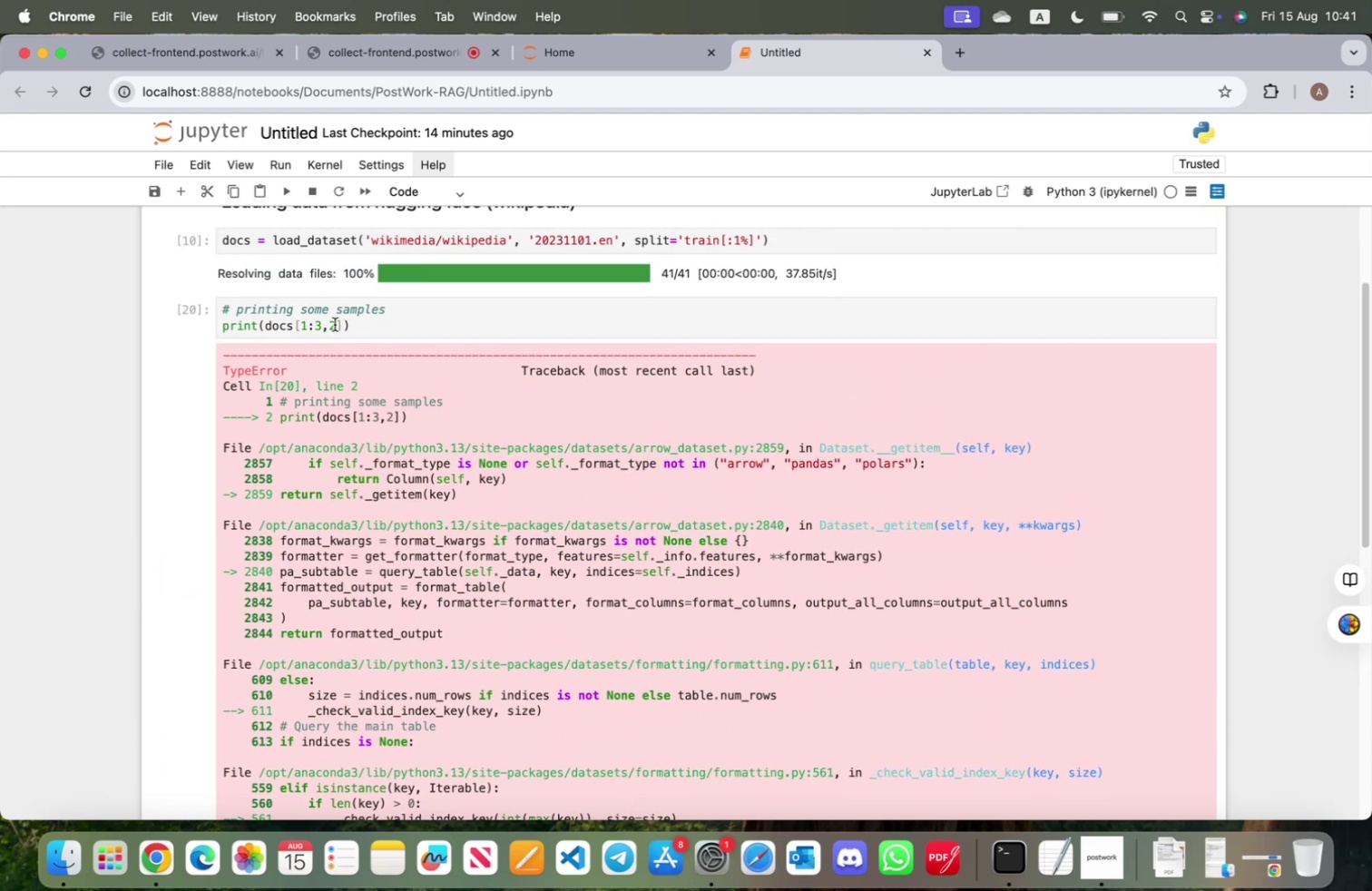 
scroll: coordinate [318, 559], scroll_direction: down, amount: 15.0
 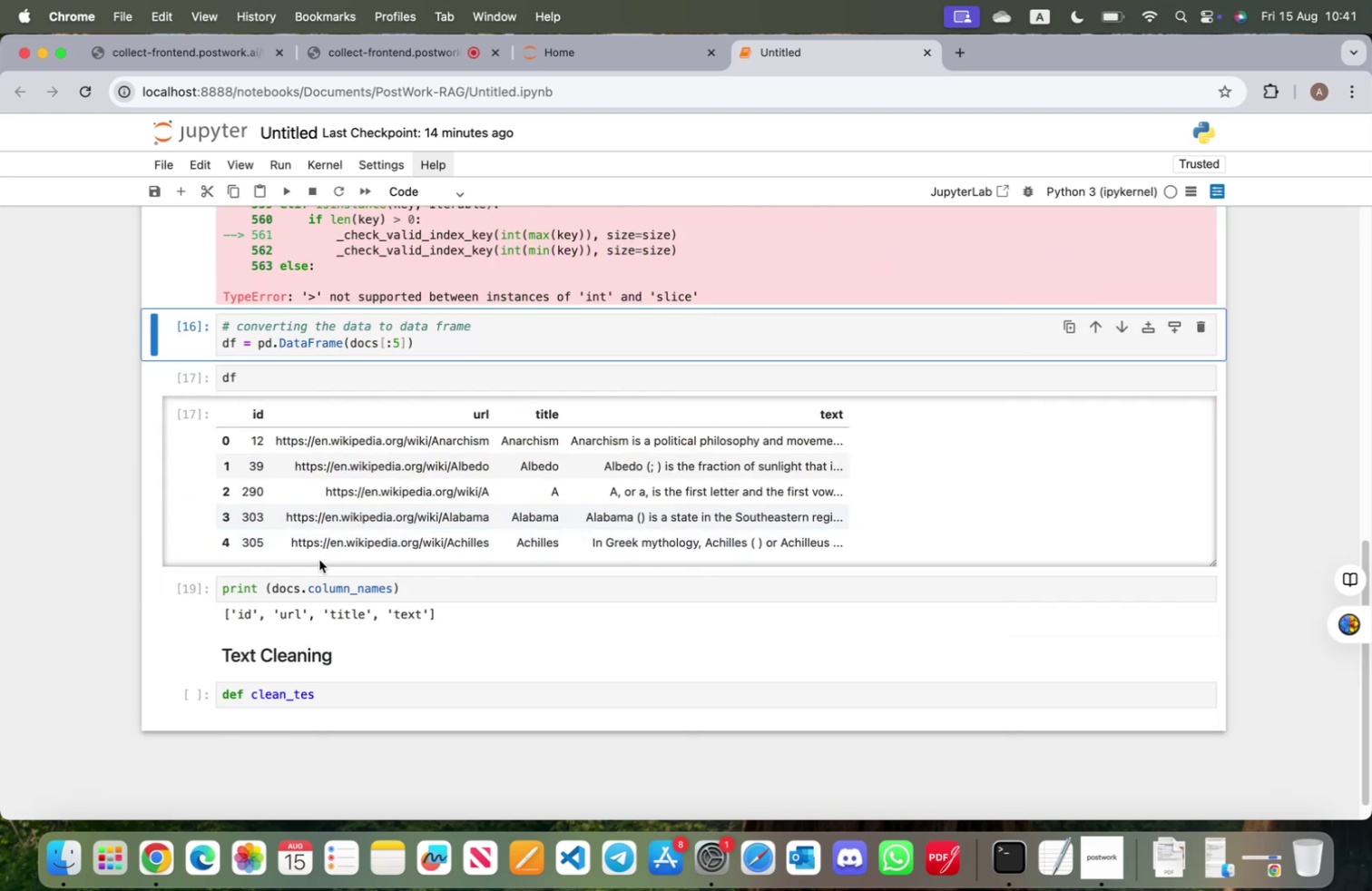 
scroll: coordinate [462, 385], scroll_direction: up, amount: 19.0
 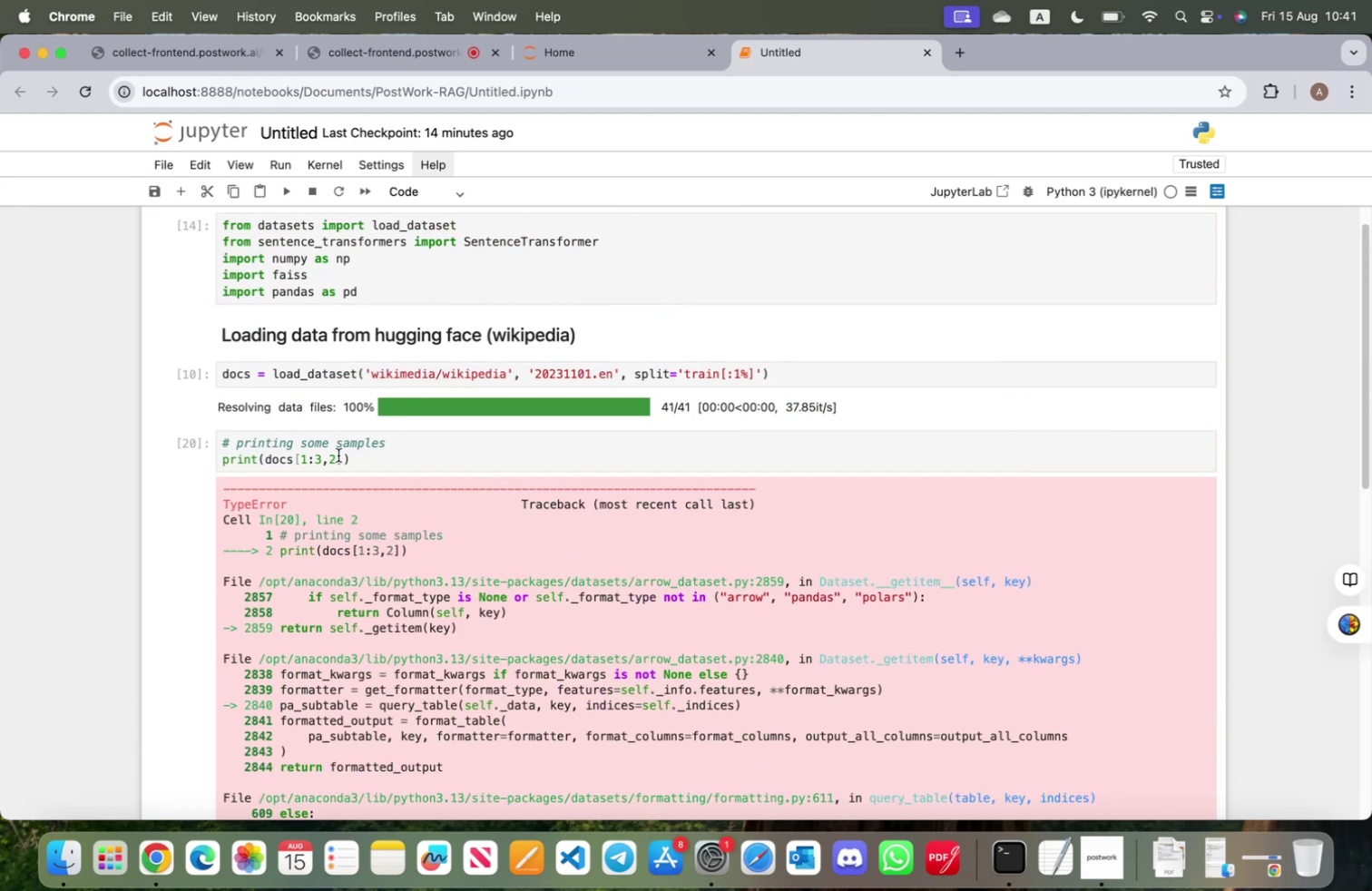 
left_click([337, 458])
 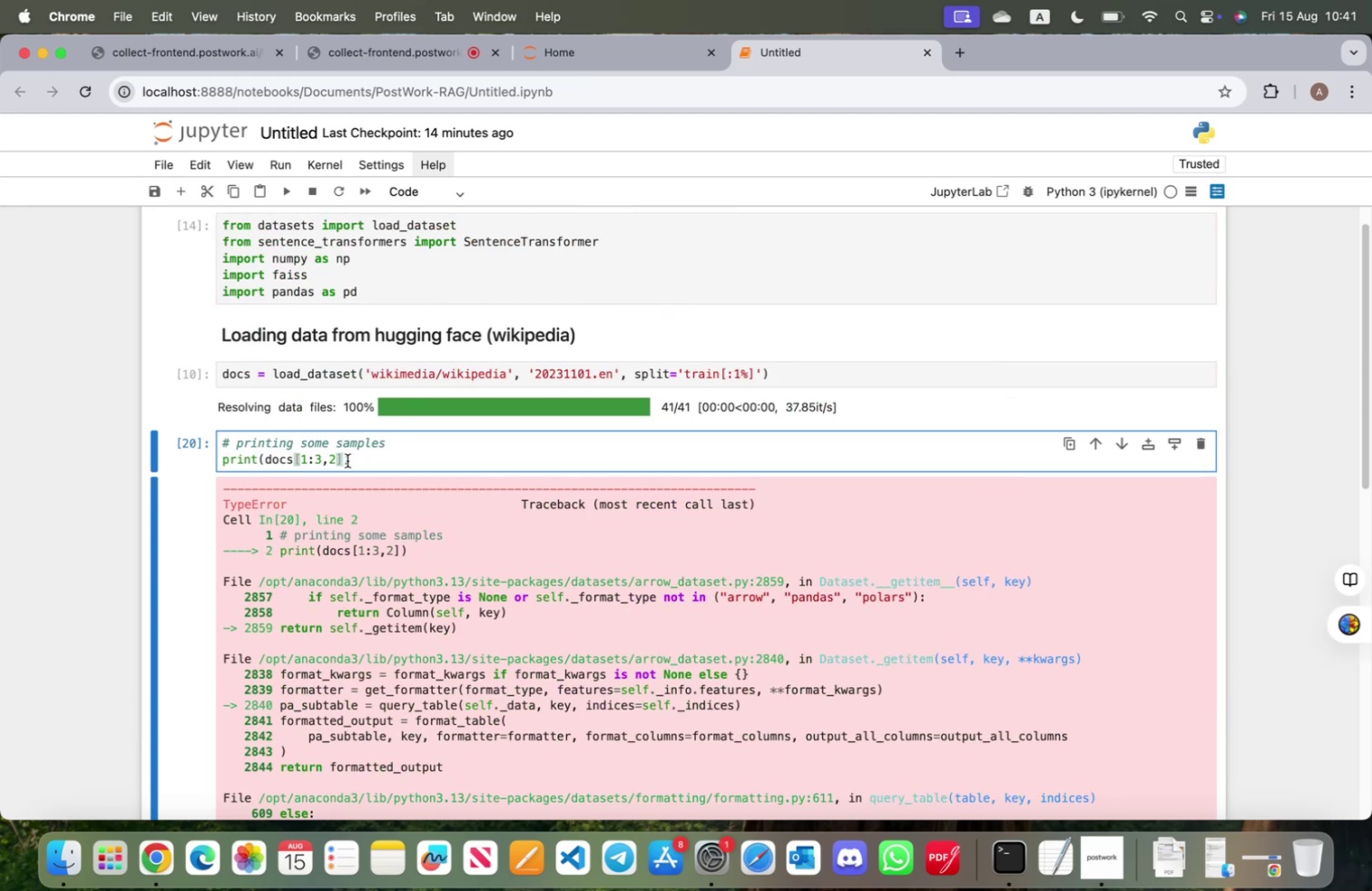 
key(Backspace)
 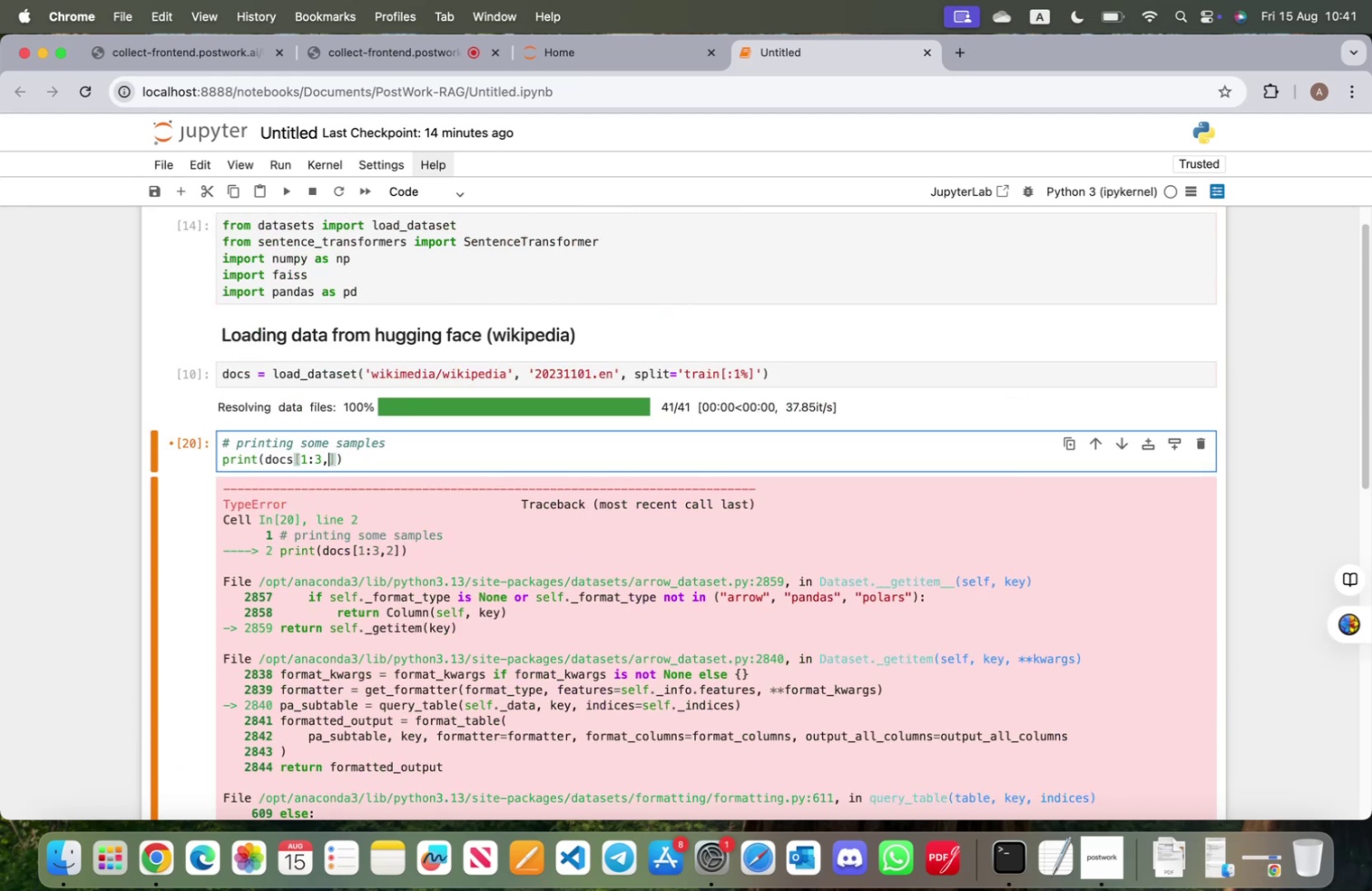 
key(Backspace)
 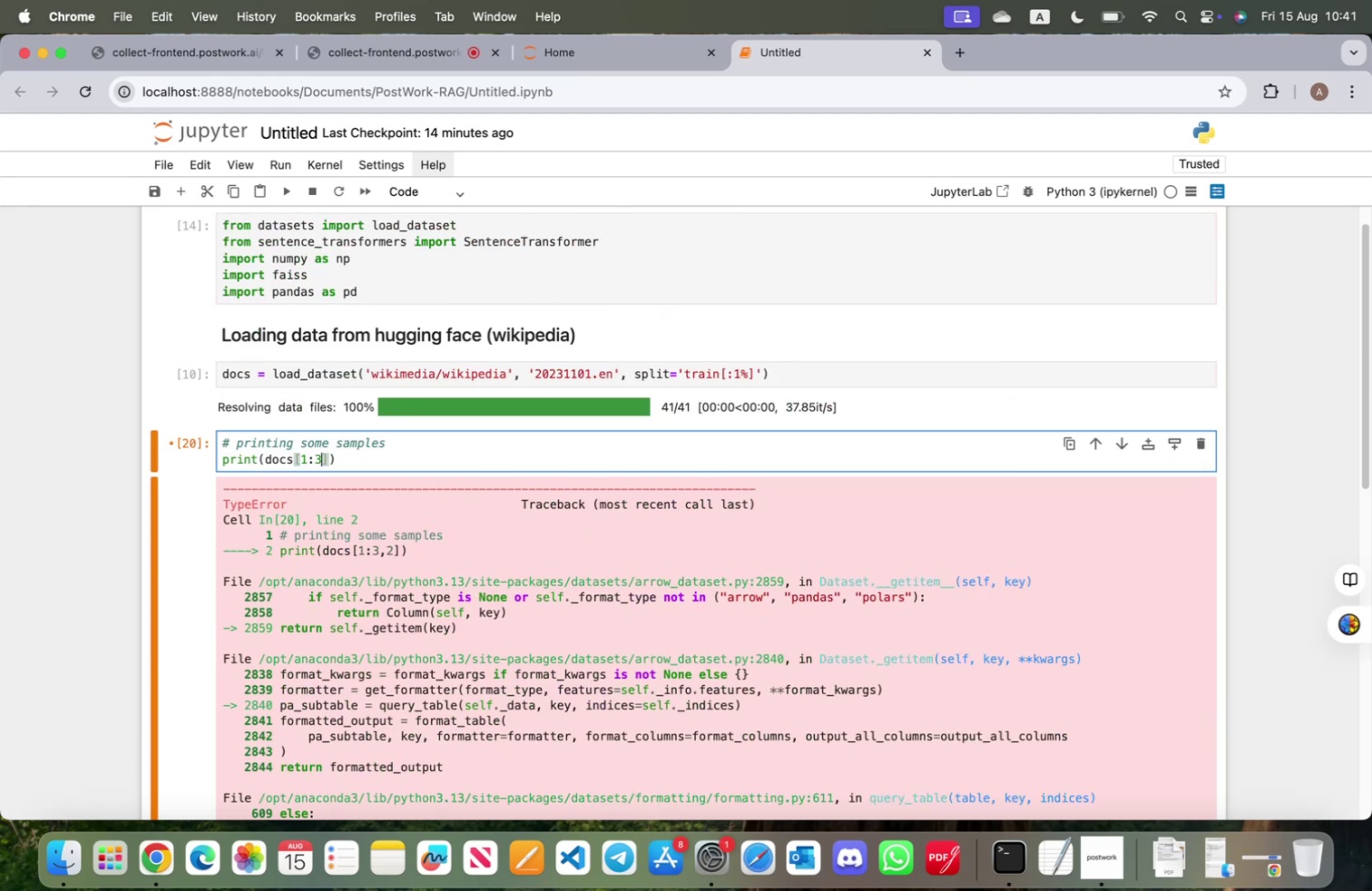 
key(Shift+ShiftRight)
 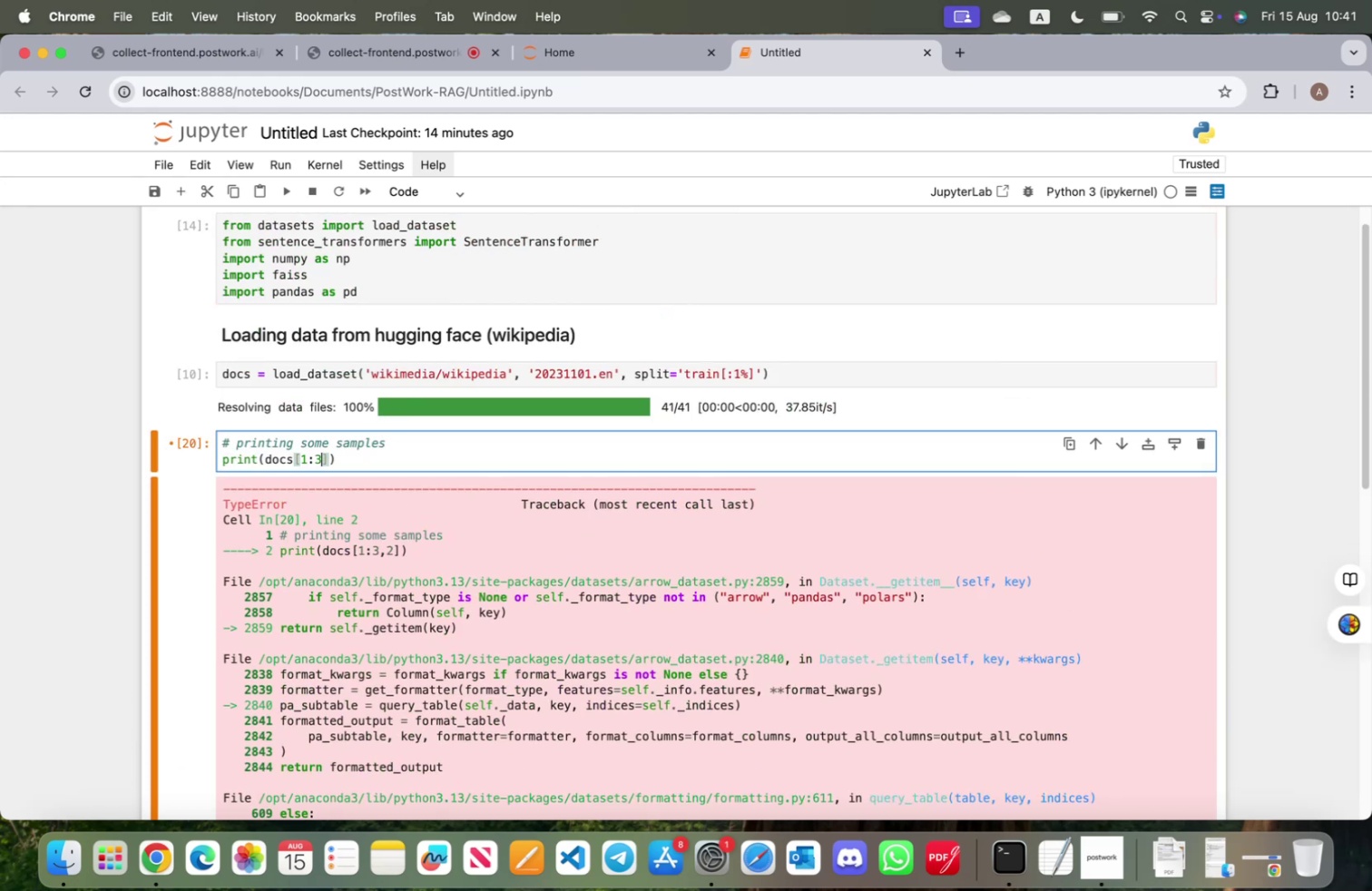 
key(Shift+Enter)
 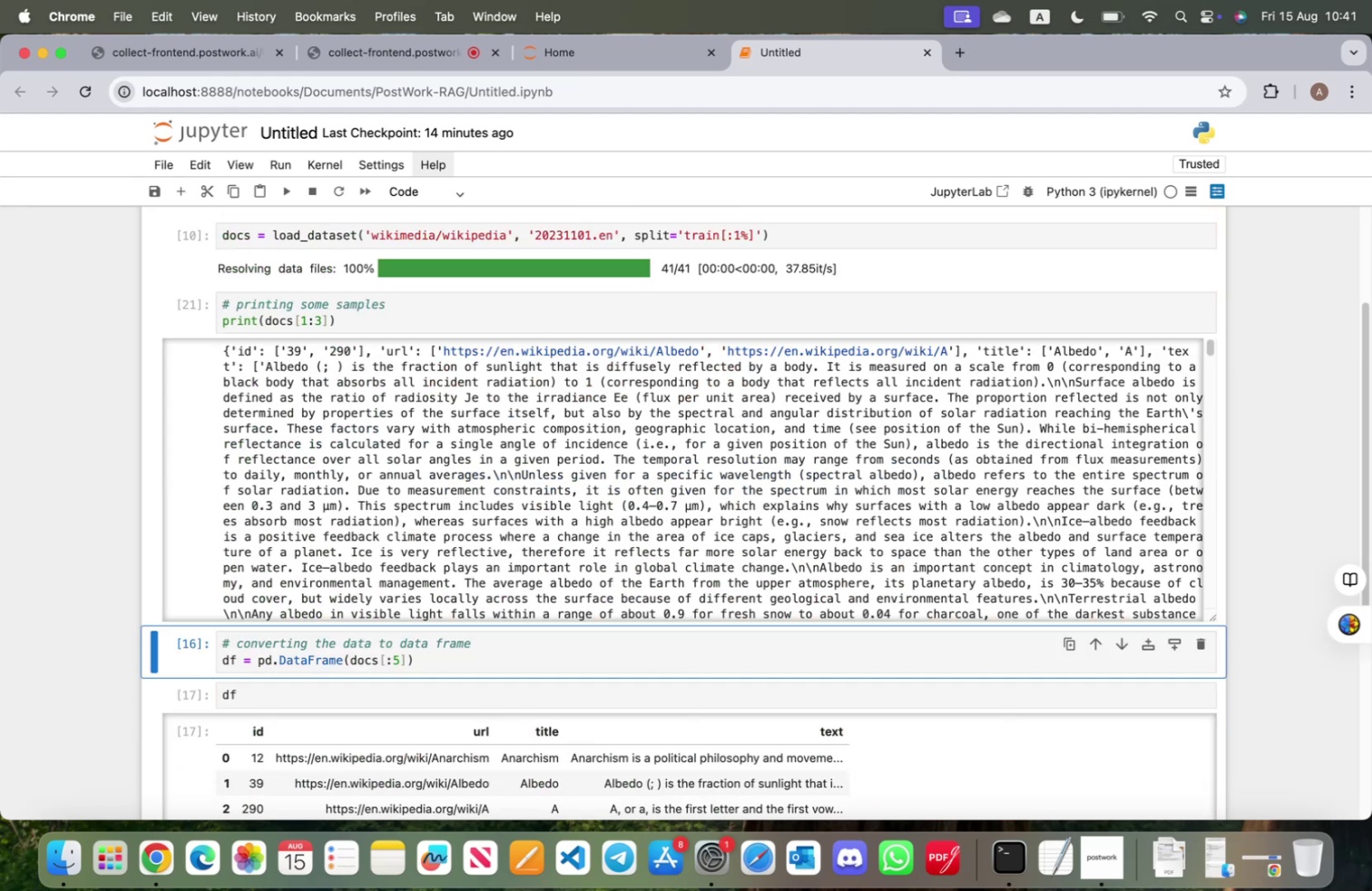 
scroll: coordinate [401, 712], scroll_direction: down, amount: 7.0
 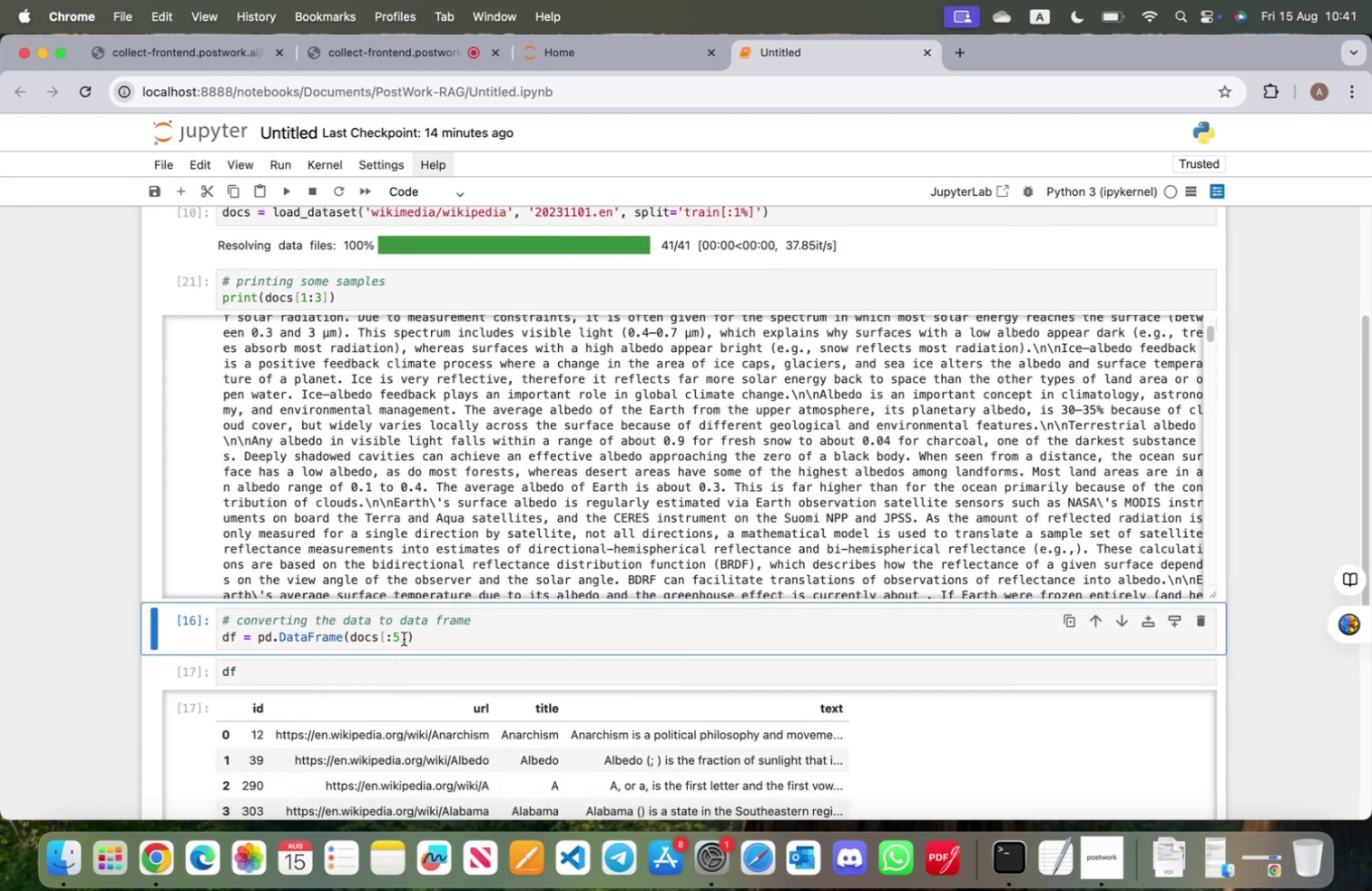 
left_click([406, 637])
 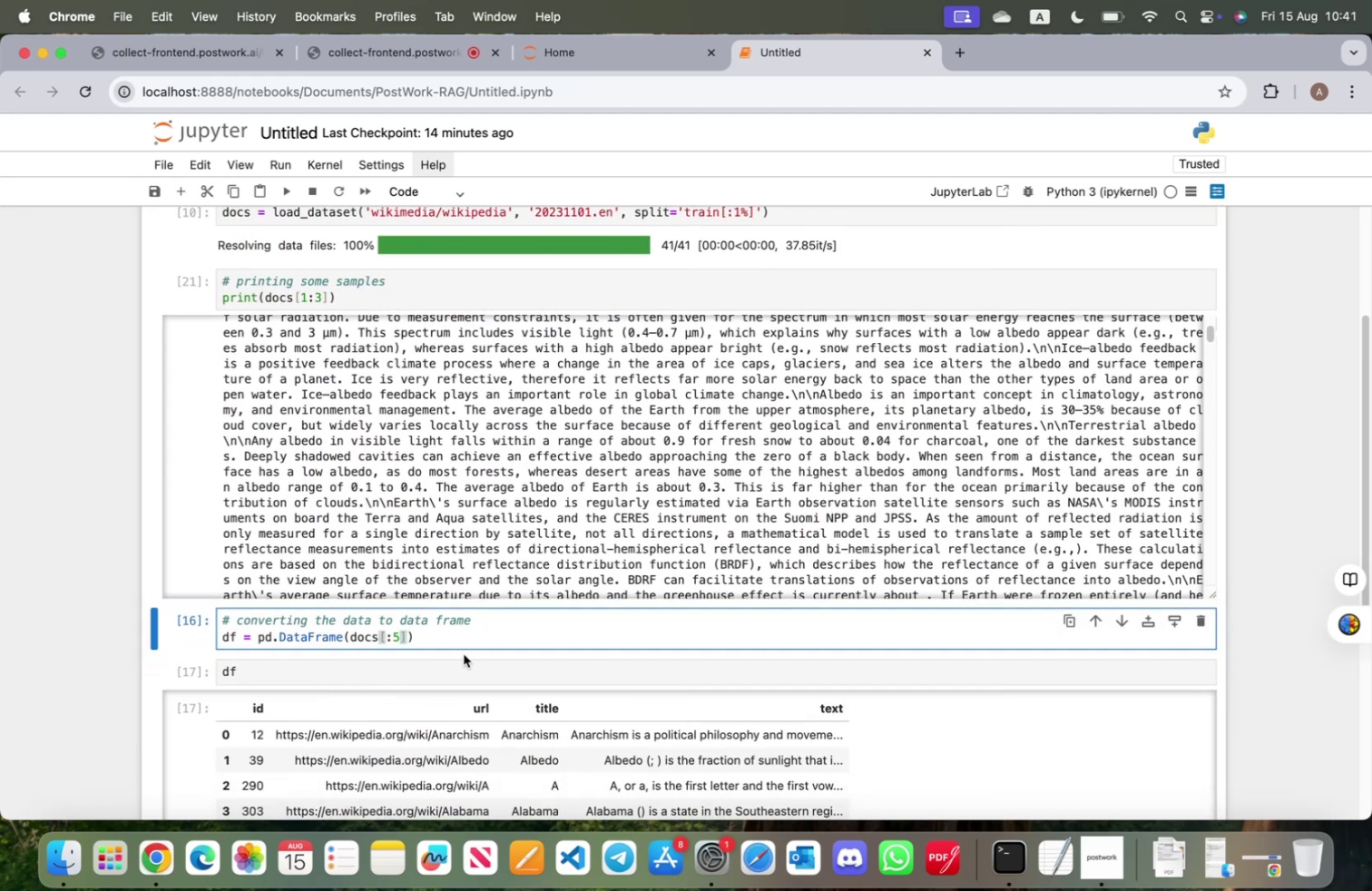 
key(Backspace)
 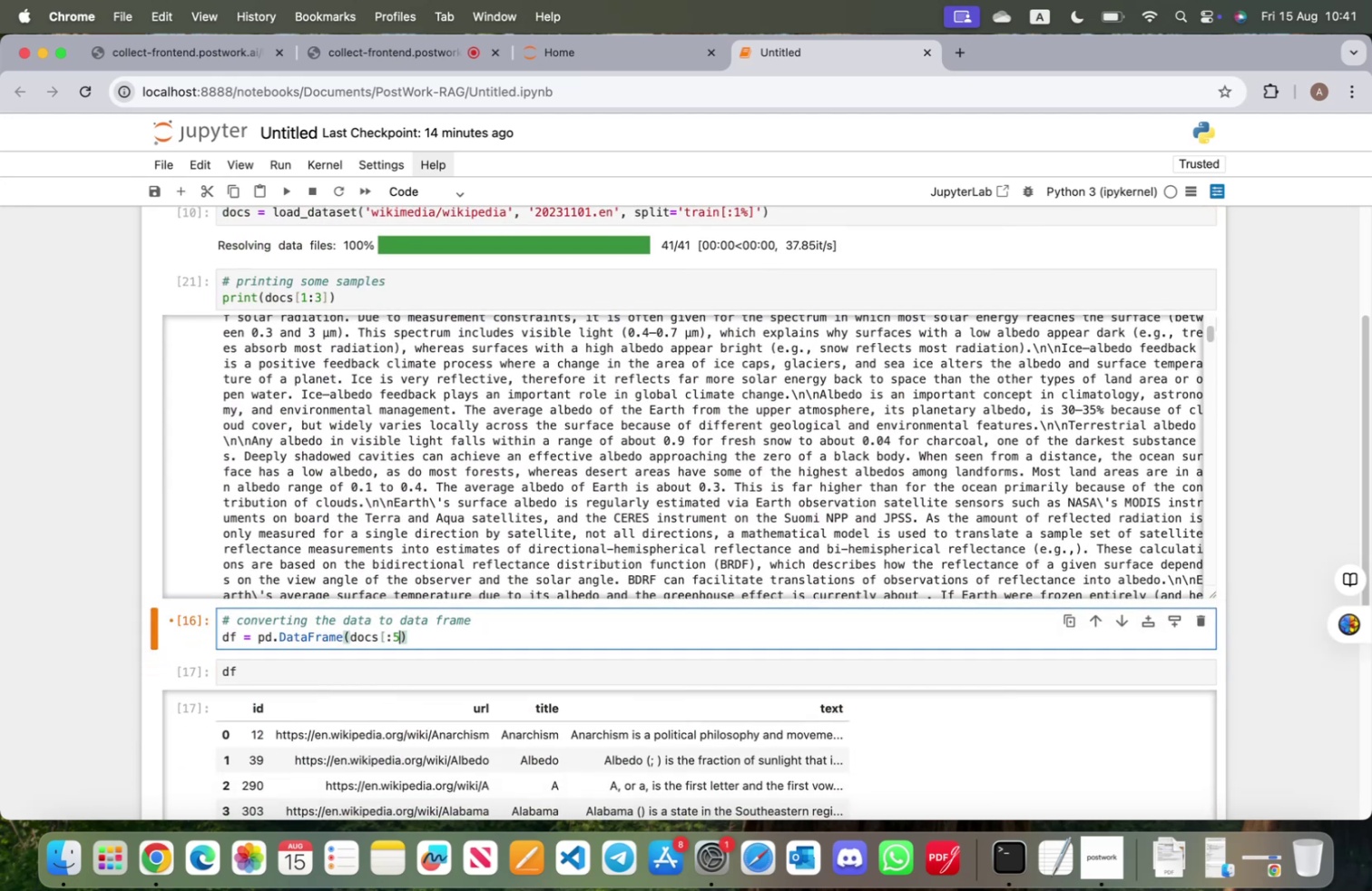 
key(Backspace)
 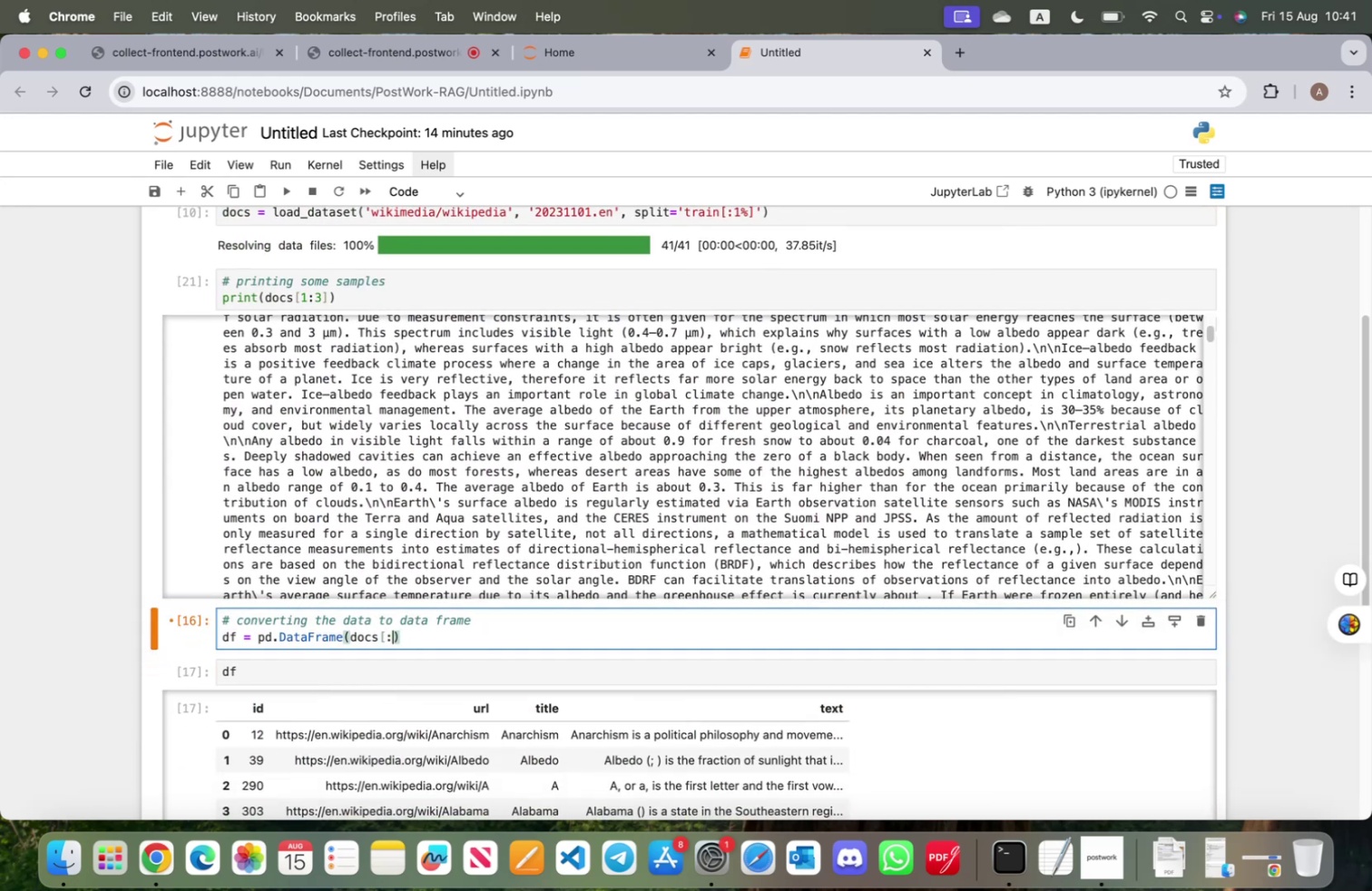 
key(Backspace)
 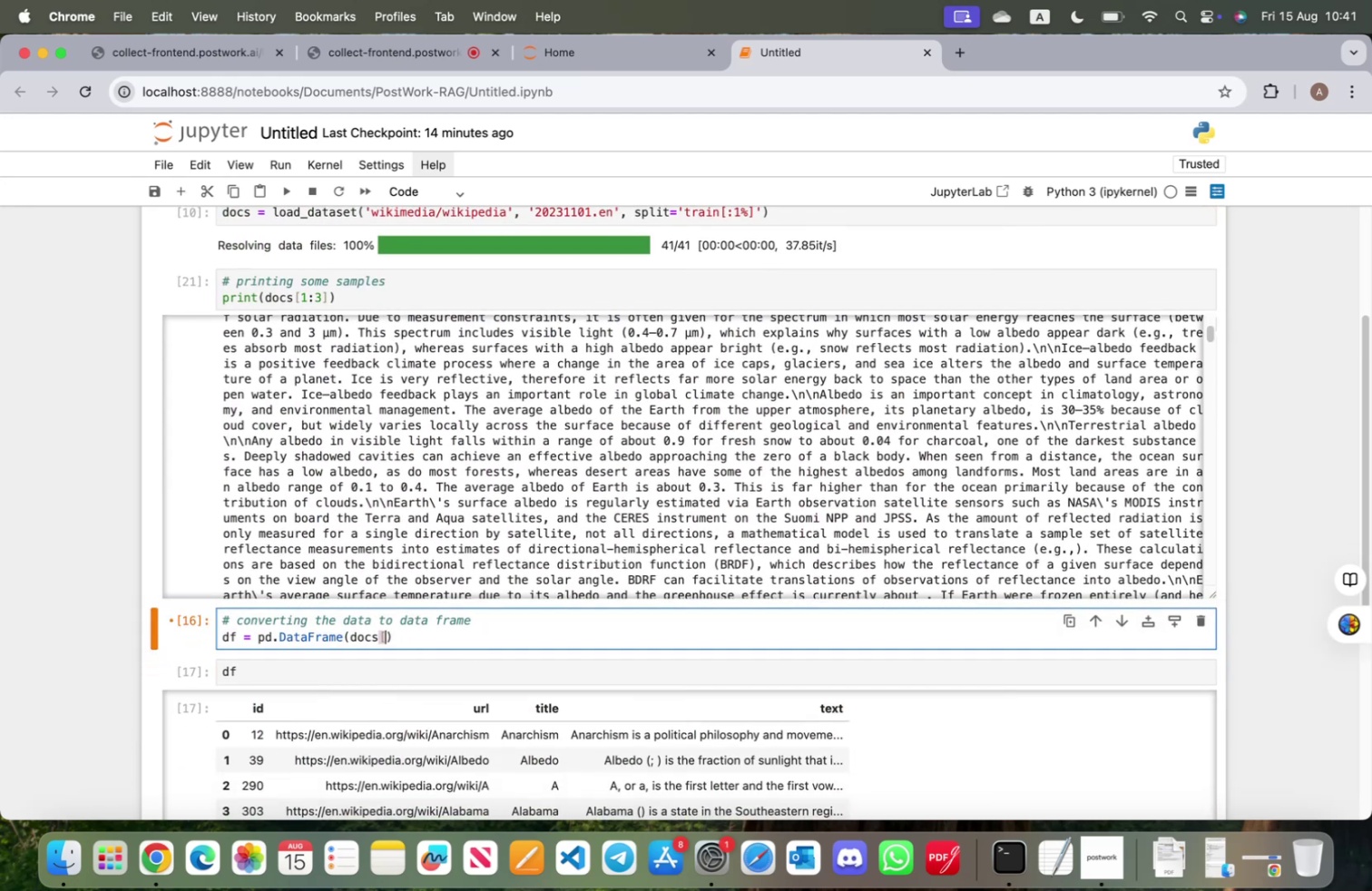 
key(Backspace)
 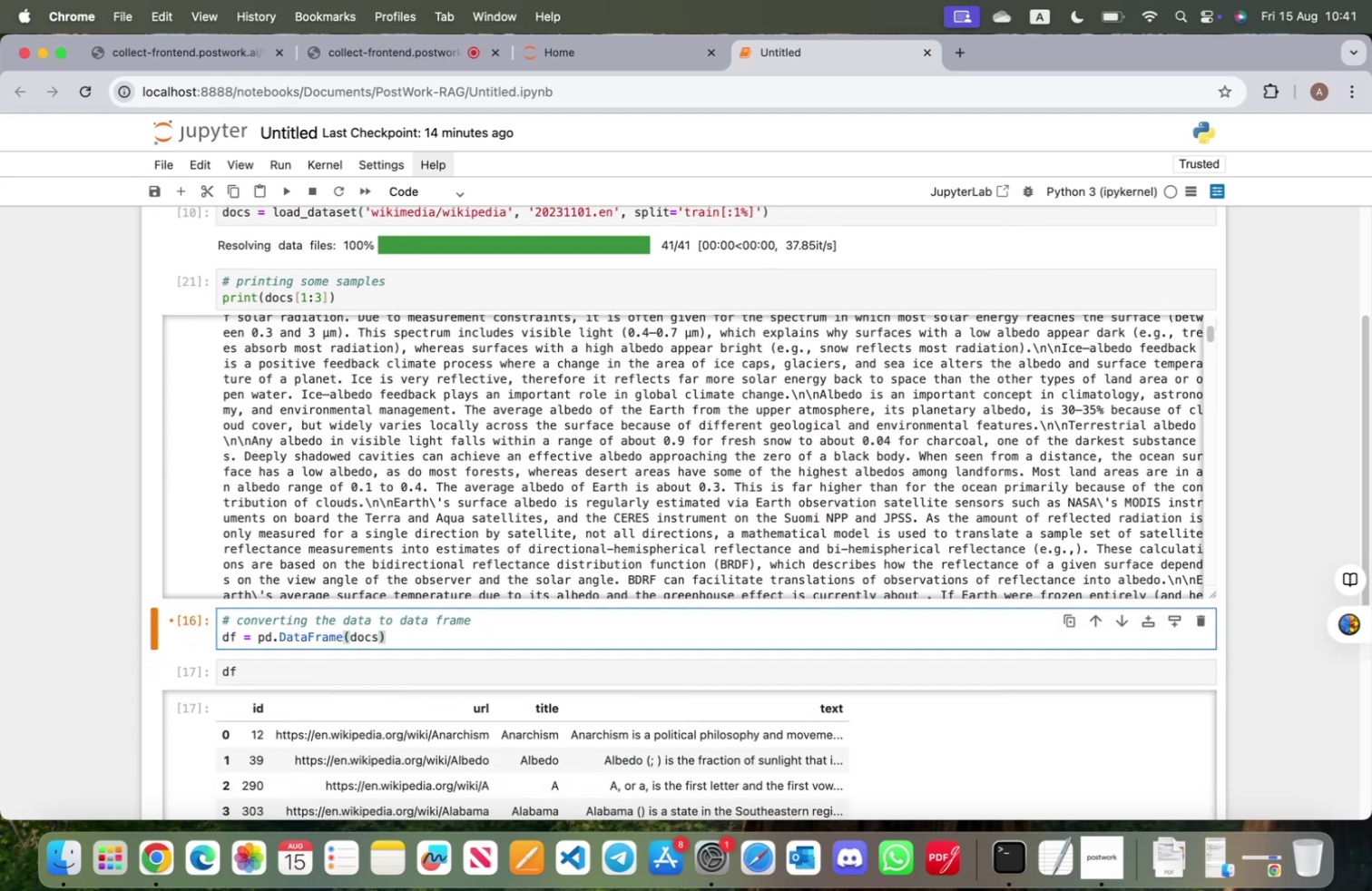 
key(Shift+ShiftRight)
 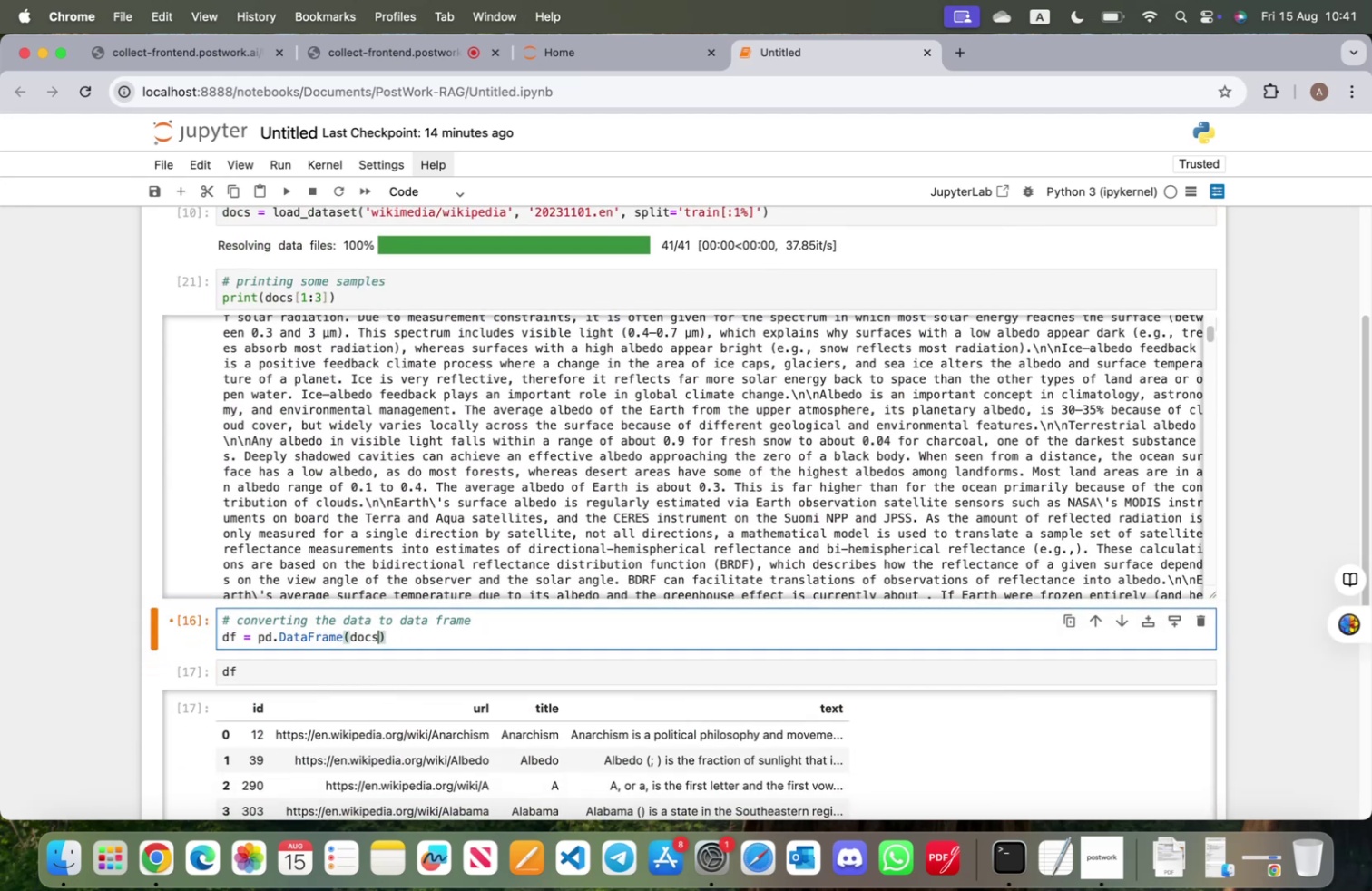 
key(Shift+Enter)
 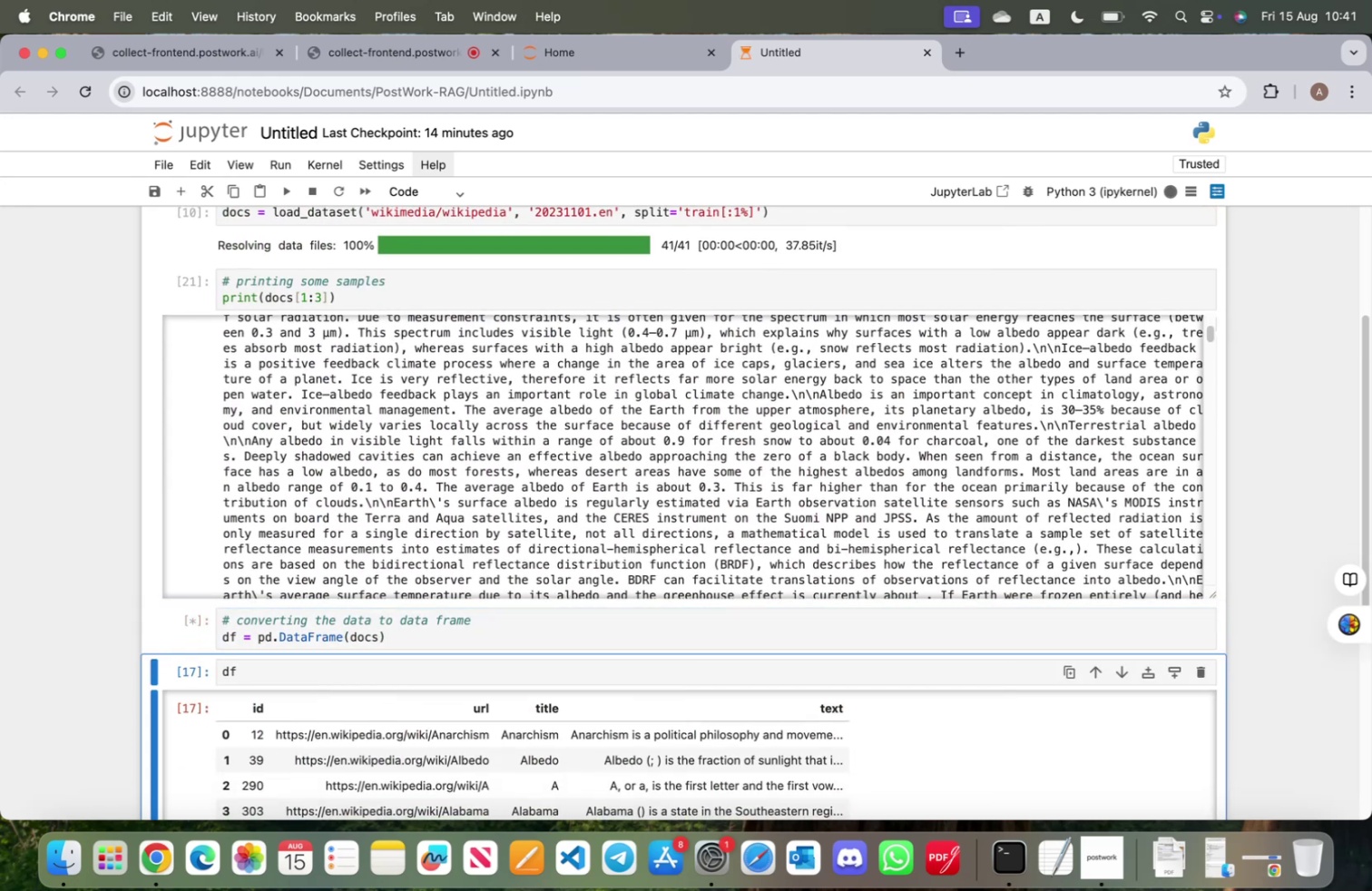 
key(Shift+ShiftRight)
 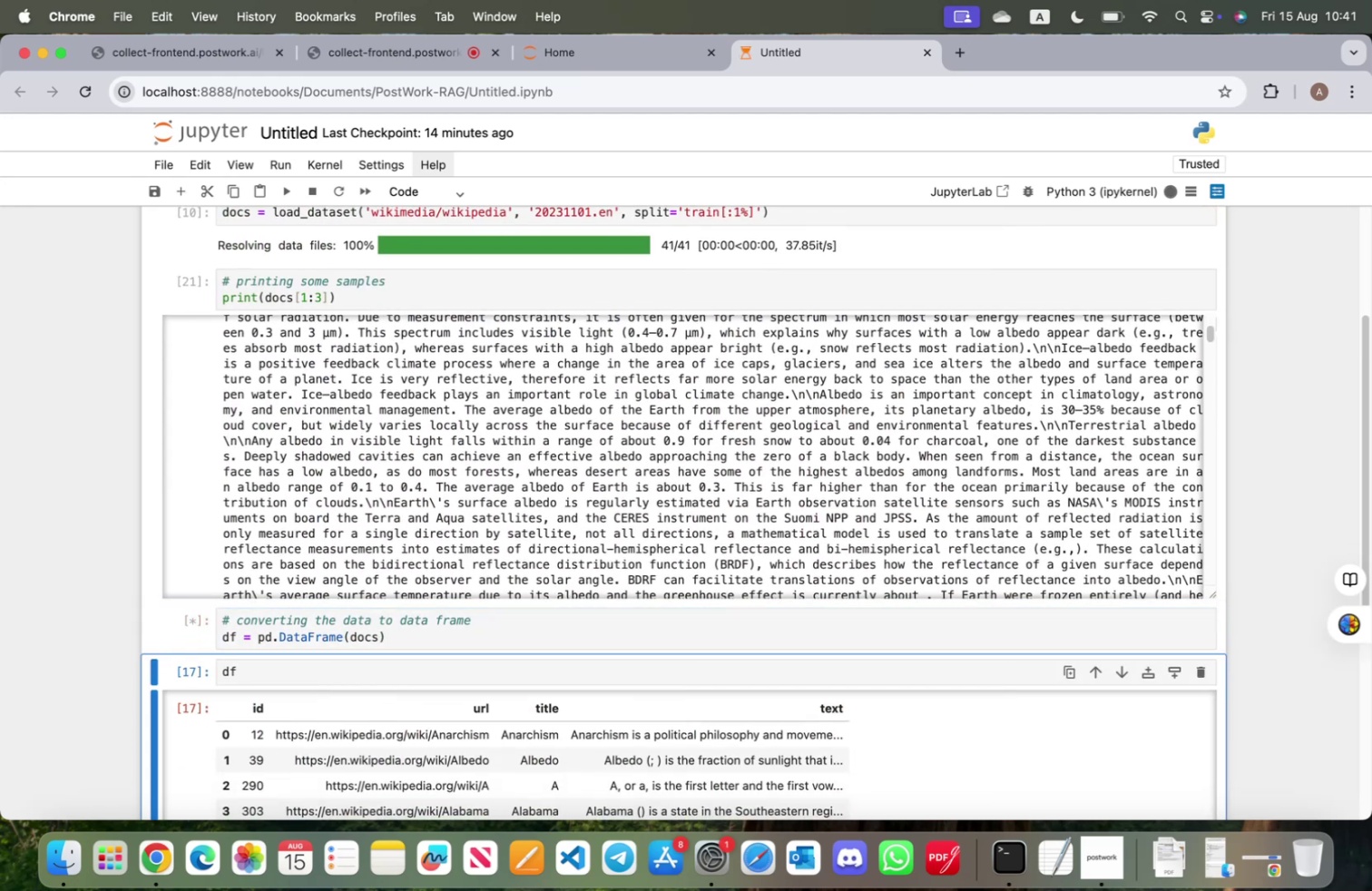 
key(Shift+Enter)
 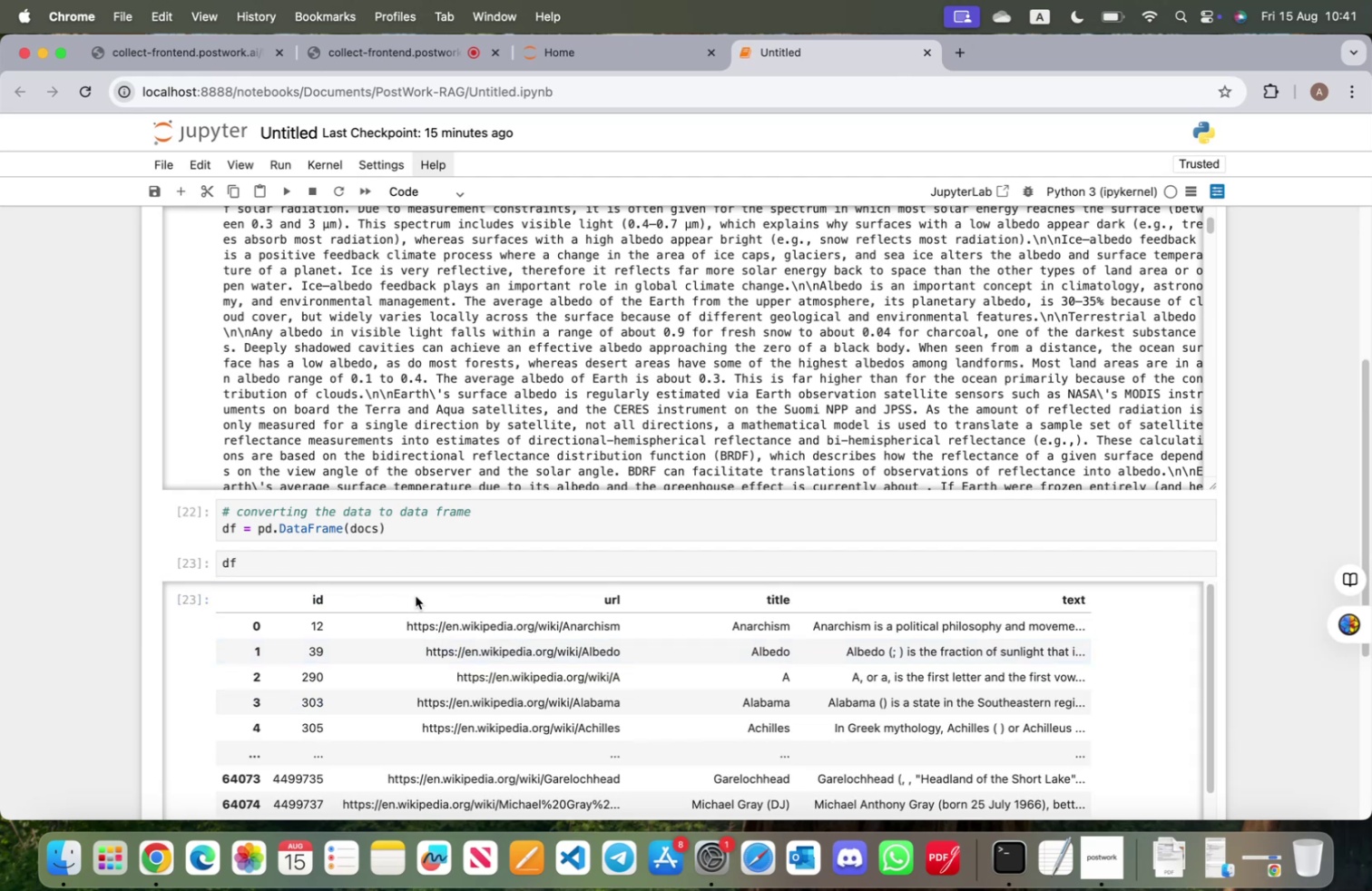 
scroll: coordinate [409, 586], scroll_direction: down, amount: 8.0
 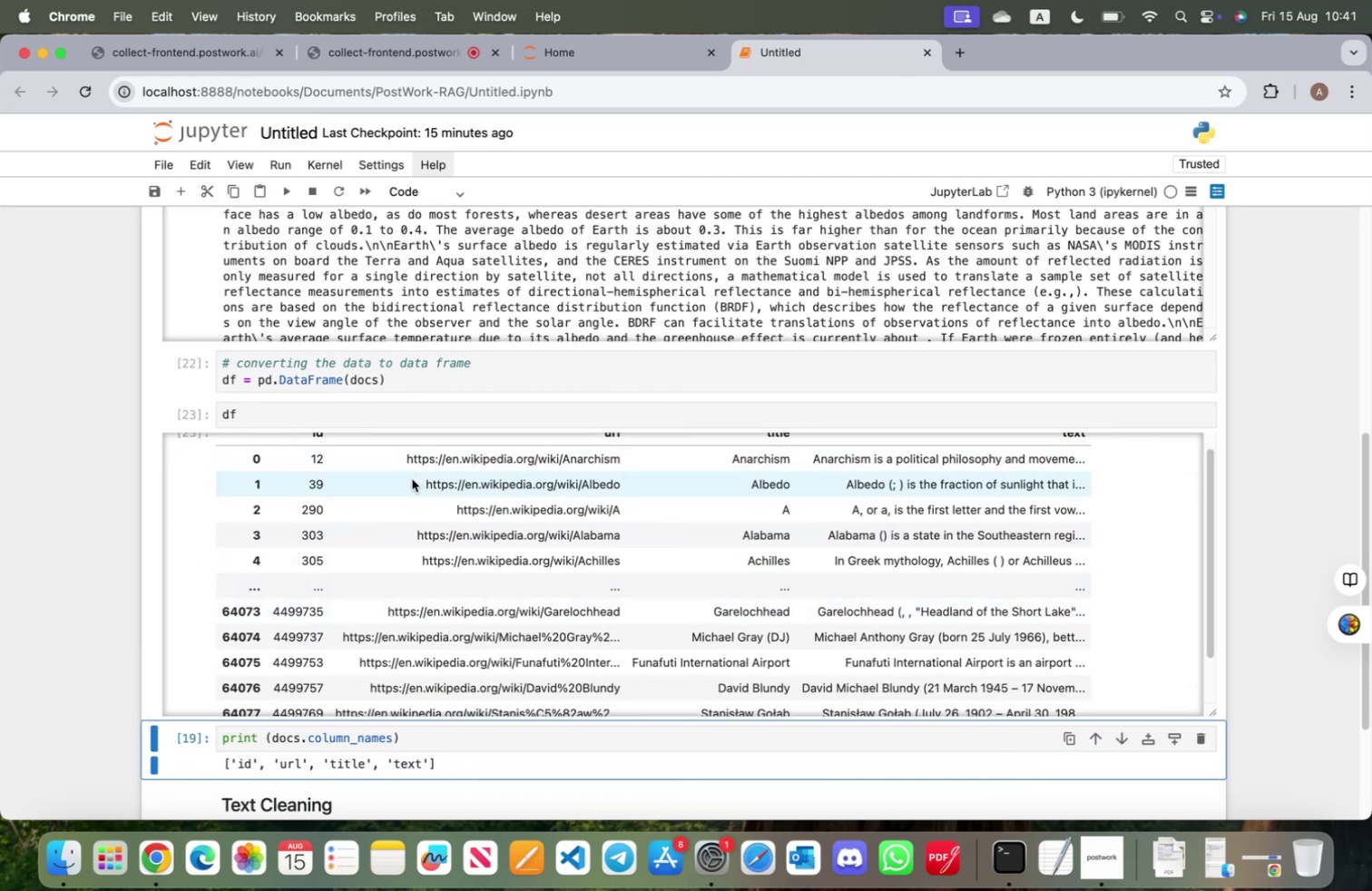 
scroll: coordinate [507, 586], scroll_direction: up, amount: 4.0
 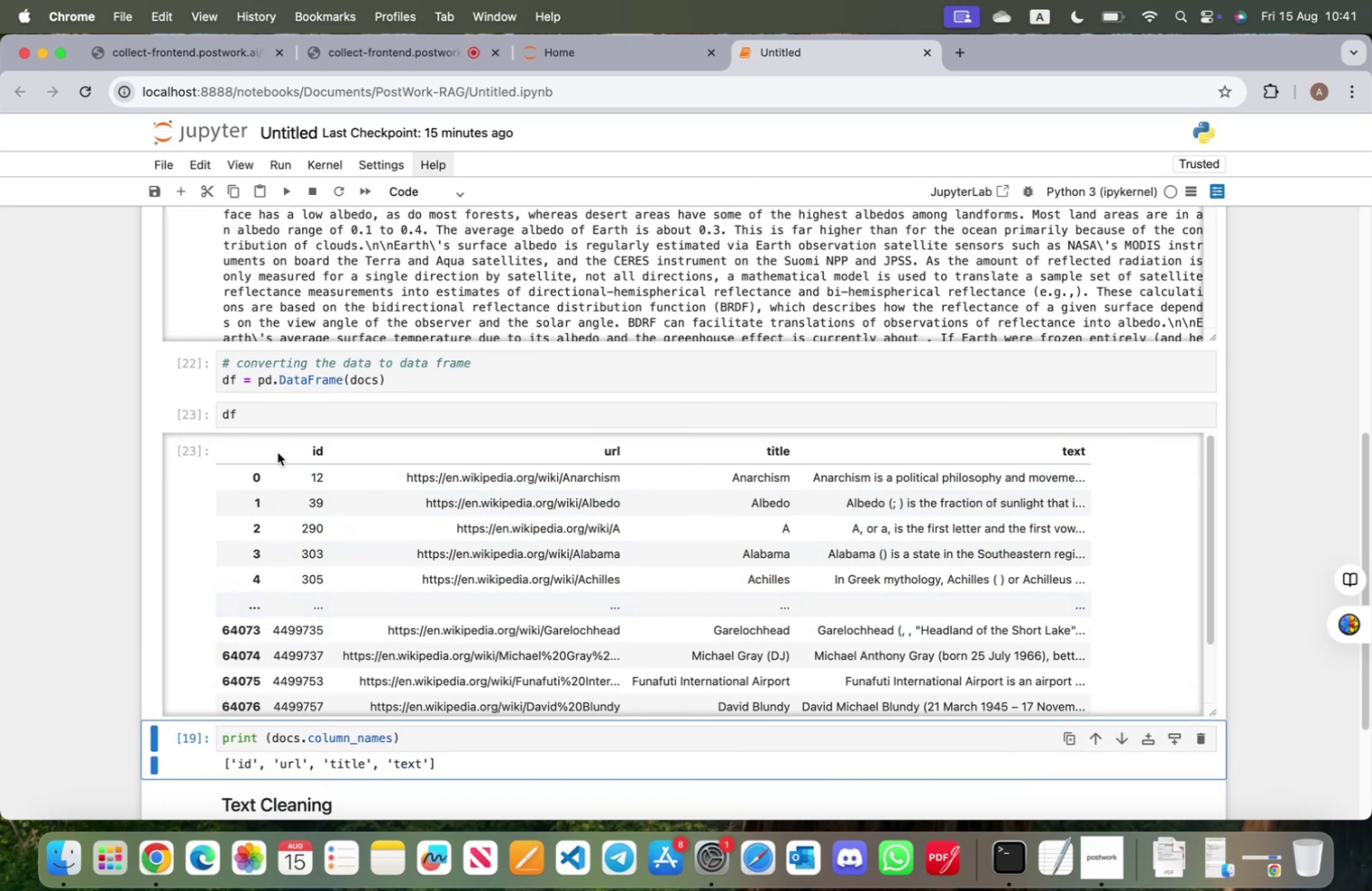 
scroll: coordinate [276, 473], scroll_direction: down, amount: 2.0
 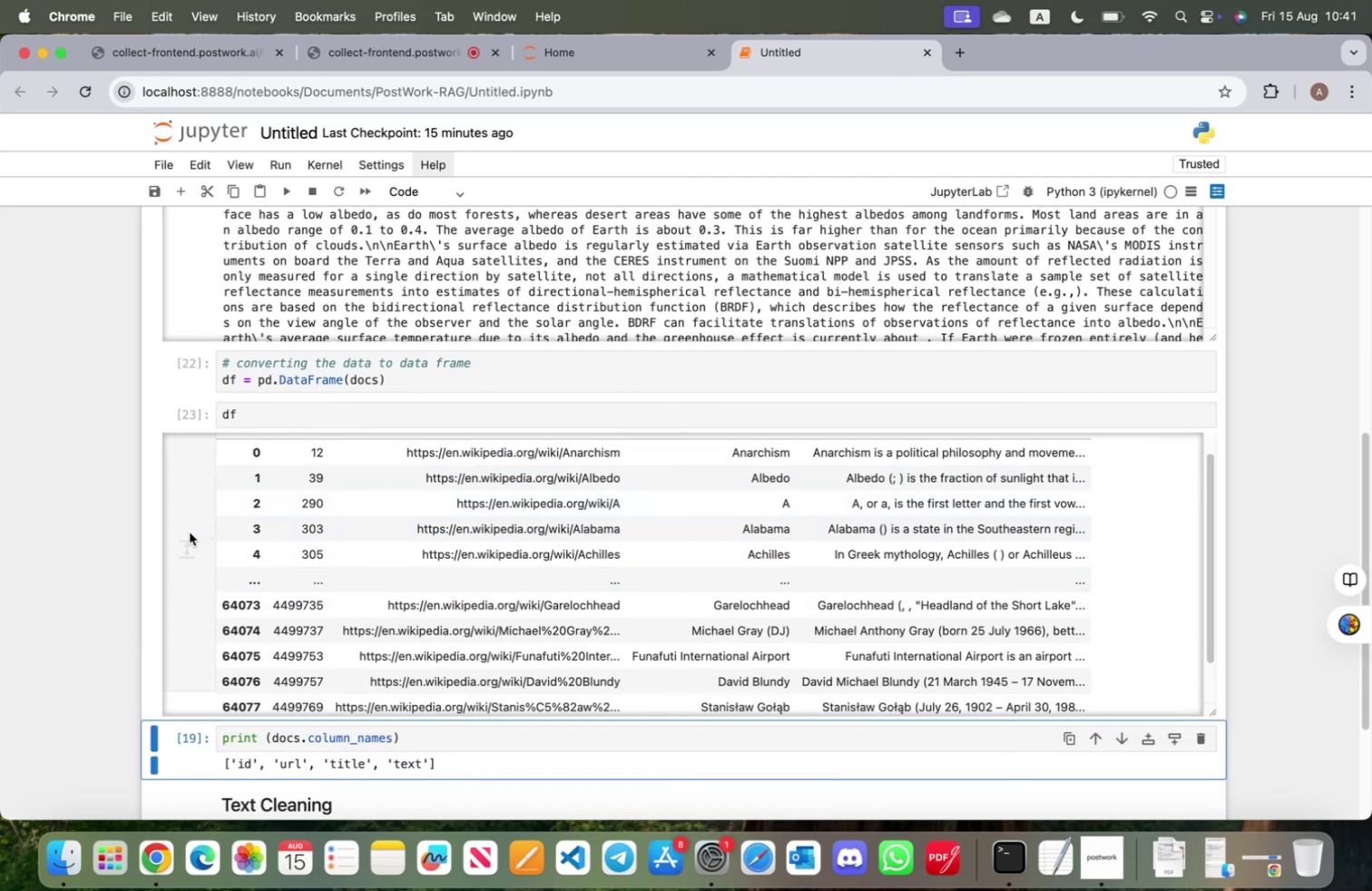 
left_click([190, 532])
 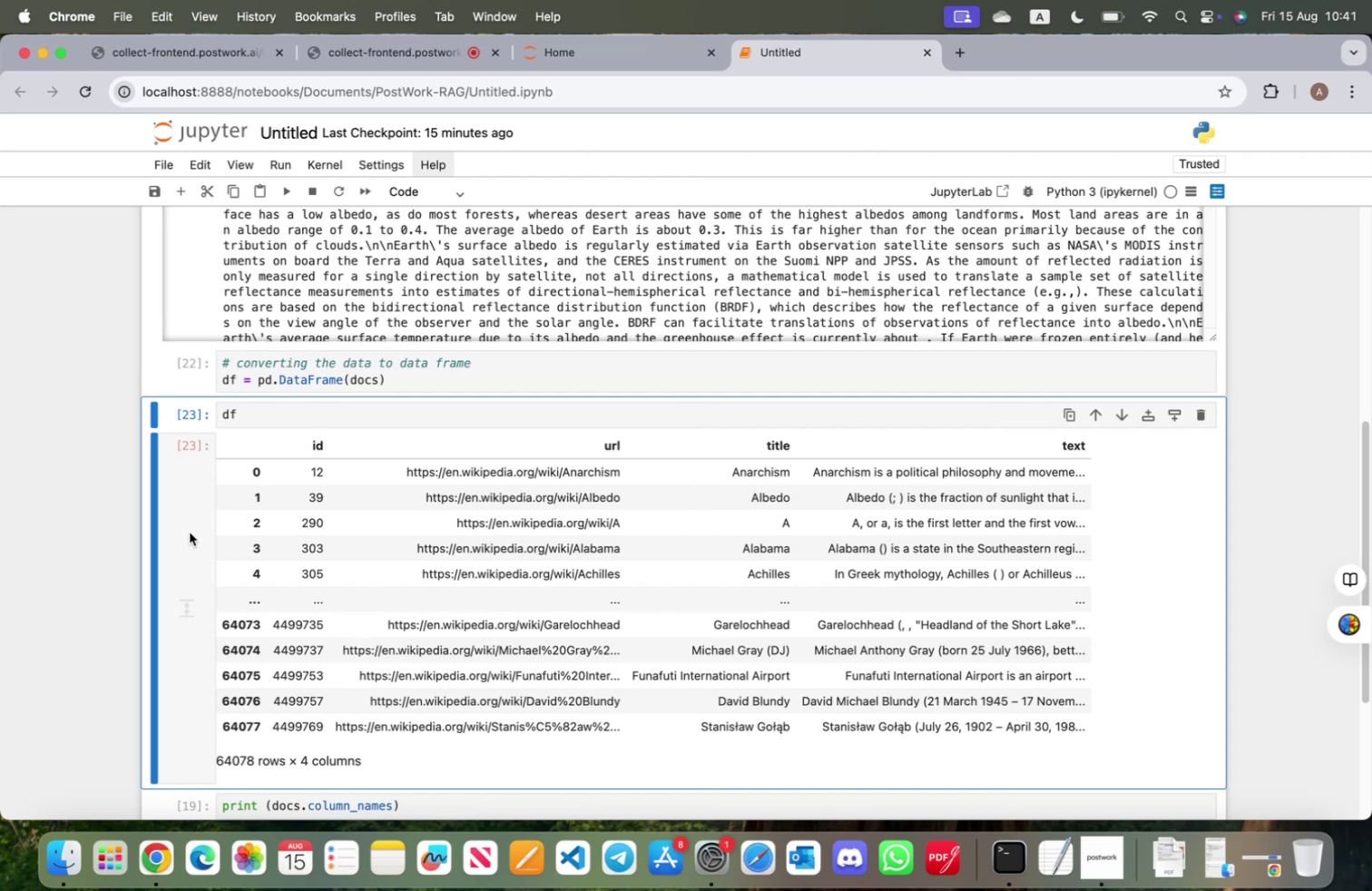 
type(b3 For gettin g)
key(Backspace)
key(Backspace)
type(g all the til)
key(Backspace)
type(tles)
 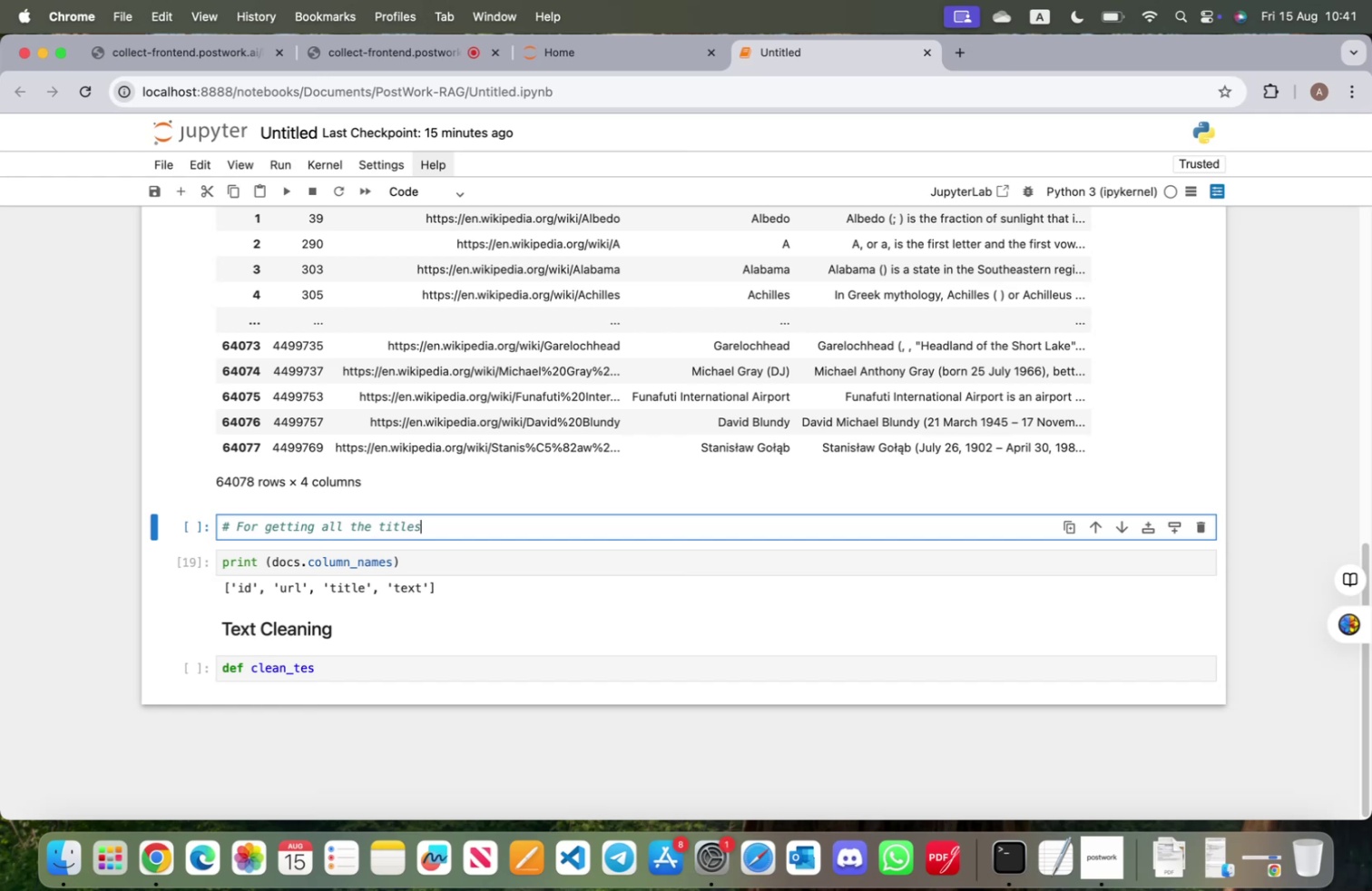 
scroll: coordinate [350, 581], scroll_direction: down, amount: 9.0
 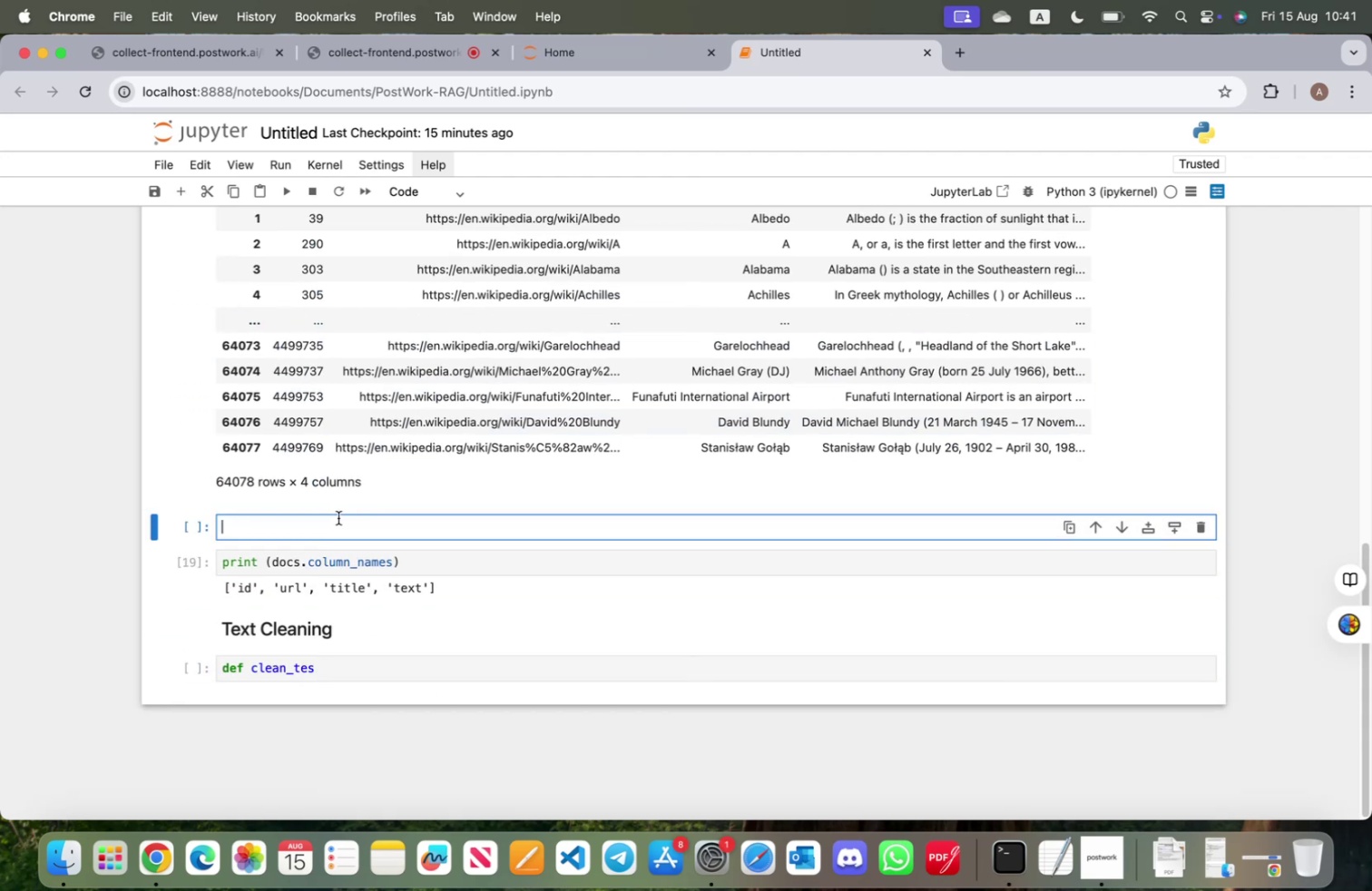 
hold_key(key=OptionLeft, duration=0.47)
 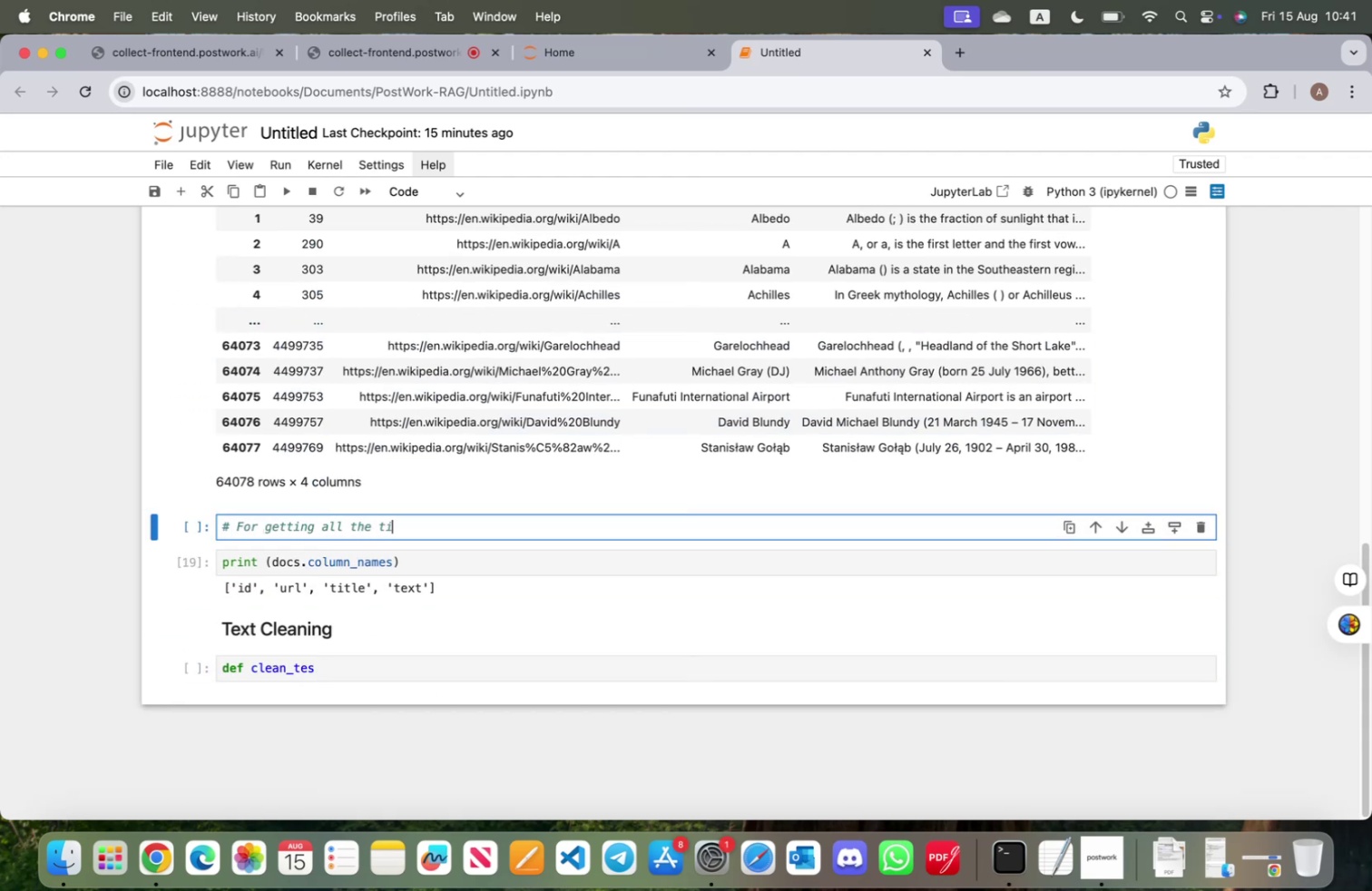 
key(Enter)
 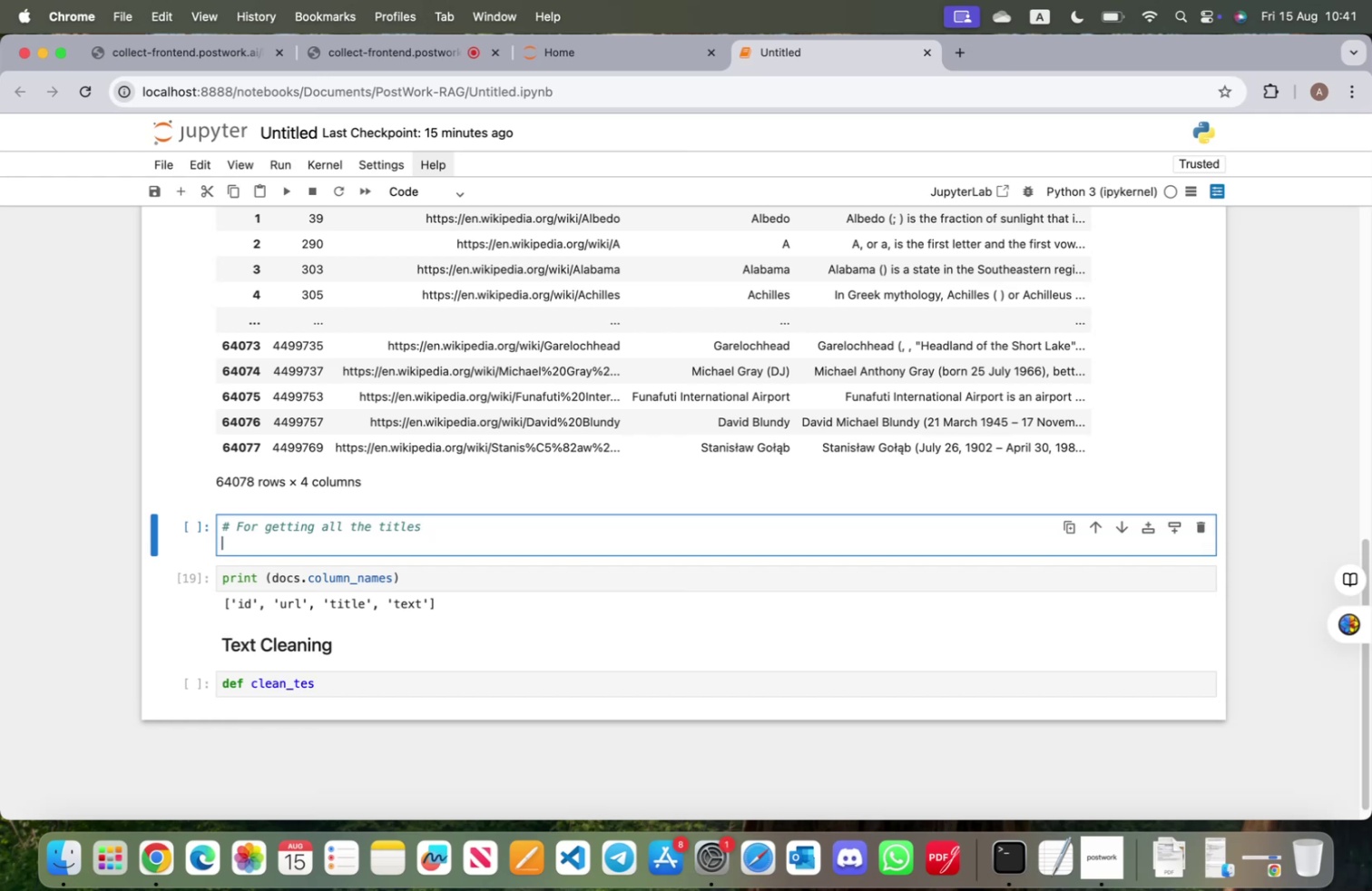 
type(df[')
 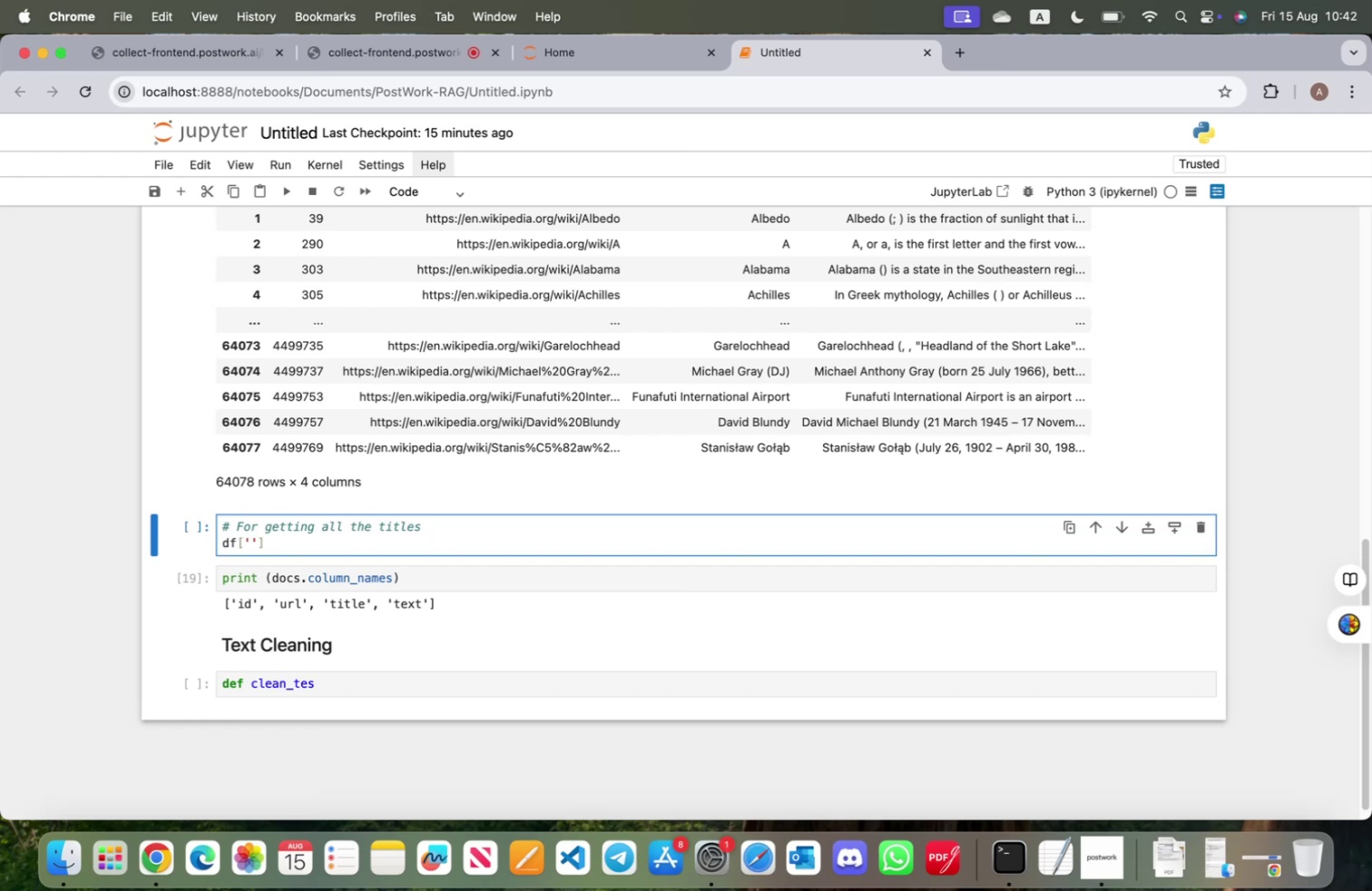 
scroll: coordinate [419, 562], scroll_direction: up, amount: 5.0
 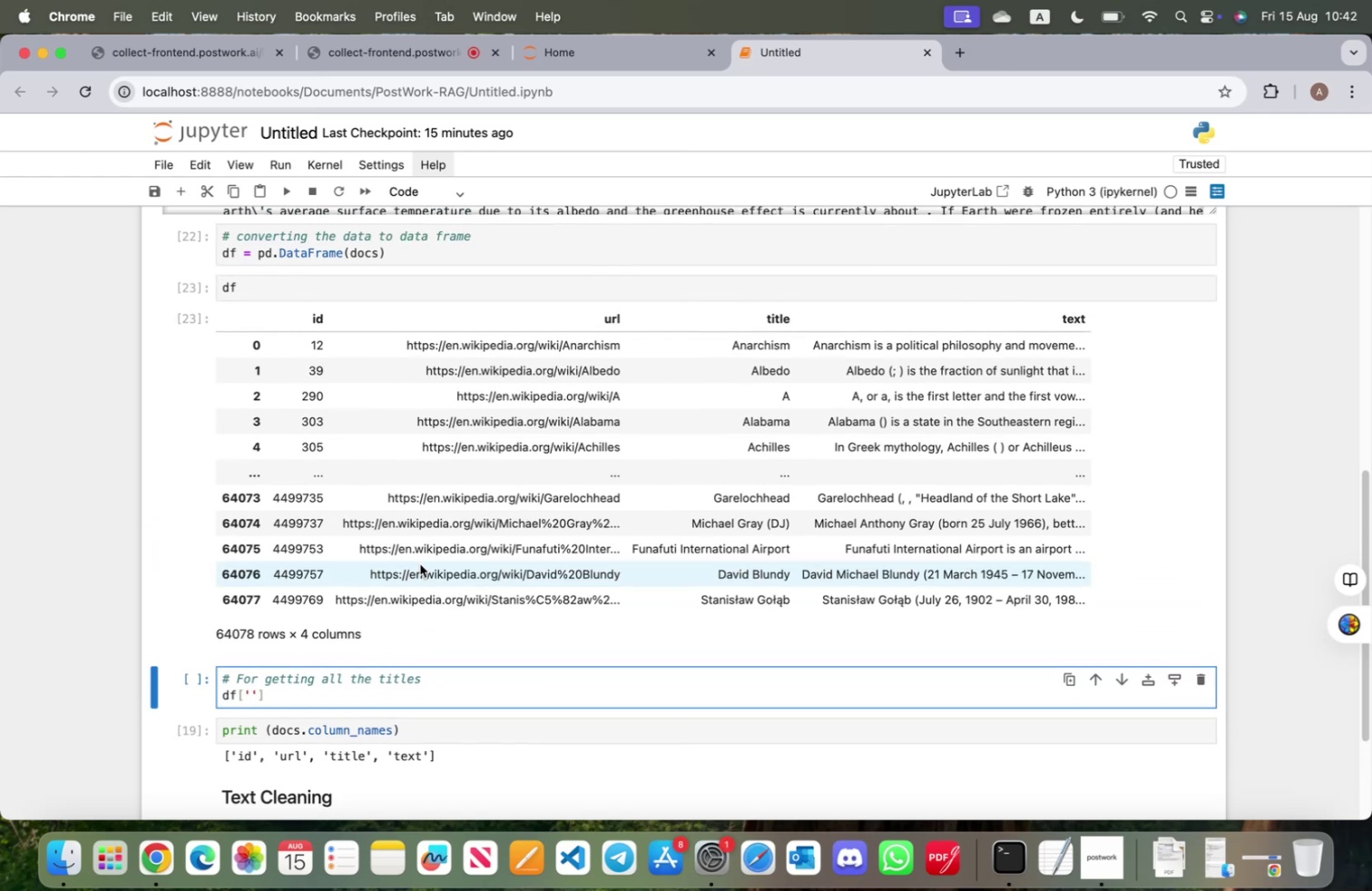 
scroll: coordinate [419, 568], scroll_direction: down, amount: 3.0
 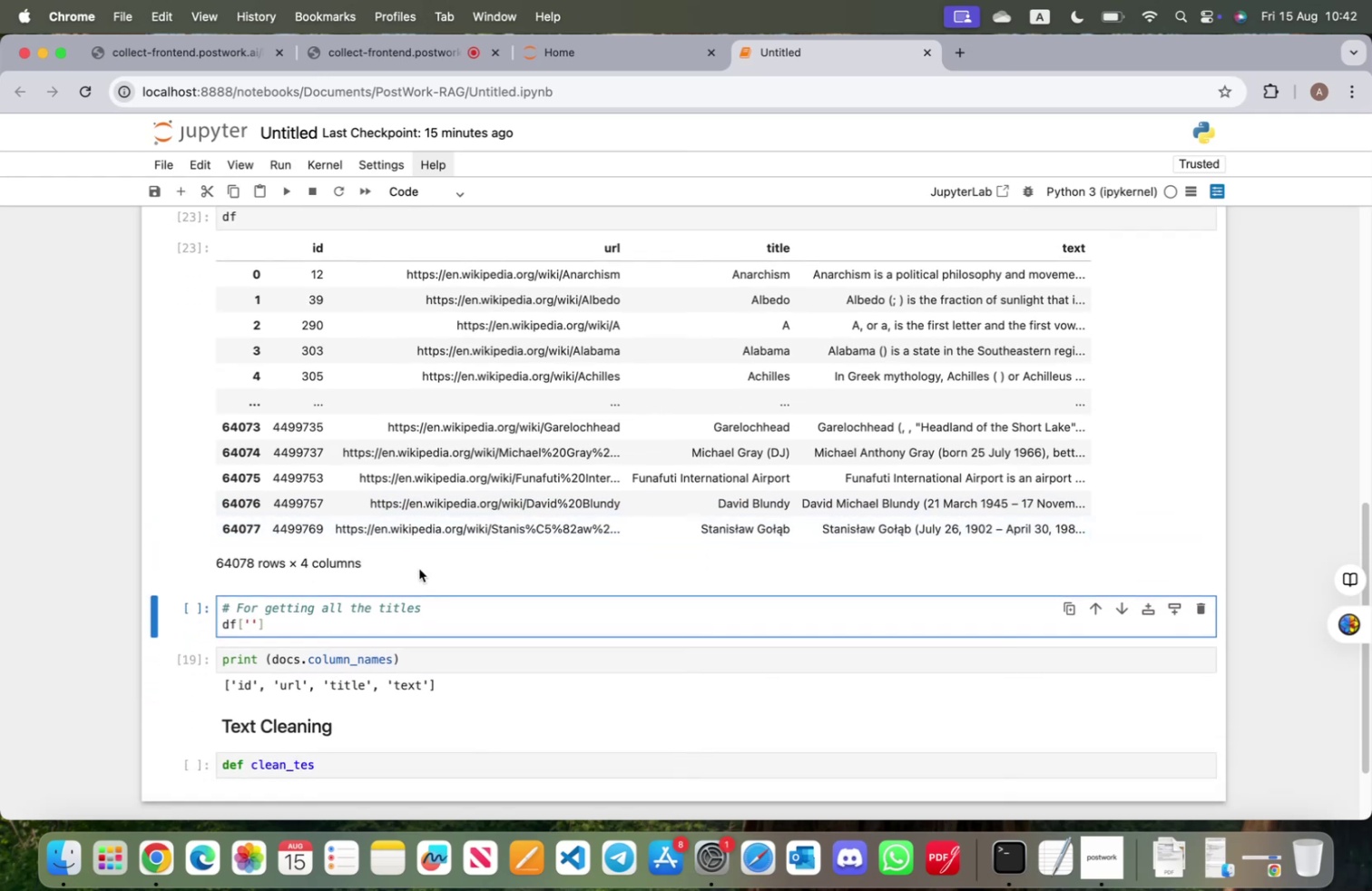 
type(titel)
key(Backspace)
key(Backspace)
type(le)
 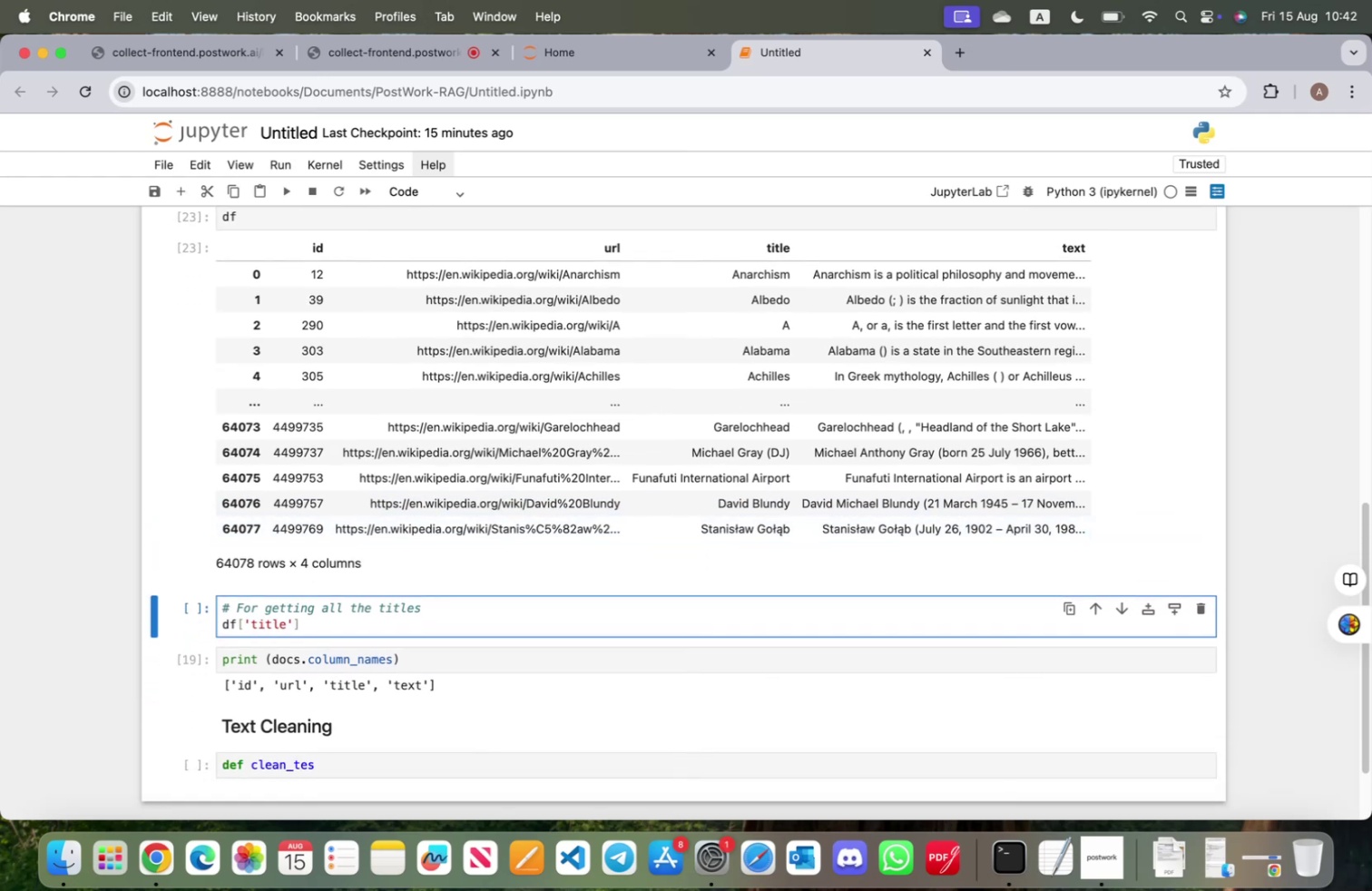 
key(Shift+Enter)
 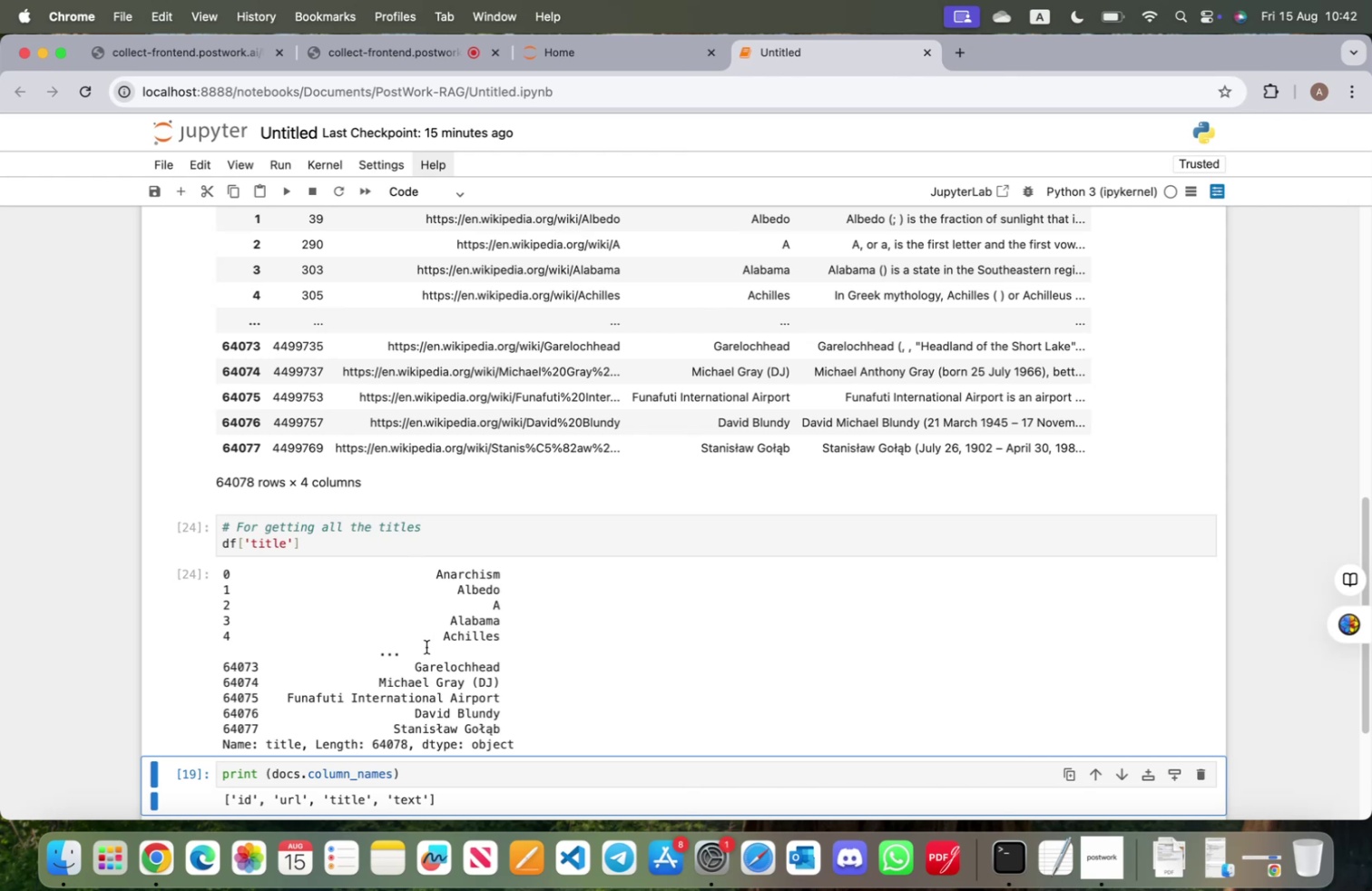 
wait(6.31)
 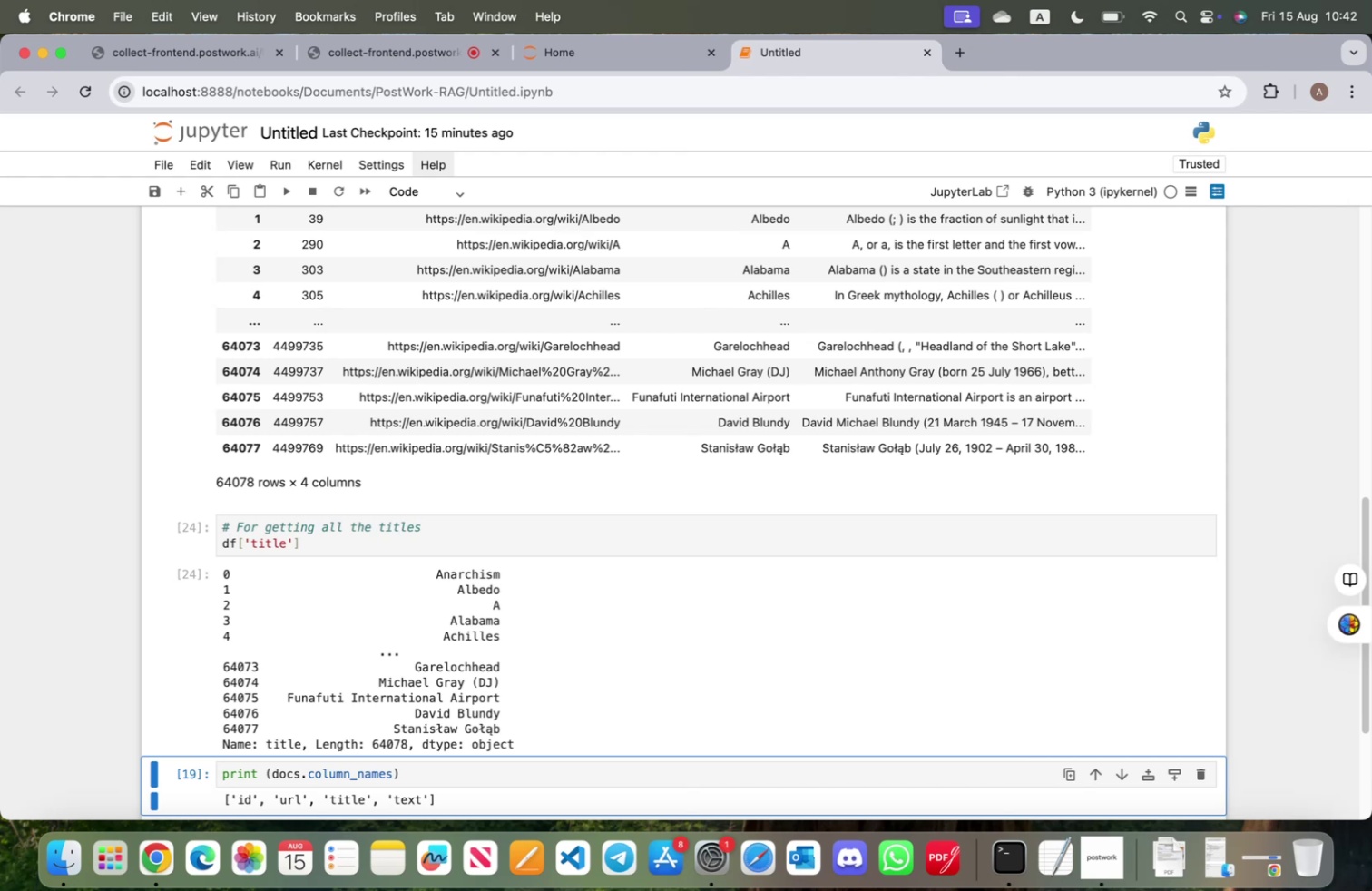 
scroll: coordinate [421, 647], scroll_direction: down, amount: 9.0
 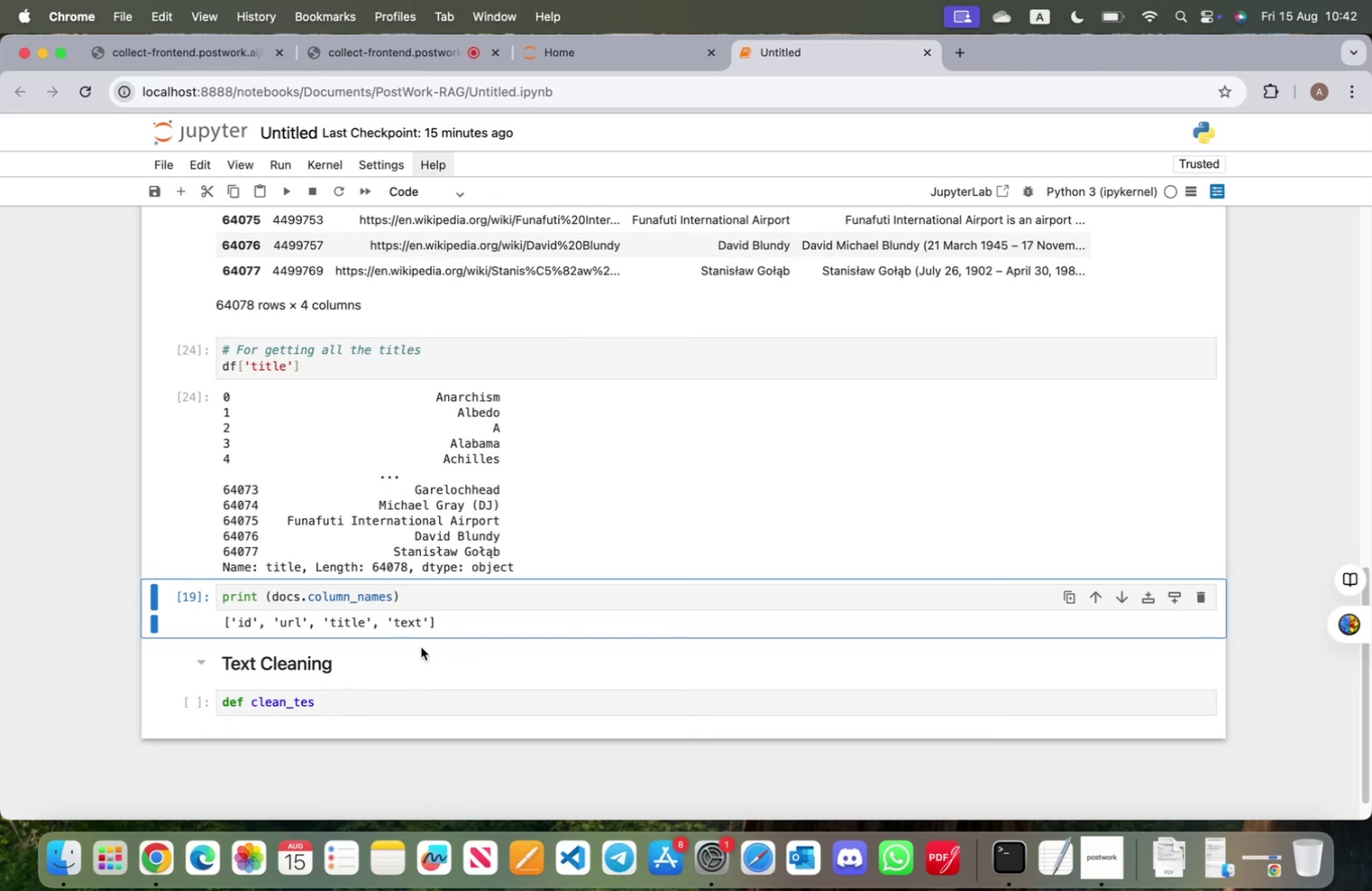 
scroll: coordinate [421, 646], scroll_direction: up, amount: 25.0
 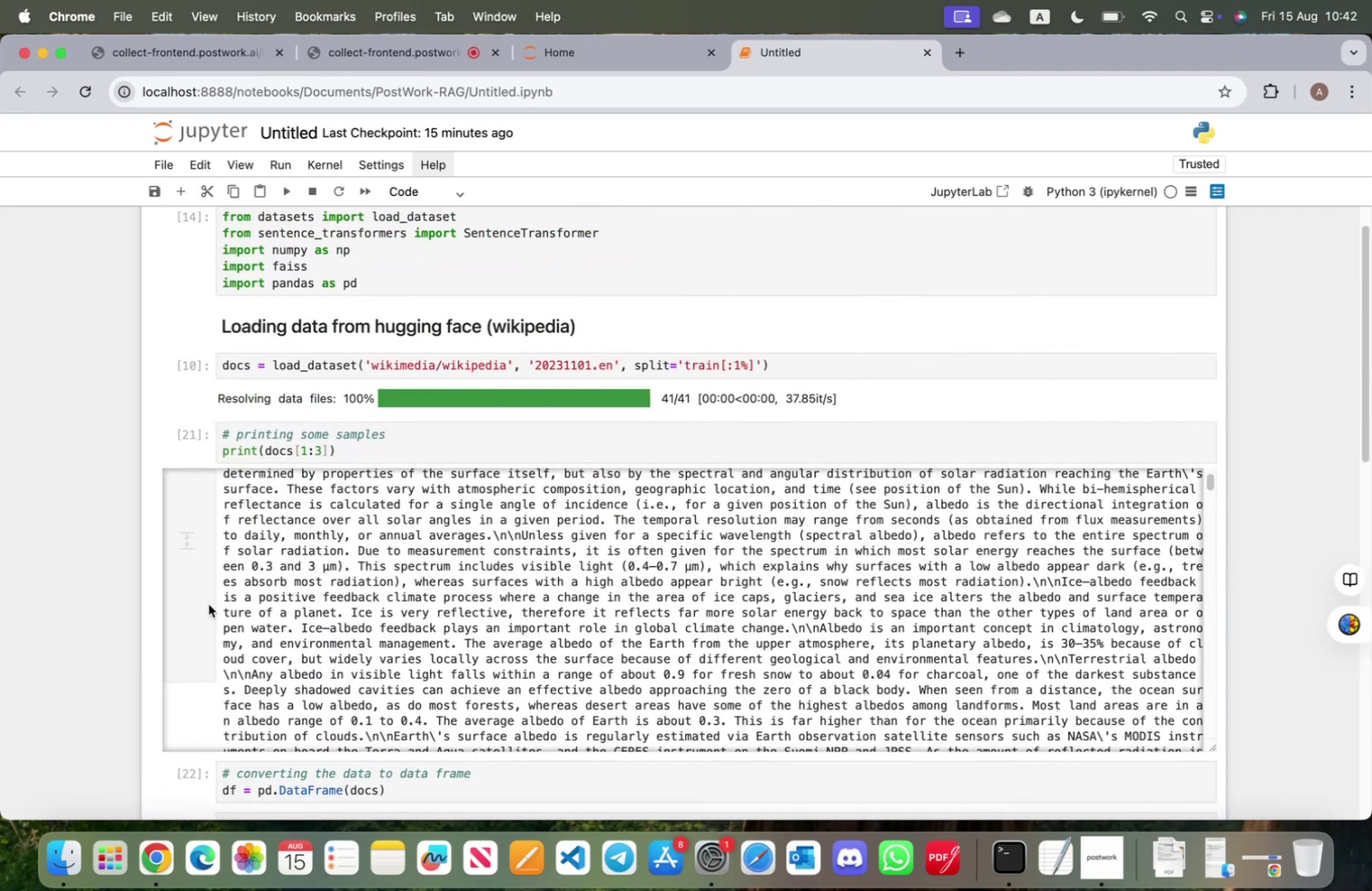 
left_click([191, 602])
 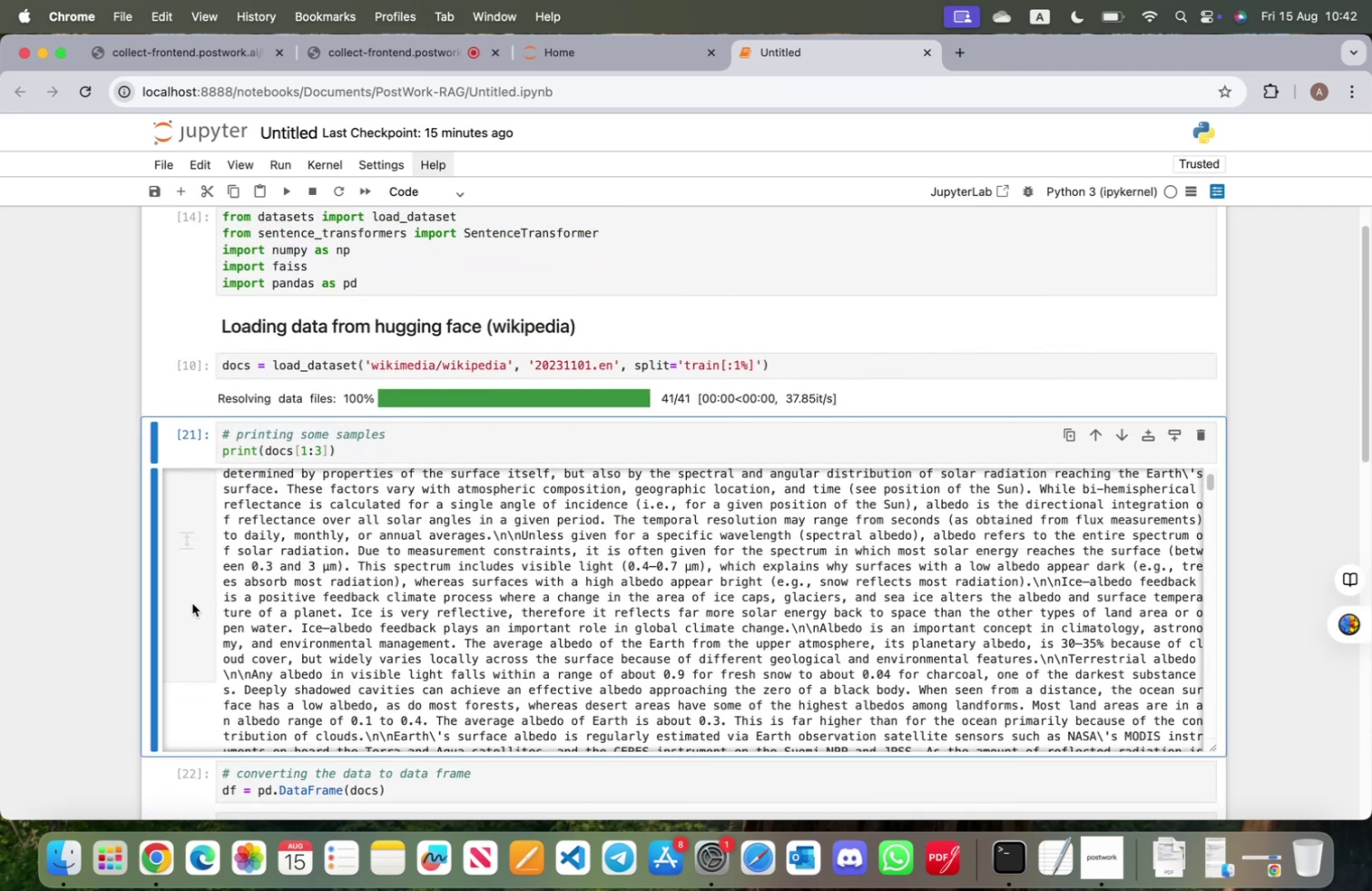 
left_click([192, 602])
 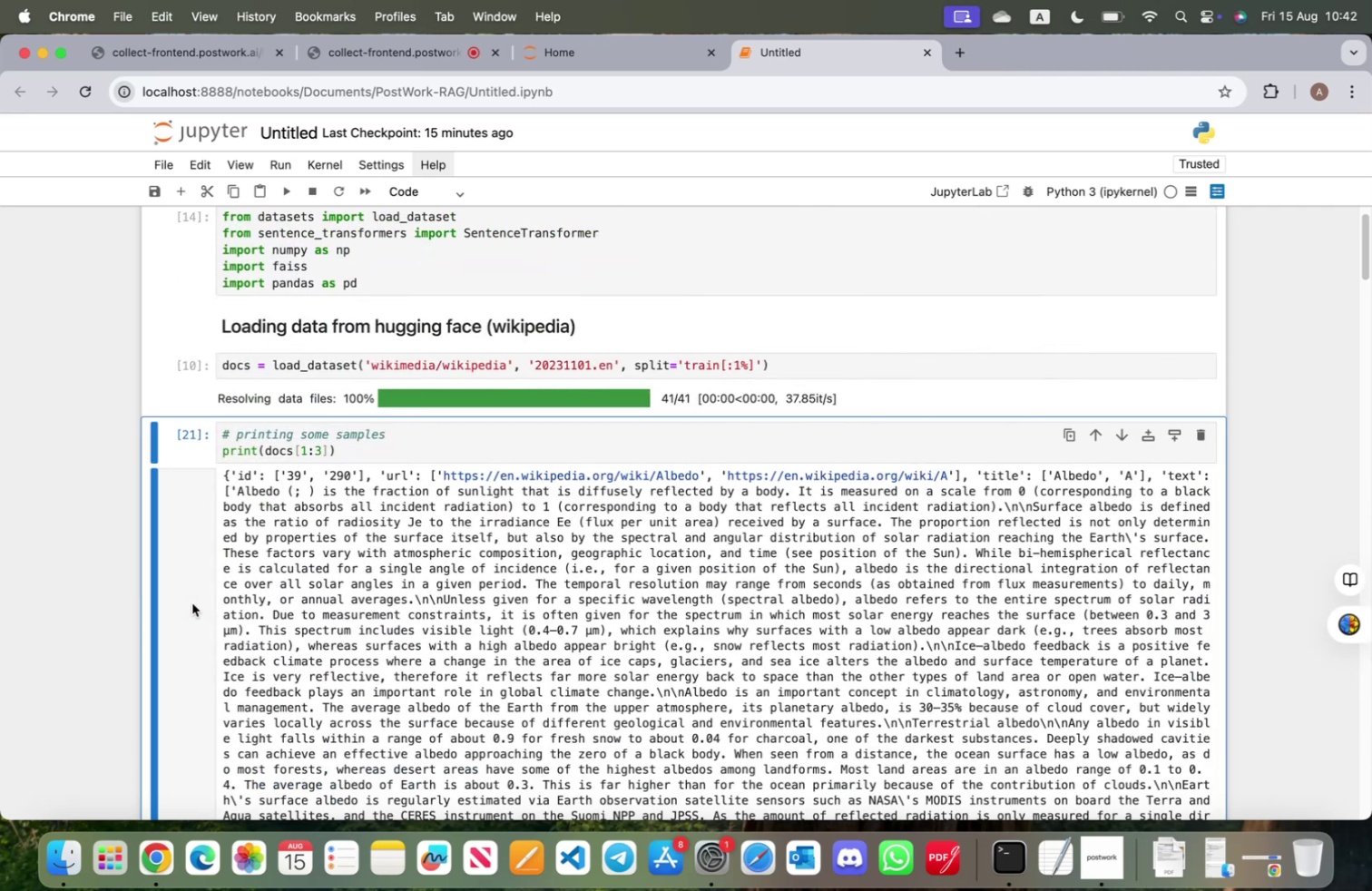 
left_click([192, 602])
 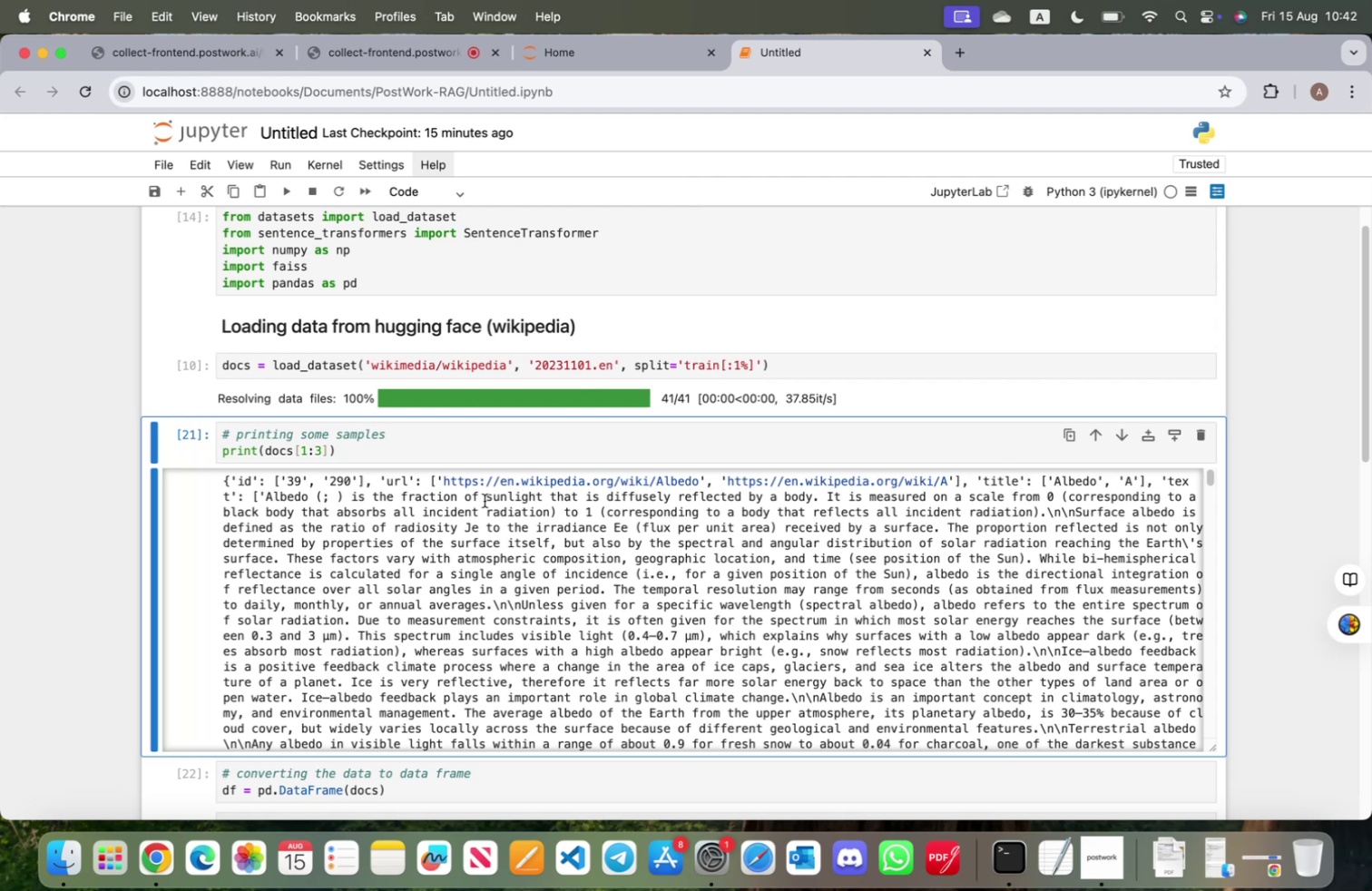 
scroll: coordinate [478, 515], scroll_direction: down, amount: 15.0
 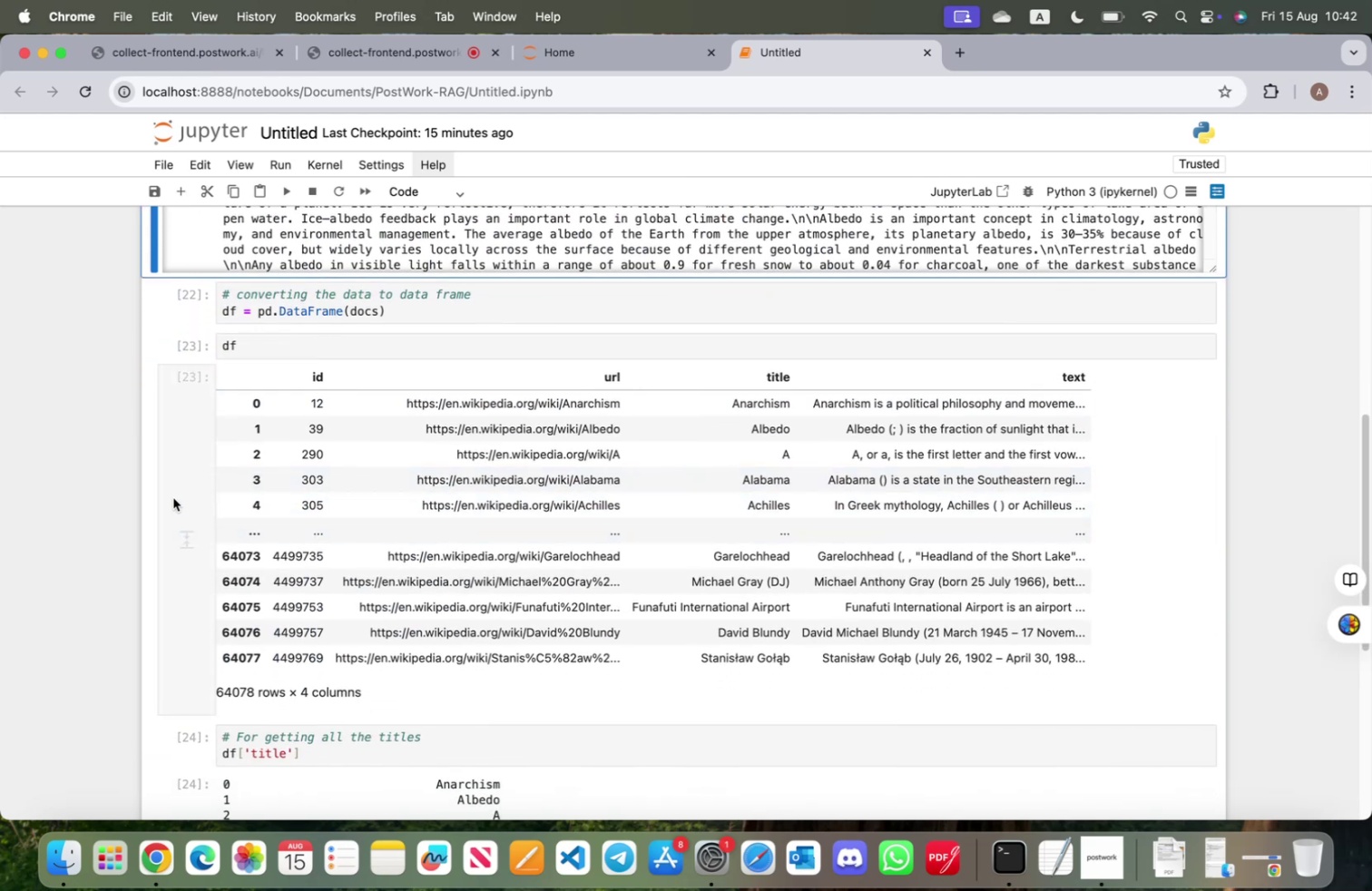 
left_click([172, 497])
 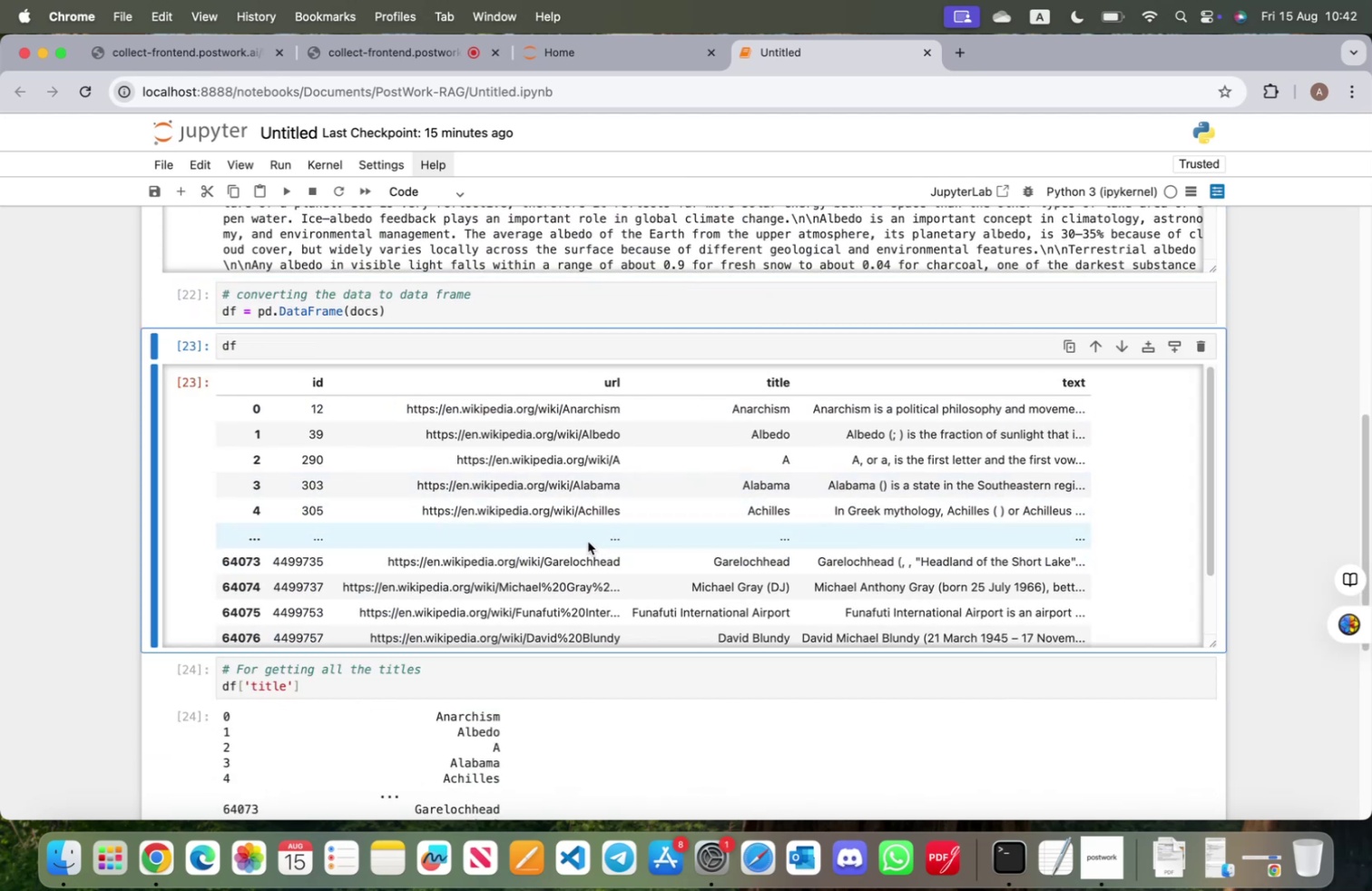 
left_click([299, 350])
 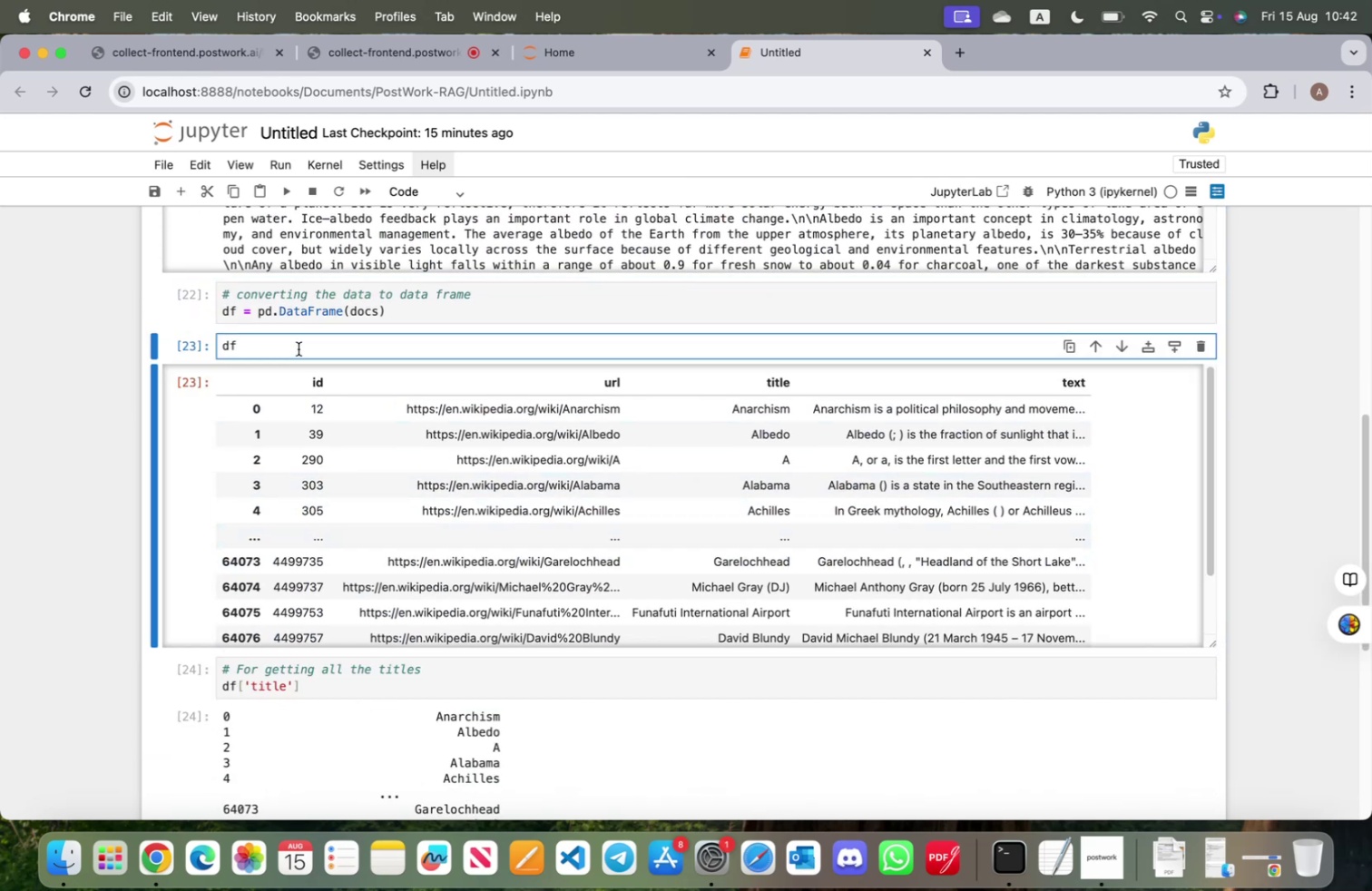 
type(.hed)
key(Backspace)
type(ad(5)
 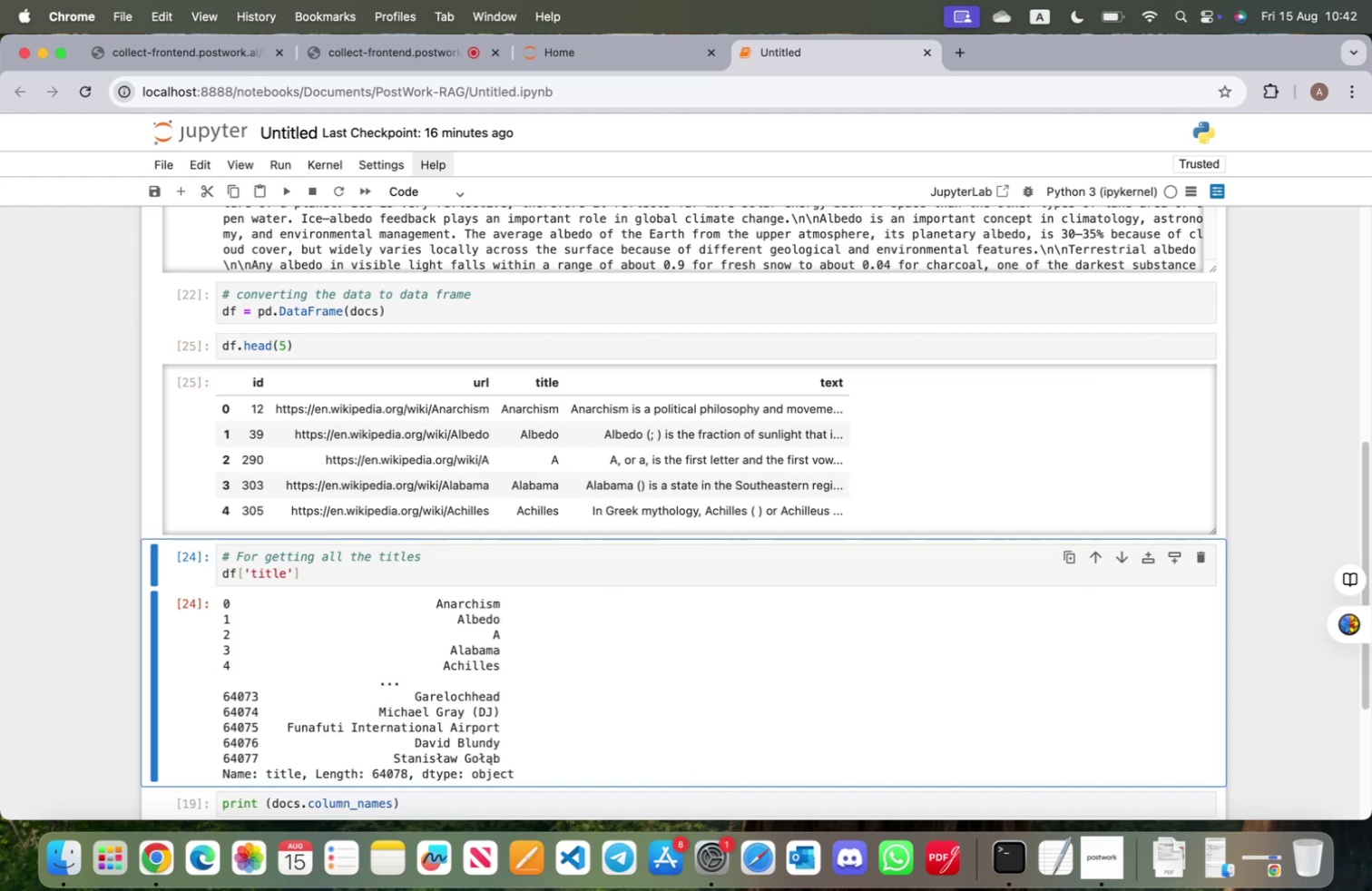 
 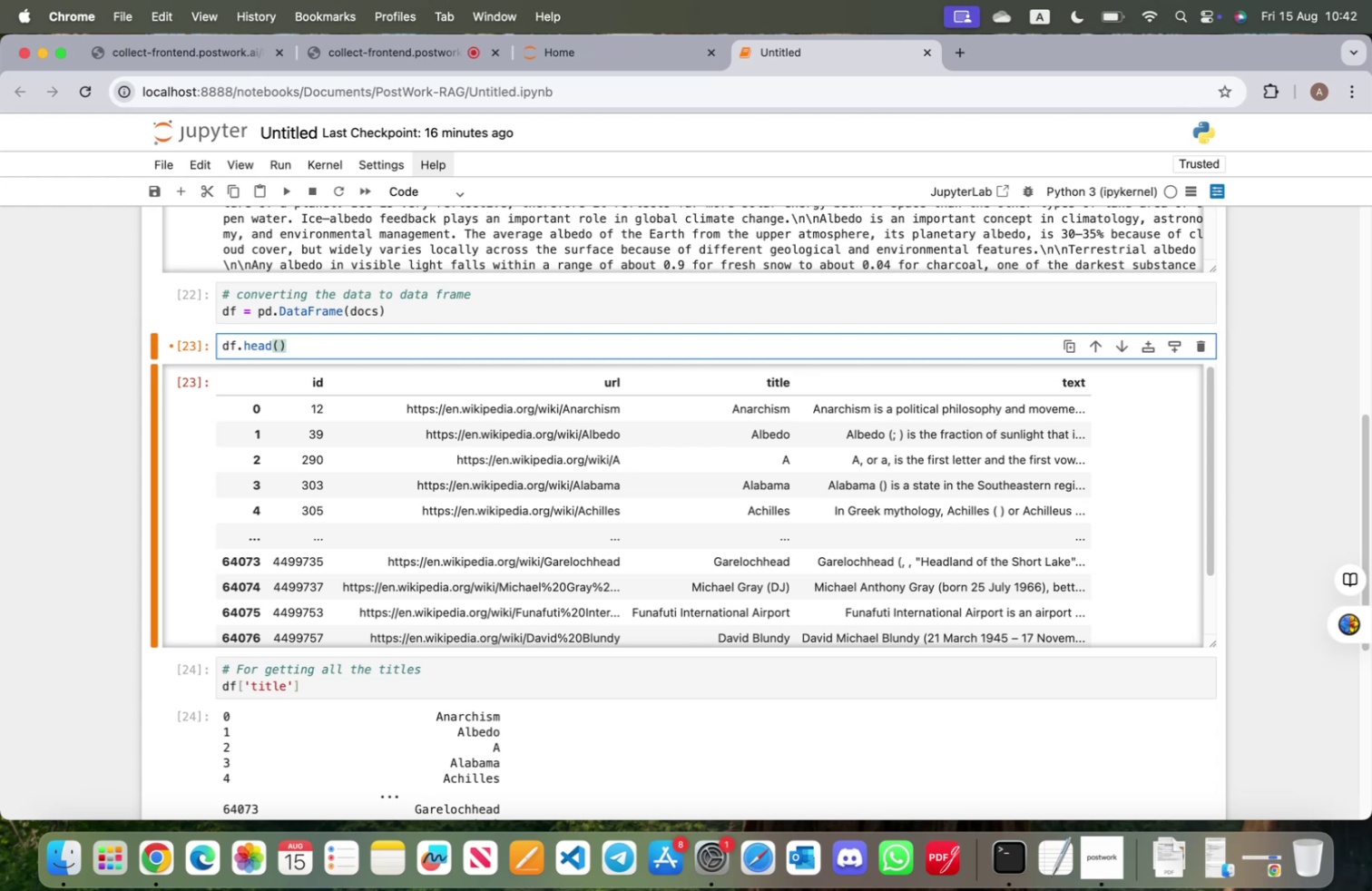 
key(Shift+Enter)
 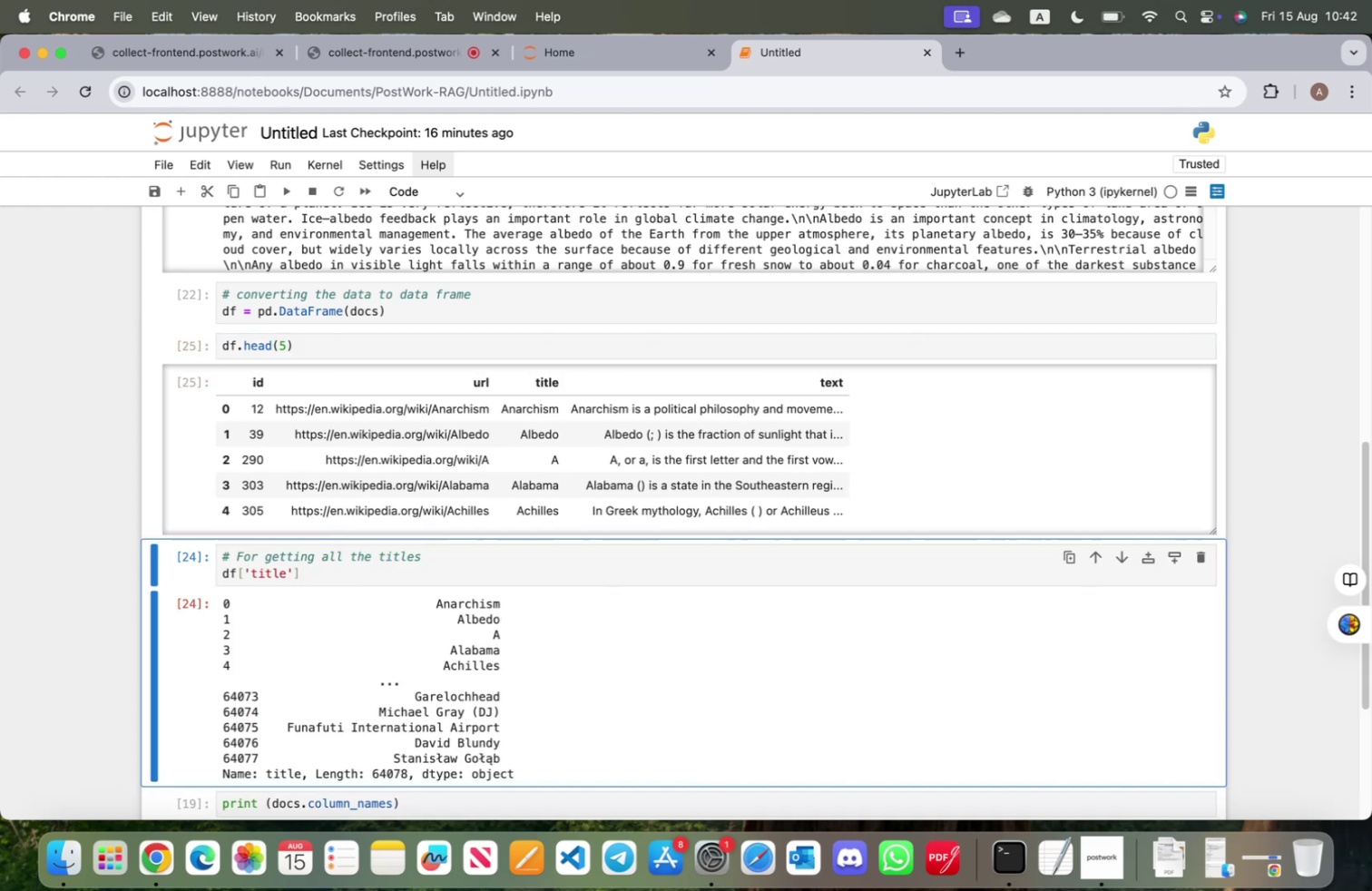 
scroll: coordinate [260, 514], scroll_direction: down, amount: 4.0
 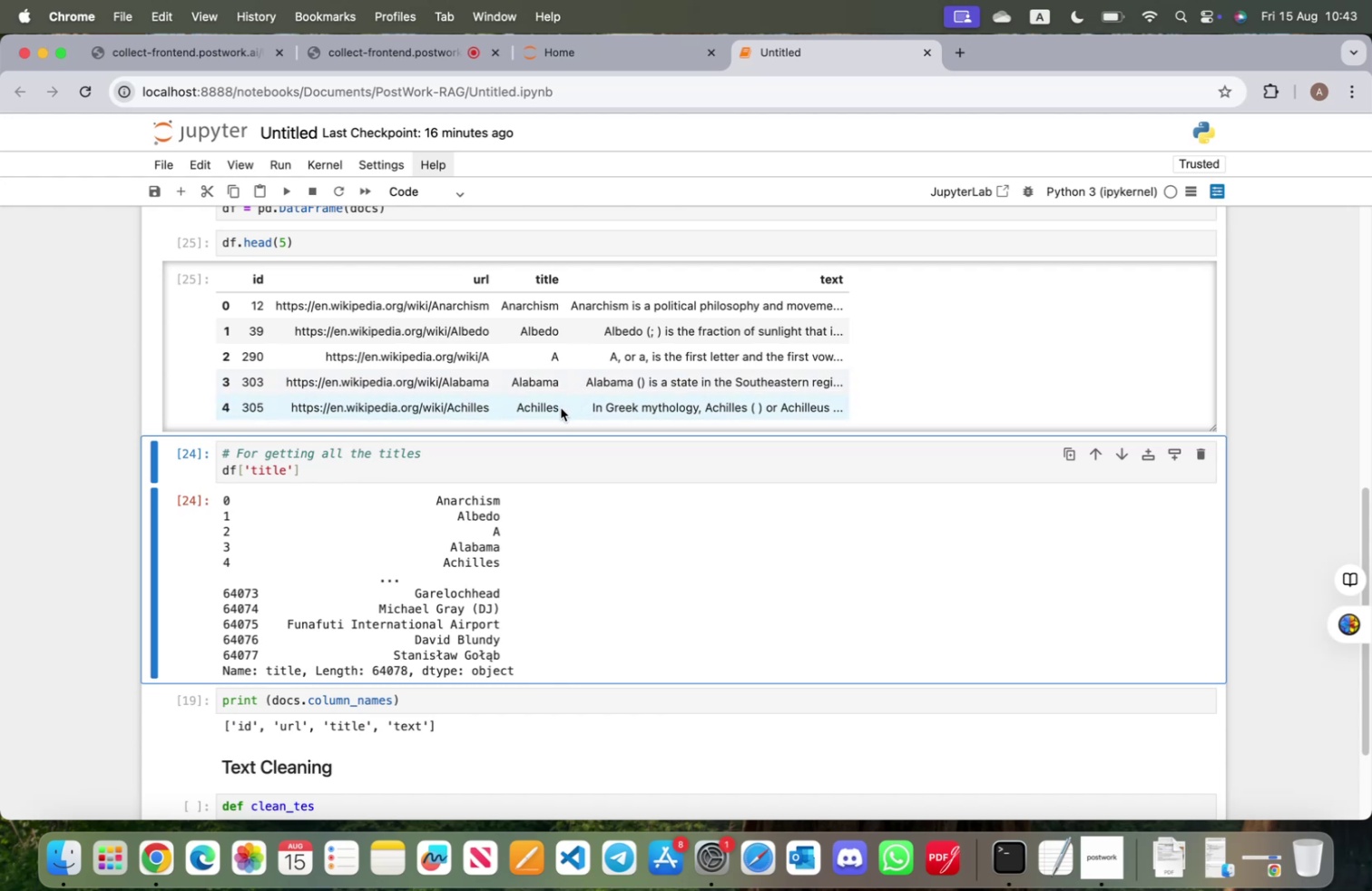 
wait(26.35)
 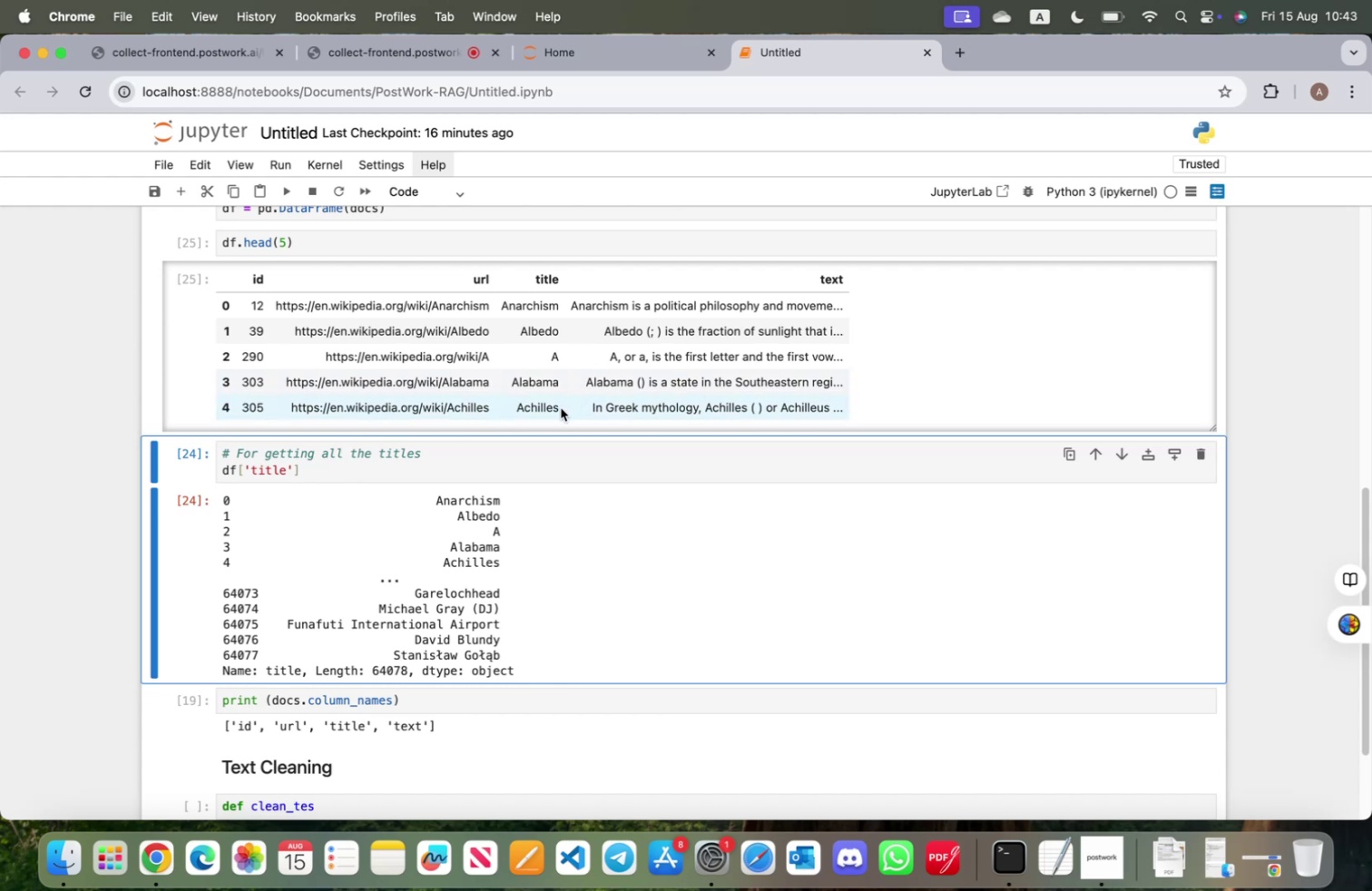 
scroll: coordinate [491, 375], scroll_direction: down, amount: 11.0
 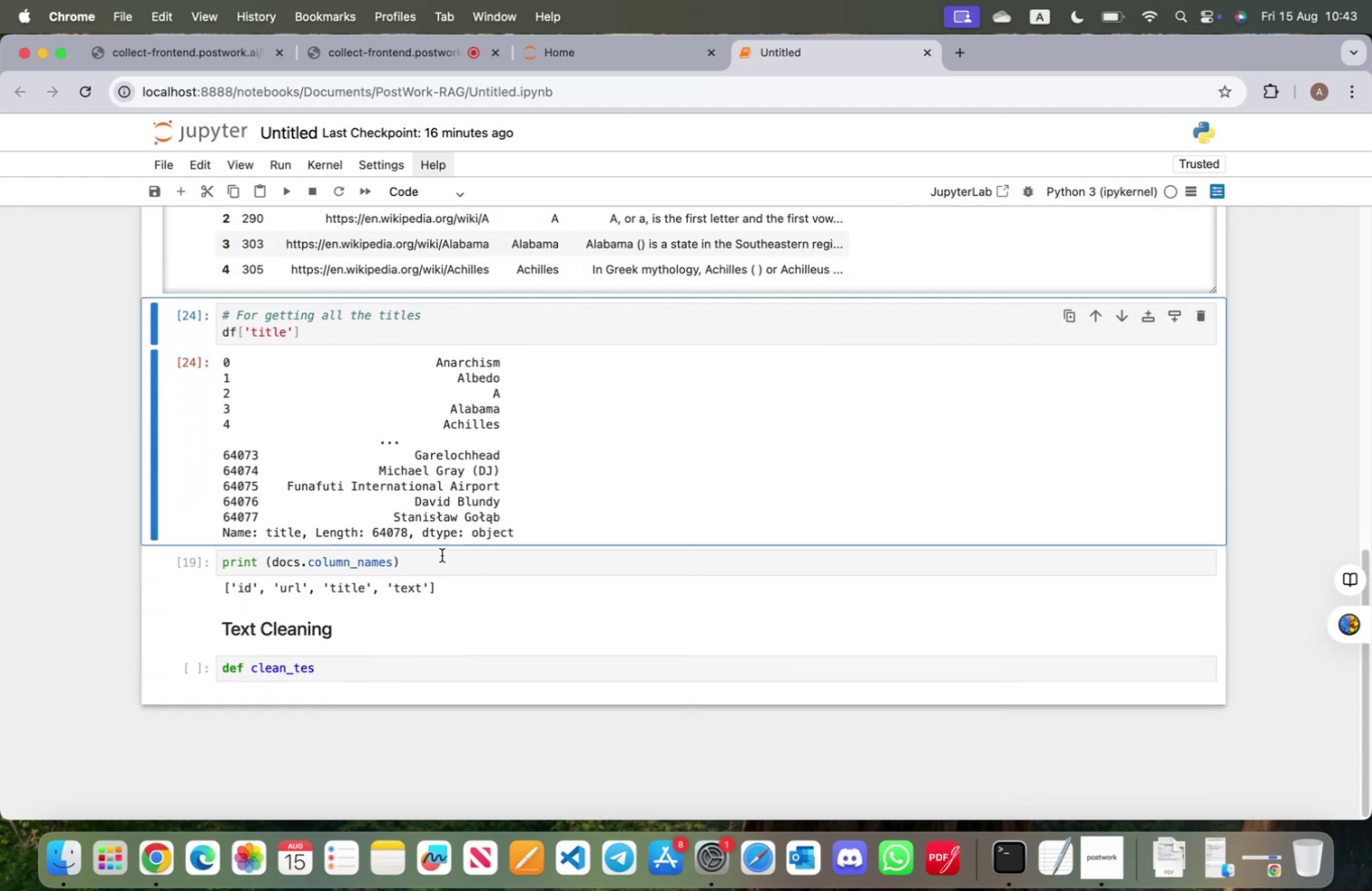 
left_click([446, 569])
 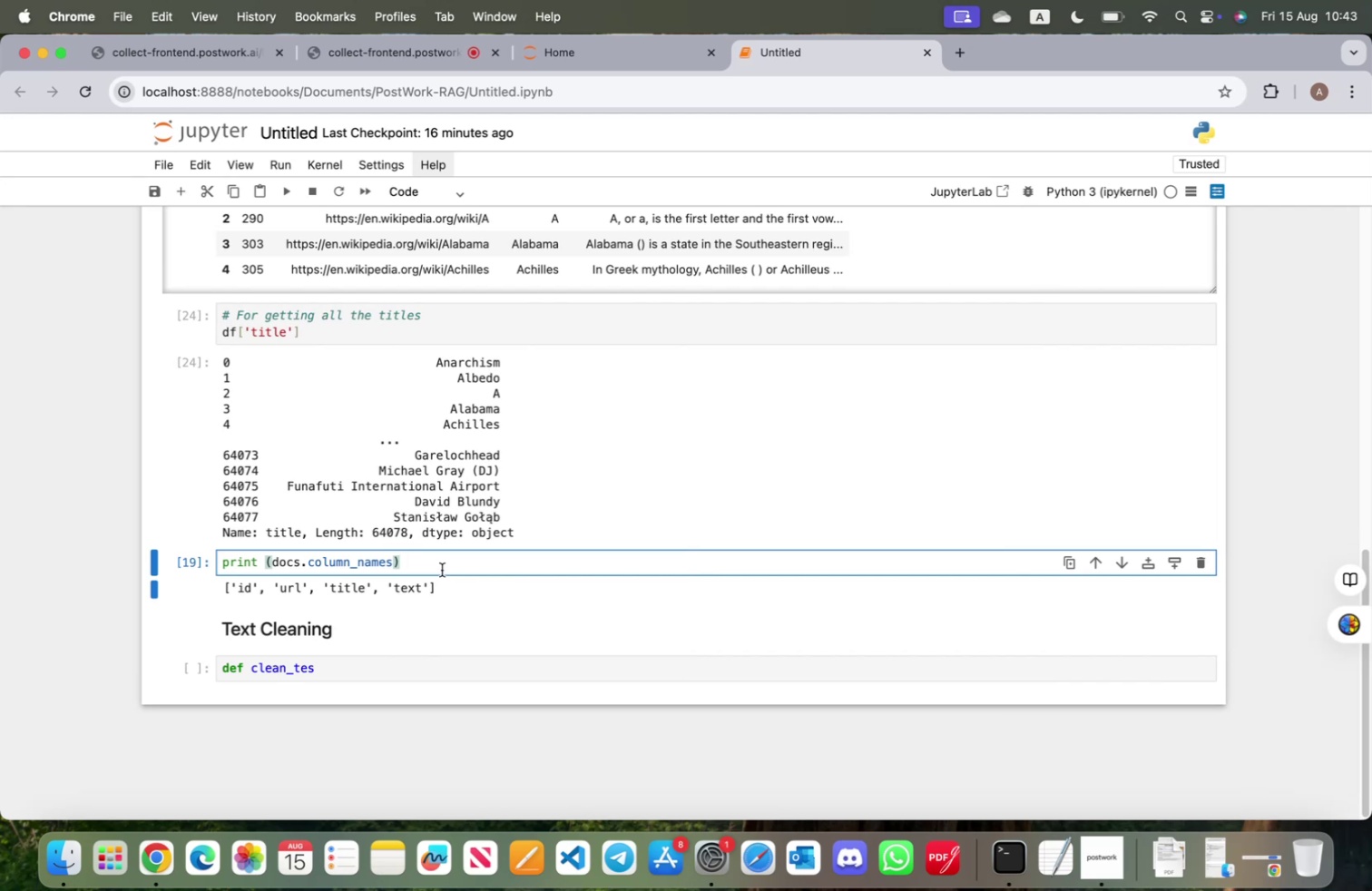 
key(Shift+ShiftRight)
 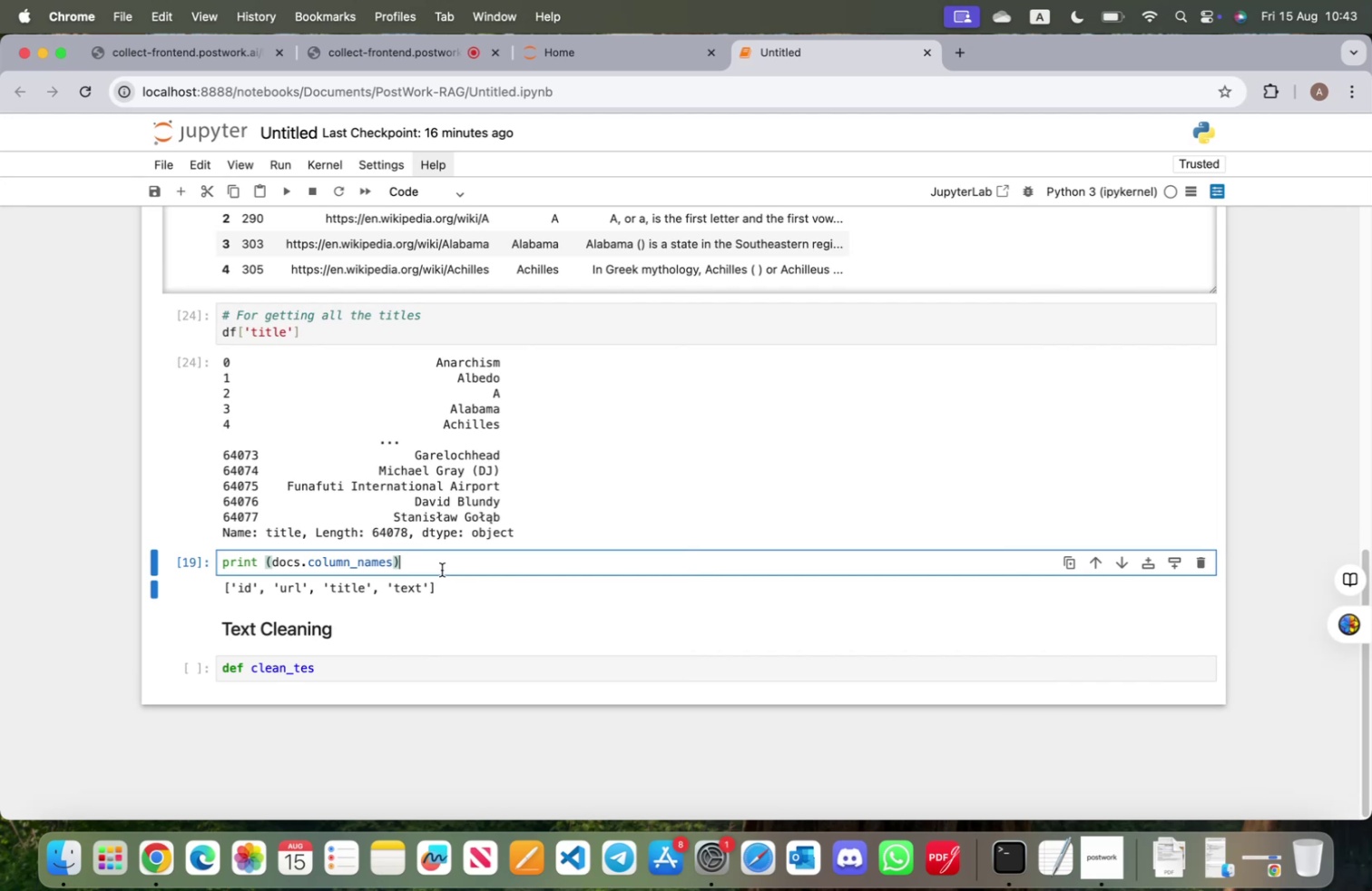 
key(Shift+Enter)
 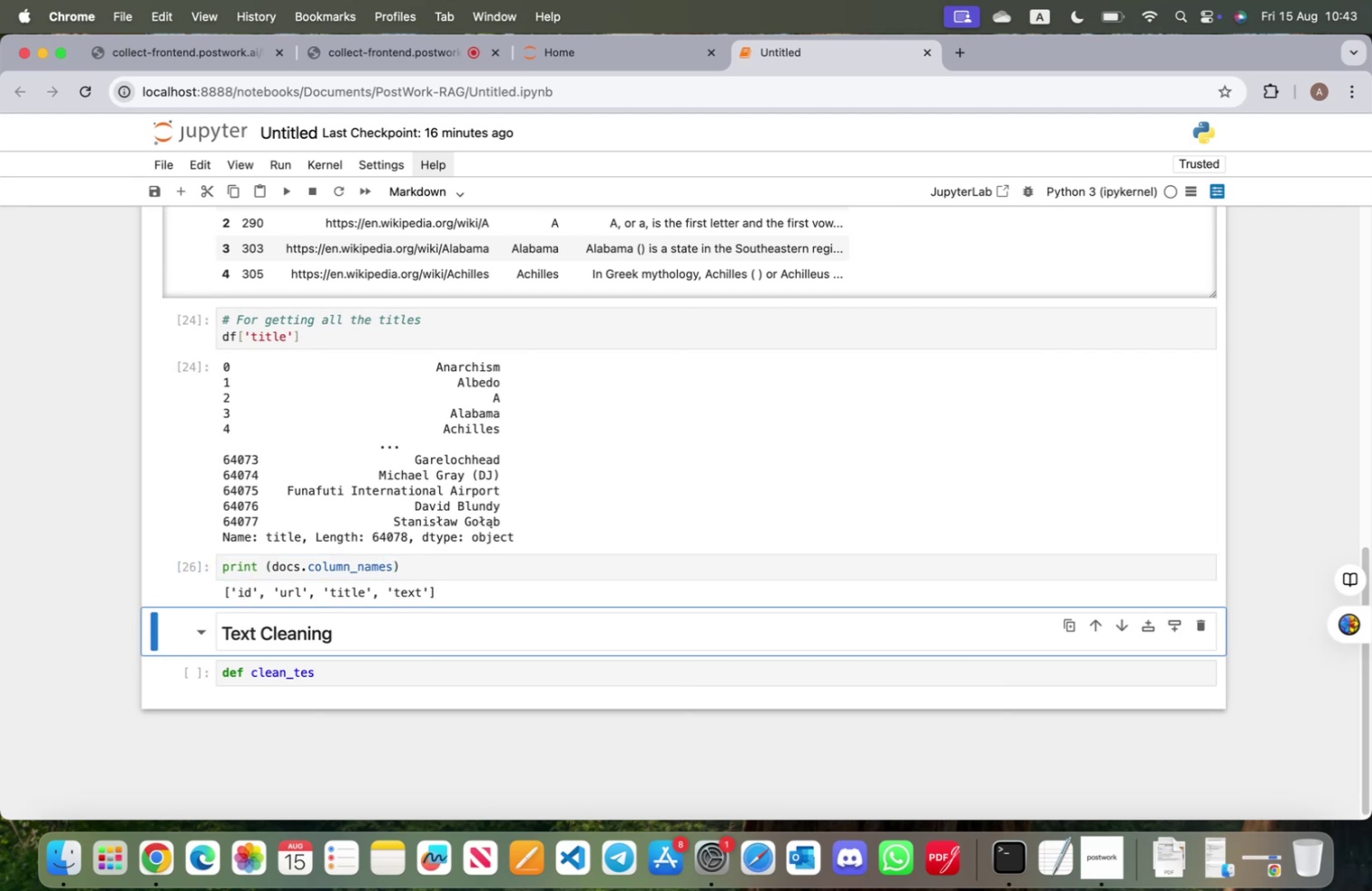 
key(Shift+Enter)
 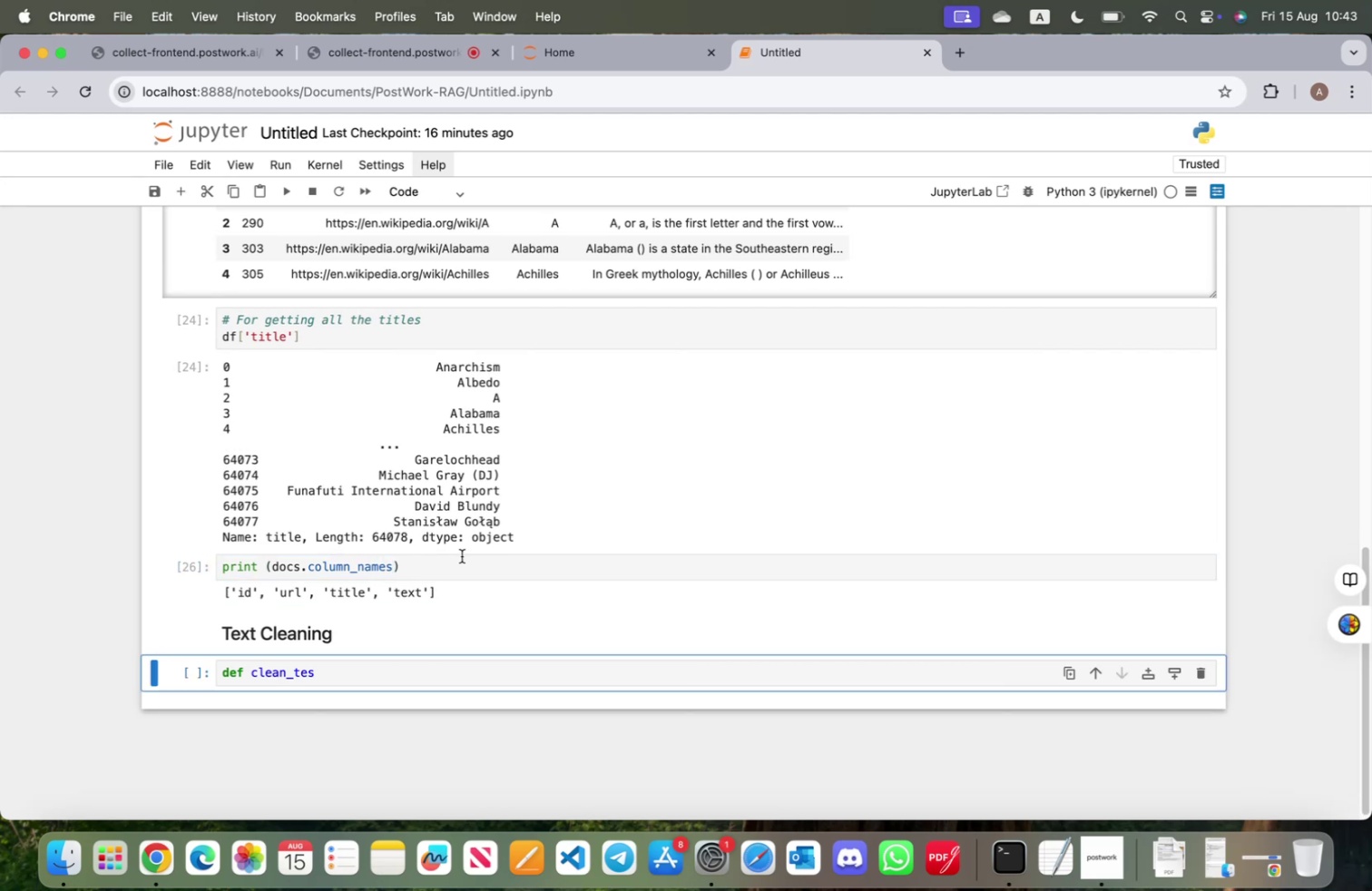 
scroll: coordinate [462, 555], scroll_direction: up, amount: 3.0
 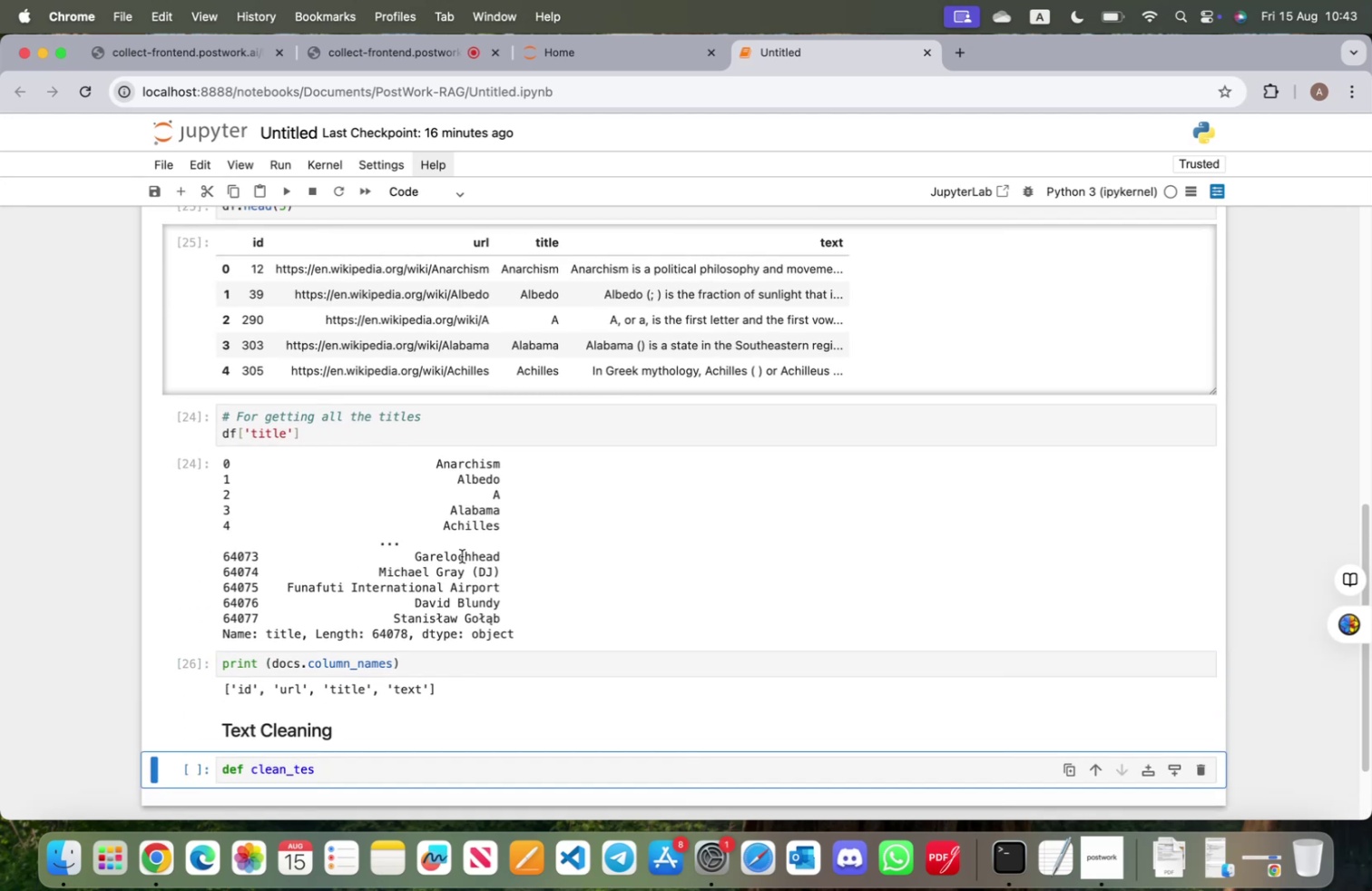 
scroll: coordinate [461, 555], scroll_direction: down, amount: 1.0
 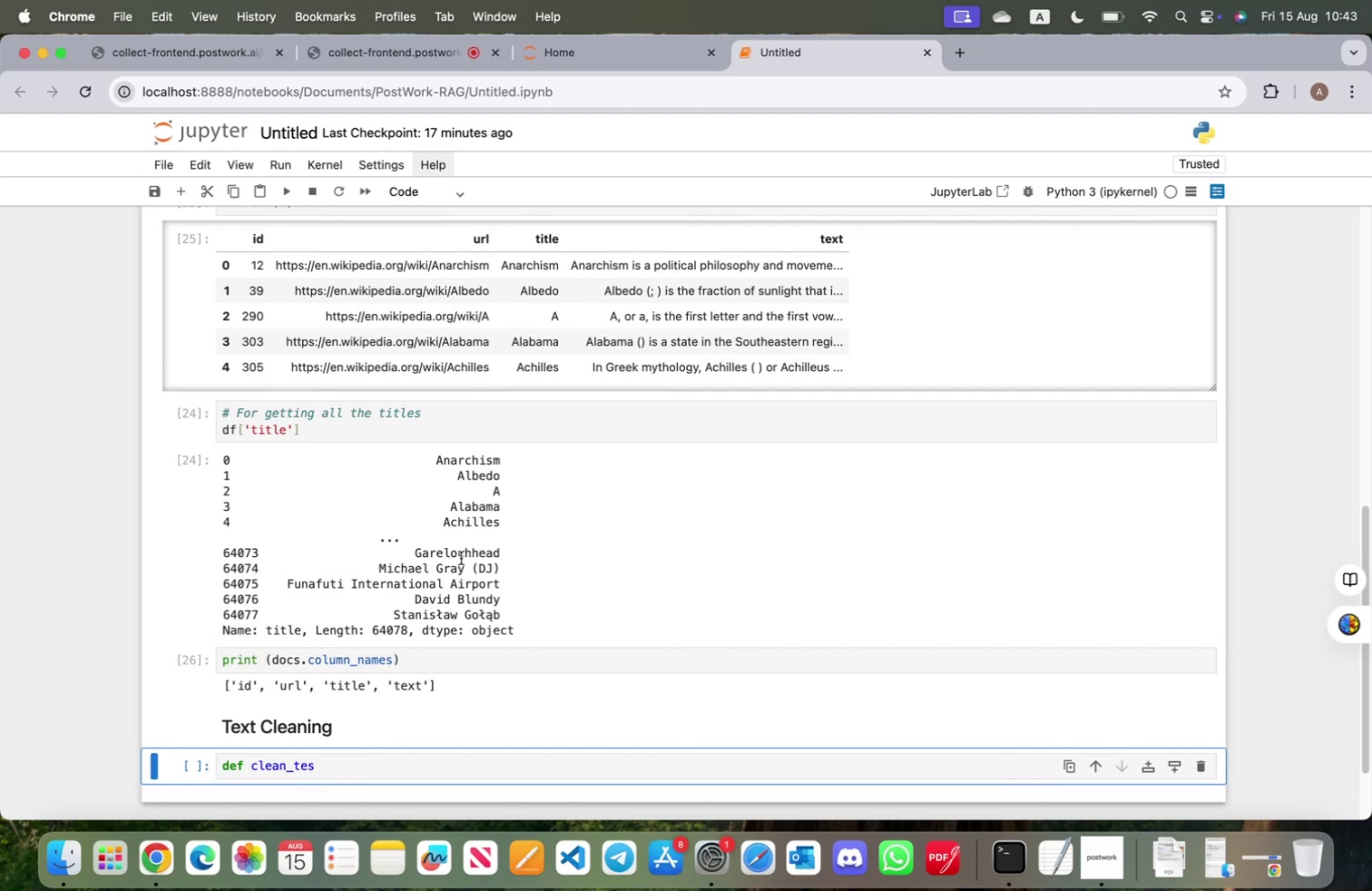 
wait(21.84)
 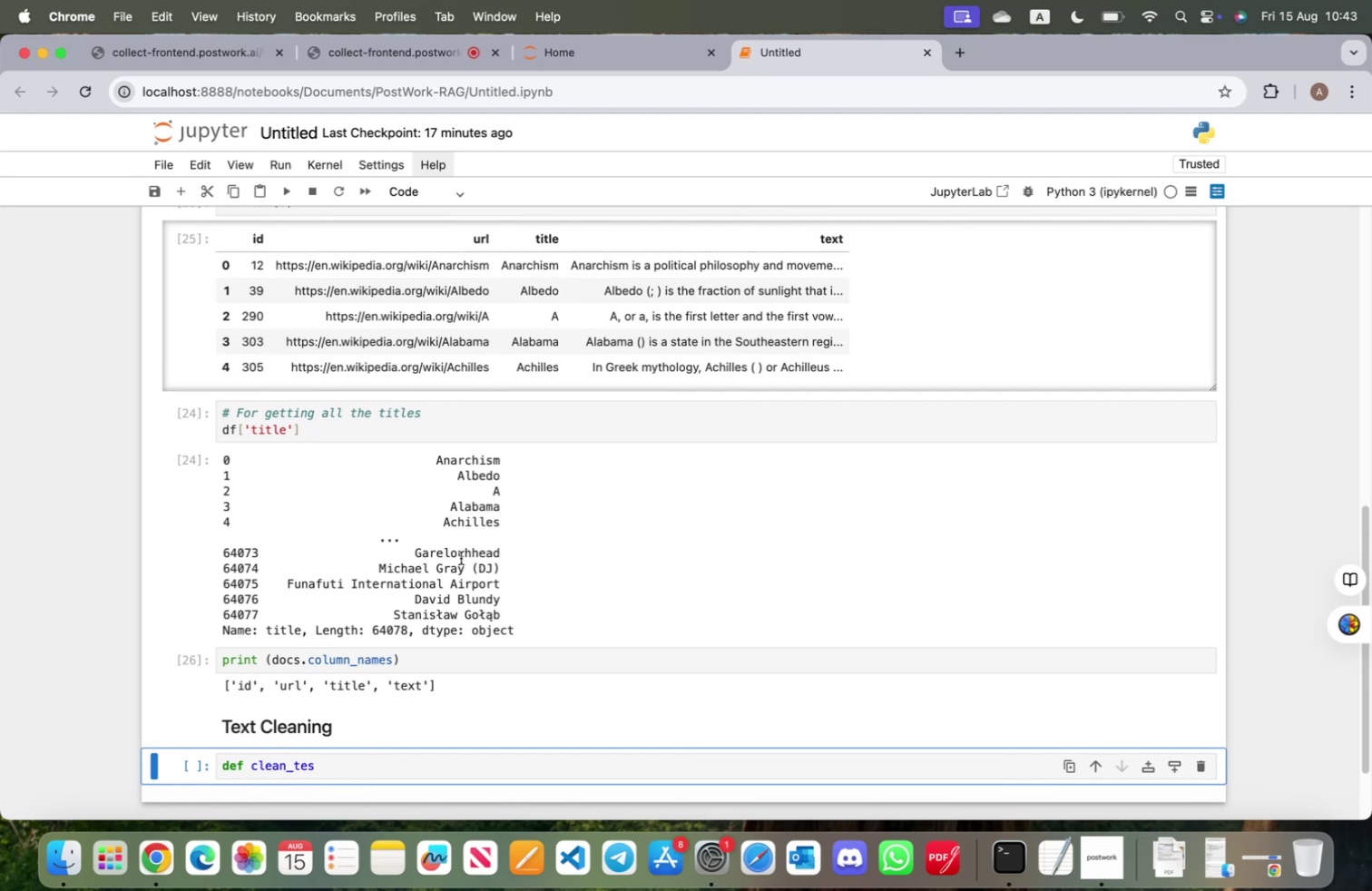 
scroll: coordinate [461, 672], scroll_direction: down, amount: 5.0
 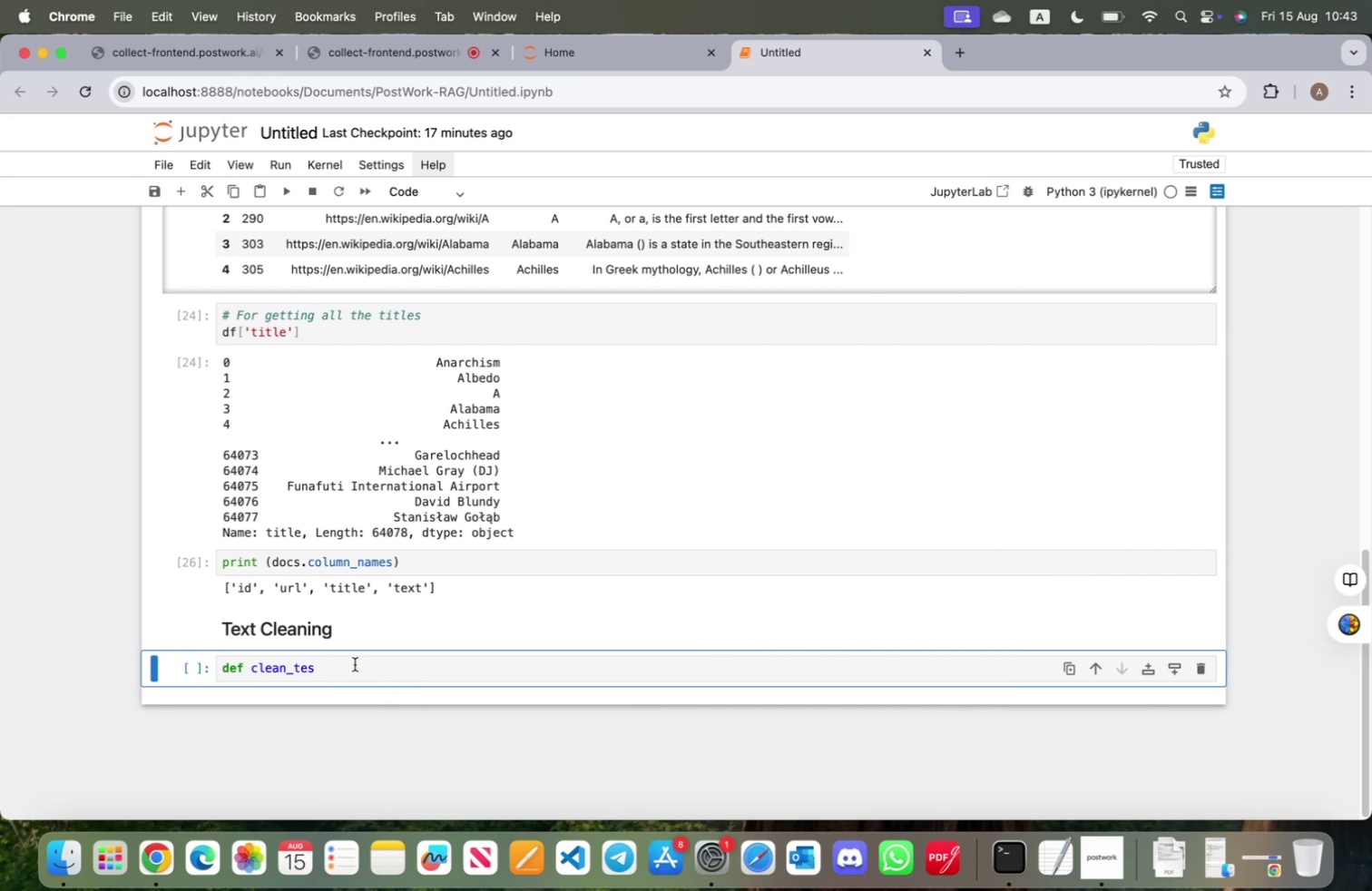 
left_click([355, 663])
 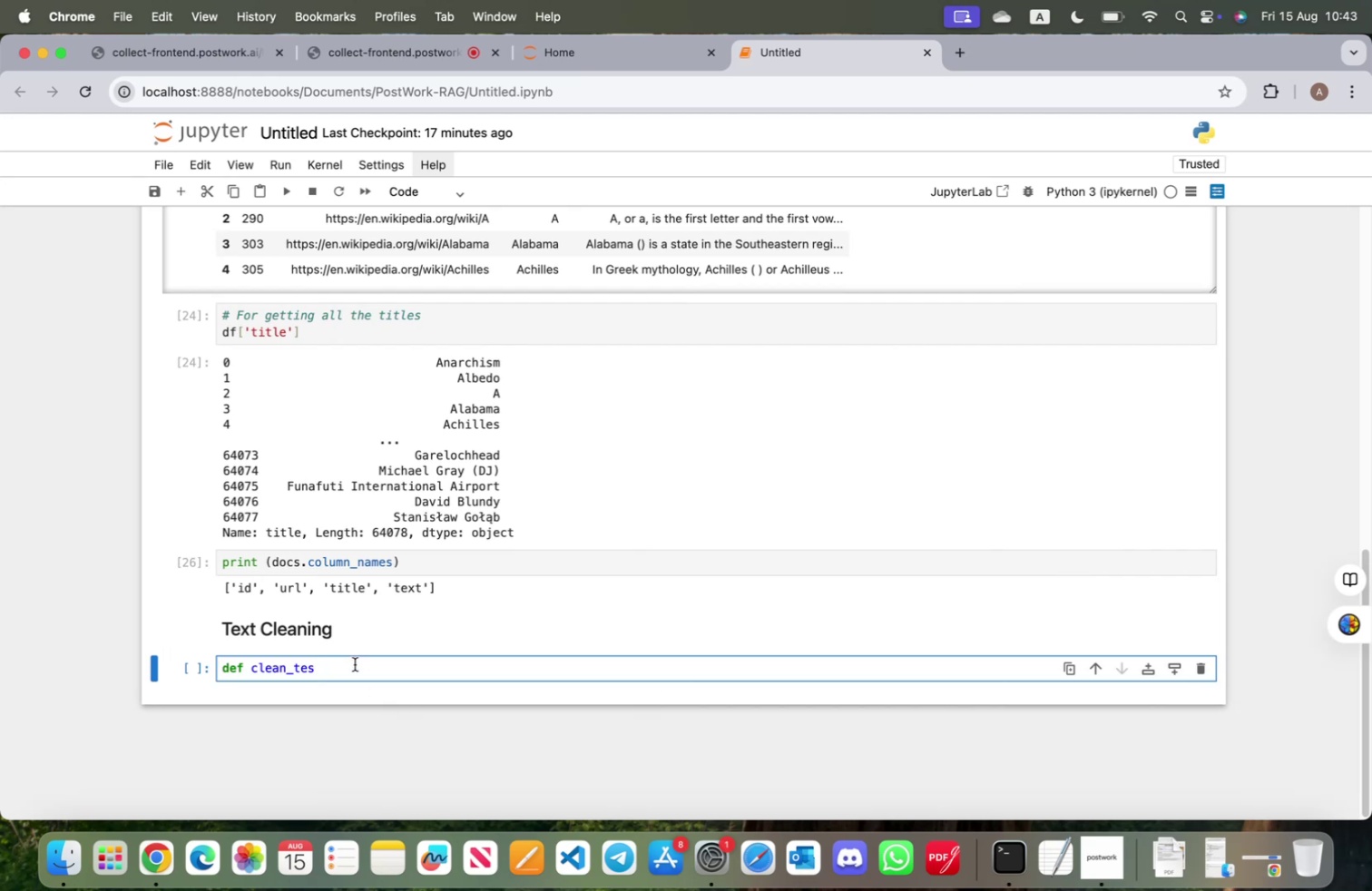 
key(Backspace)
type(xt)
 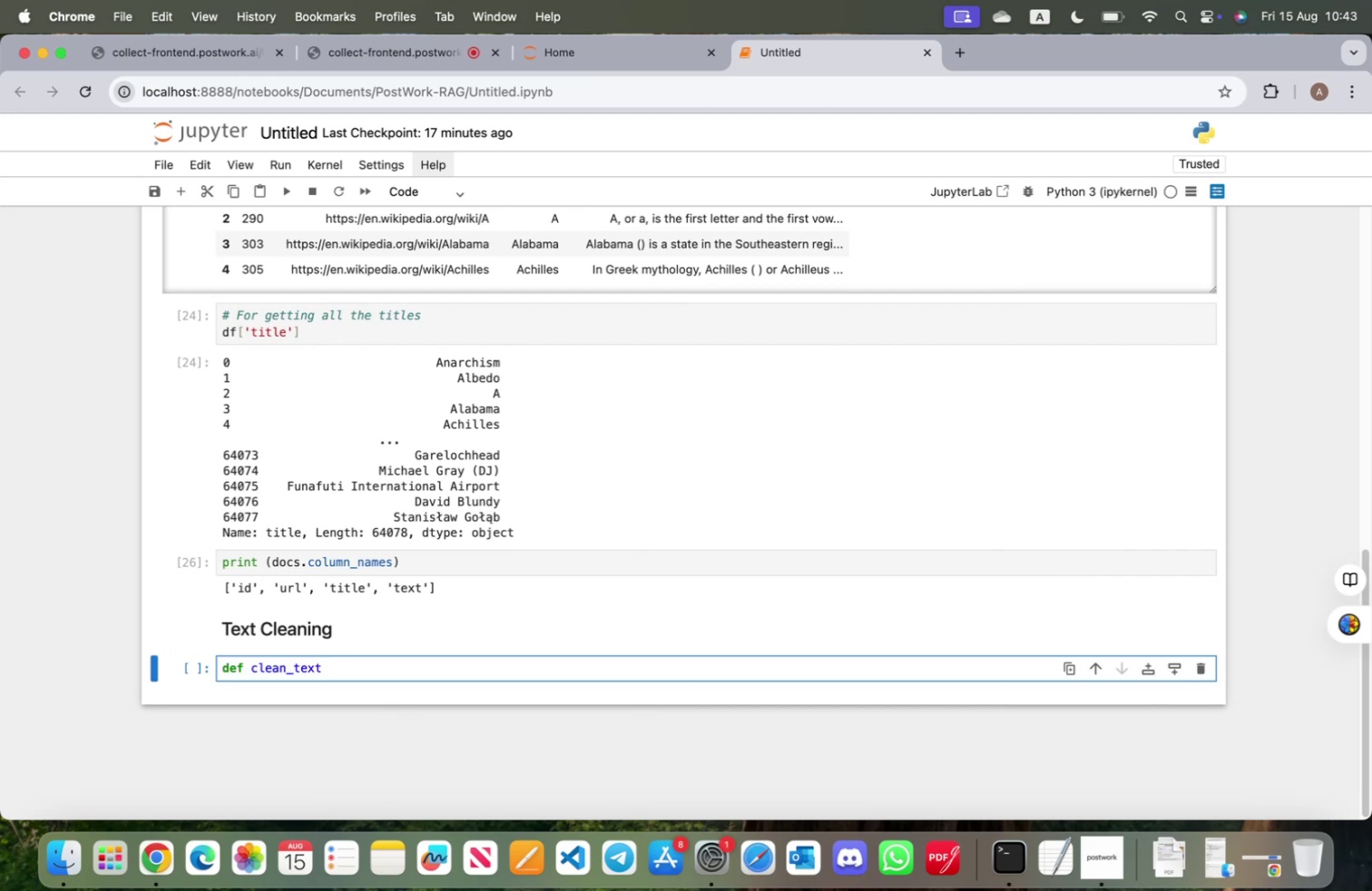 
type((test)
key(Backspace)
key(Backspace)
key(Backspace)
key(Backspace)
type(text)
 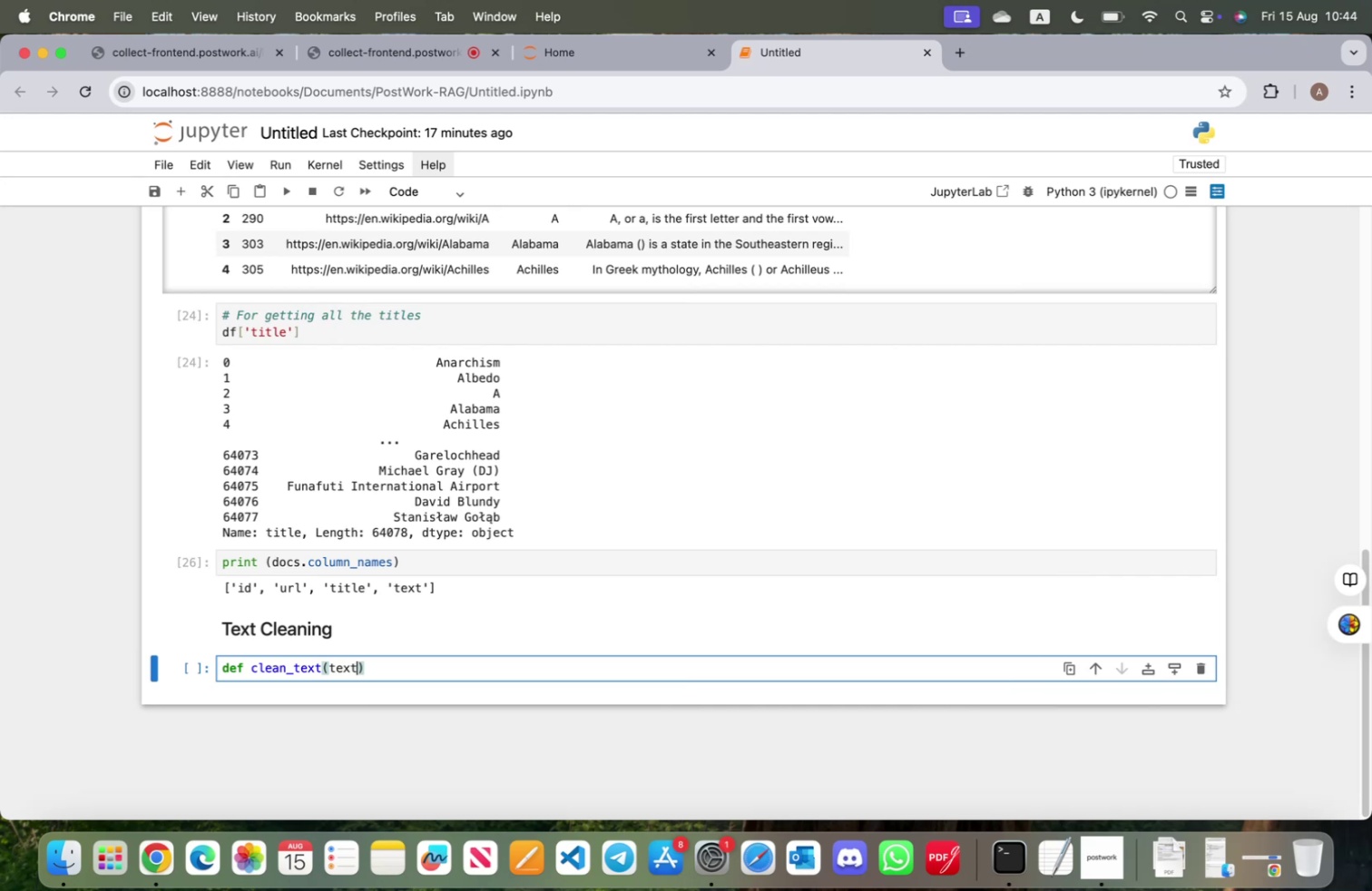 
key(ArrowRight)
 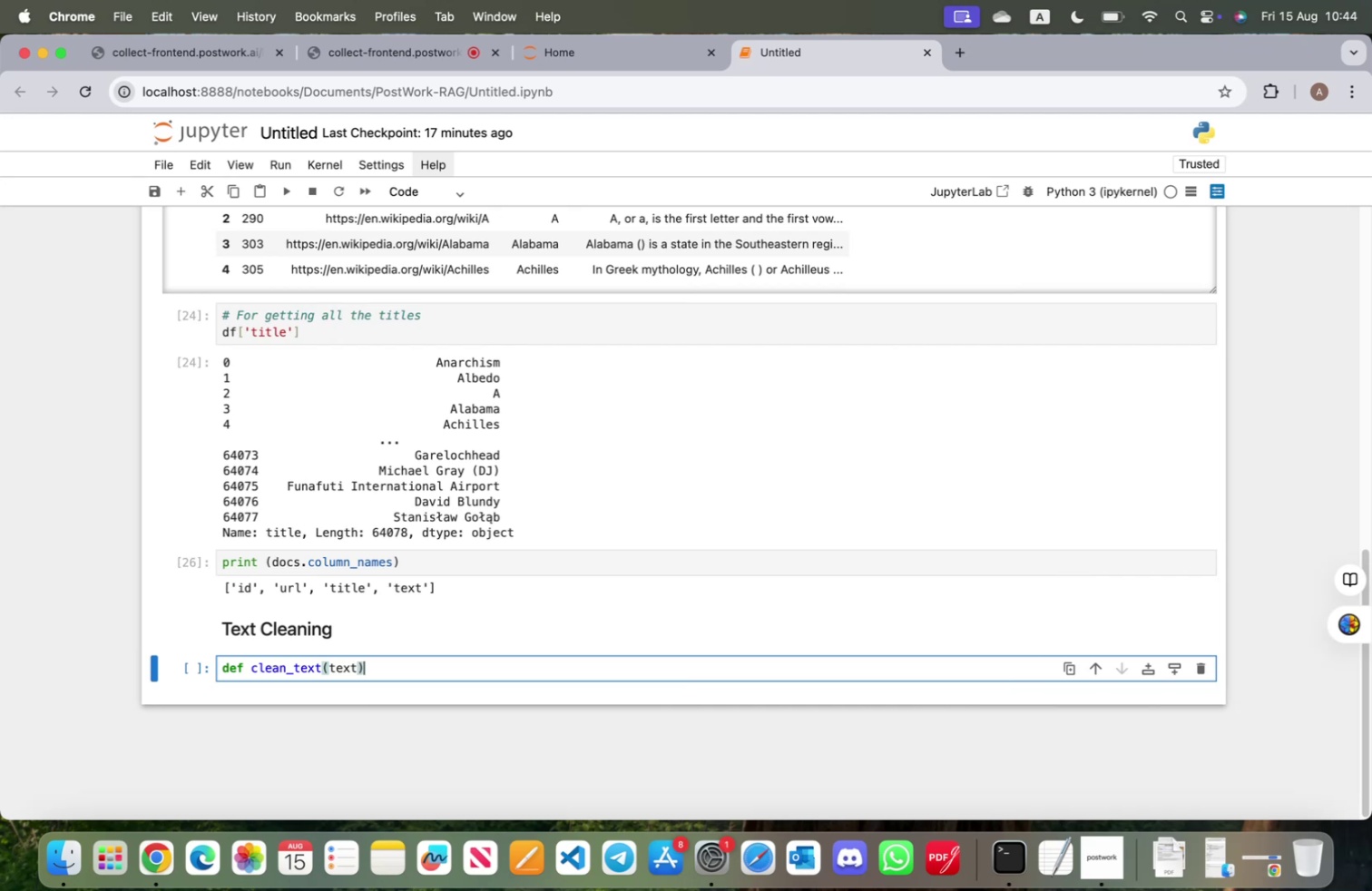 
key(Shift+Semicolon)
 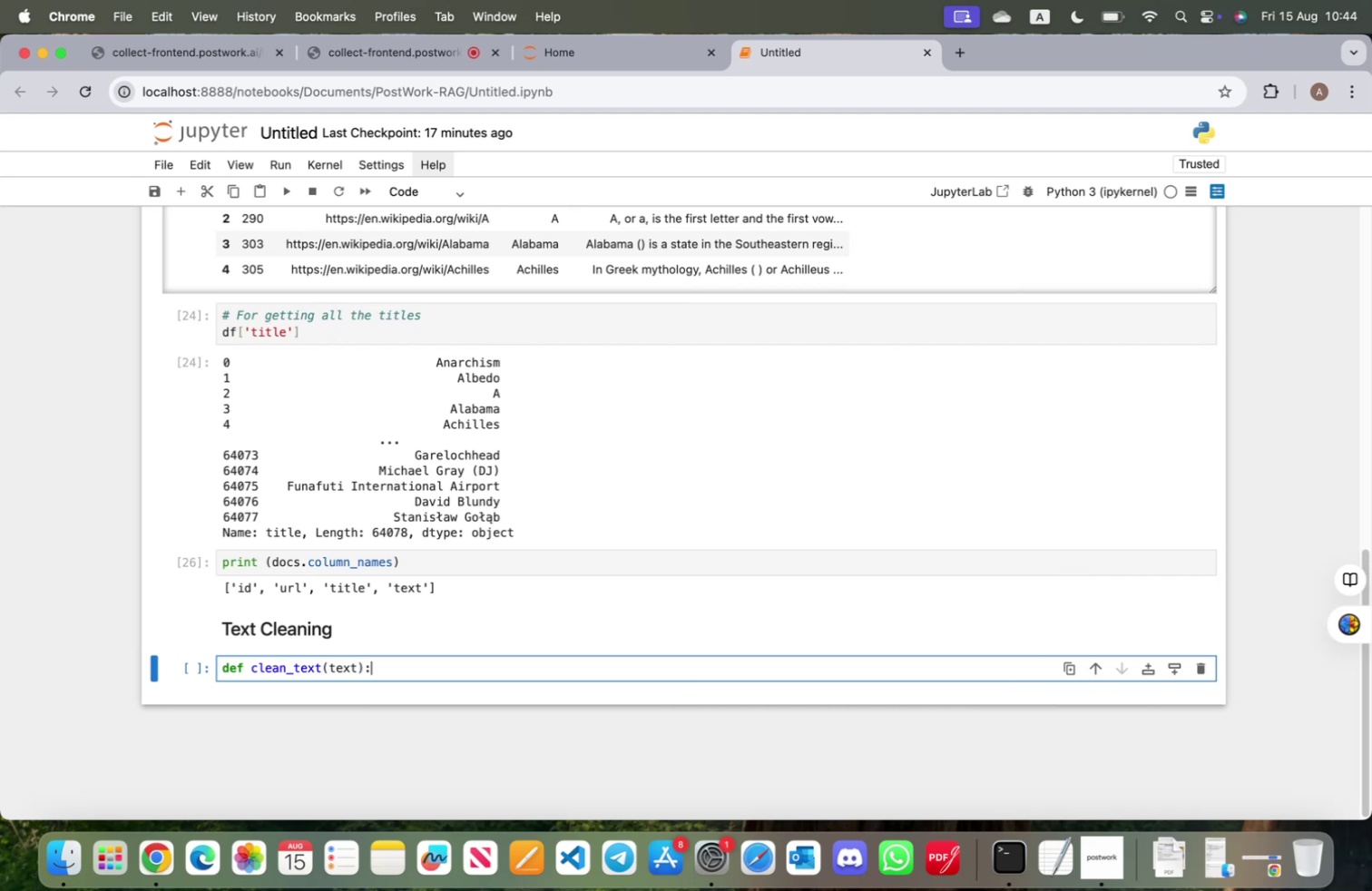 
key(Enter)
 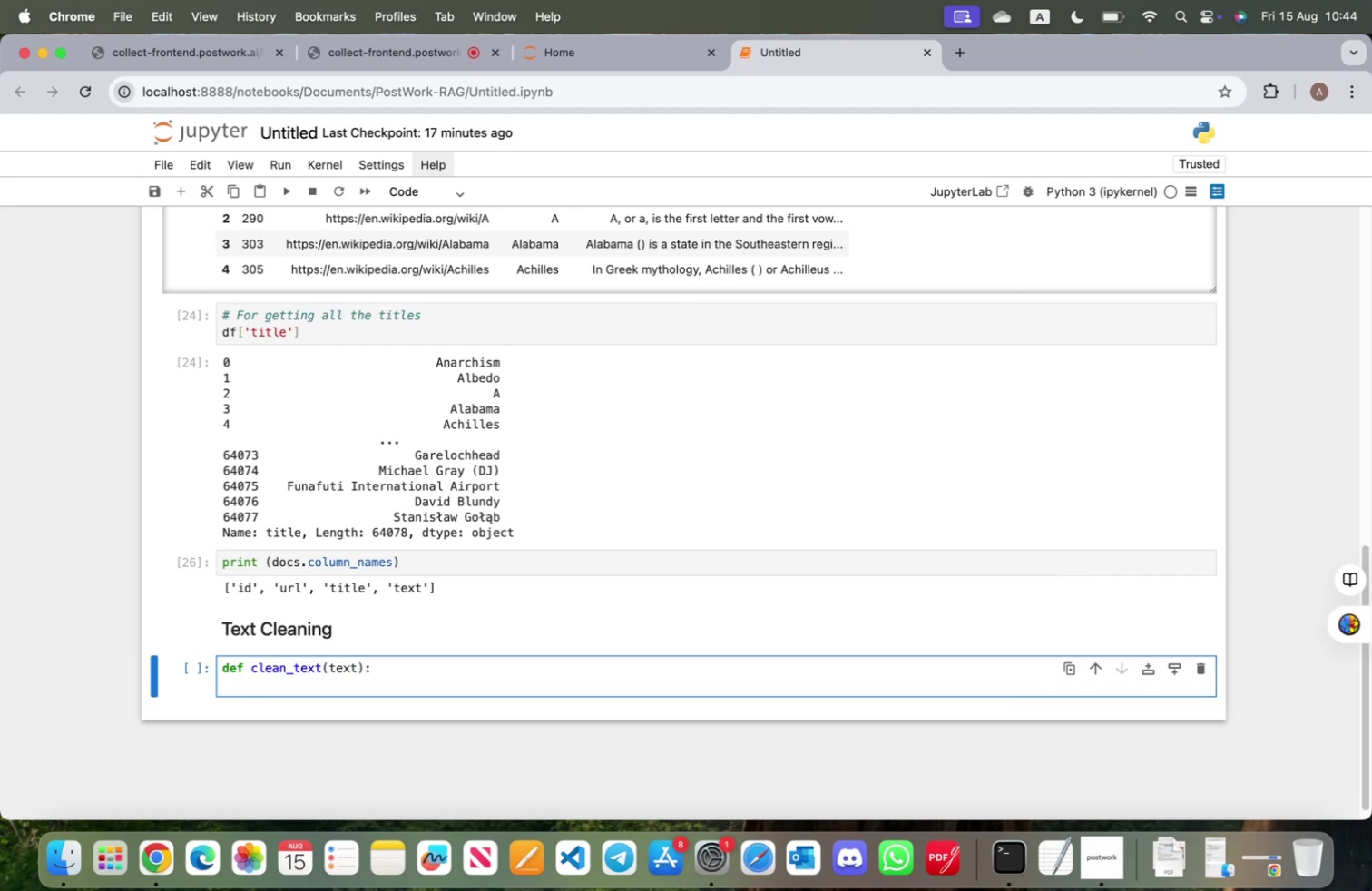 
type(if not text:)
 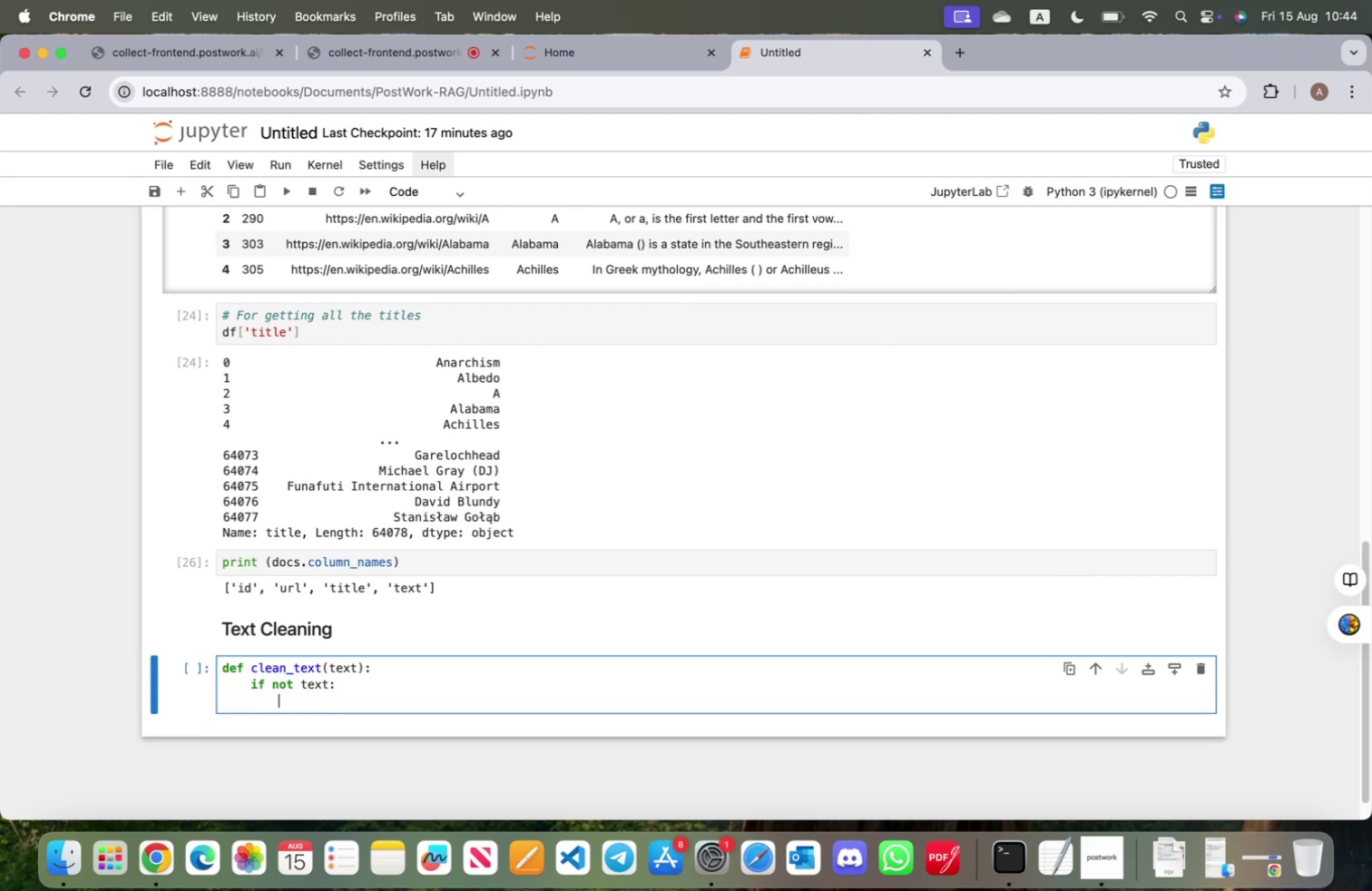 
 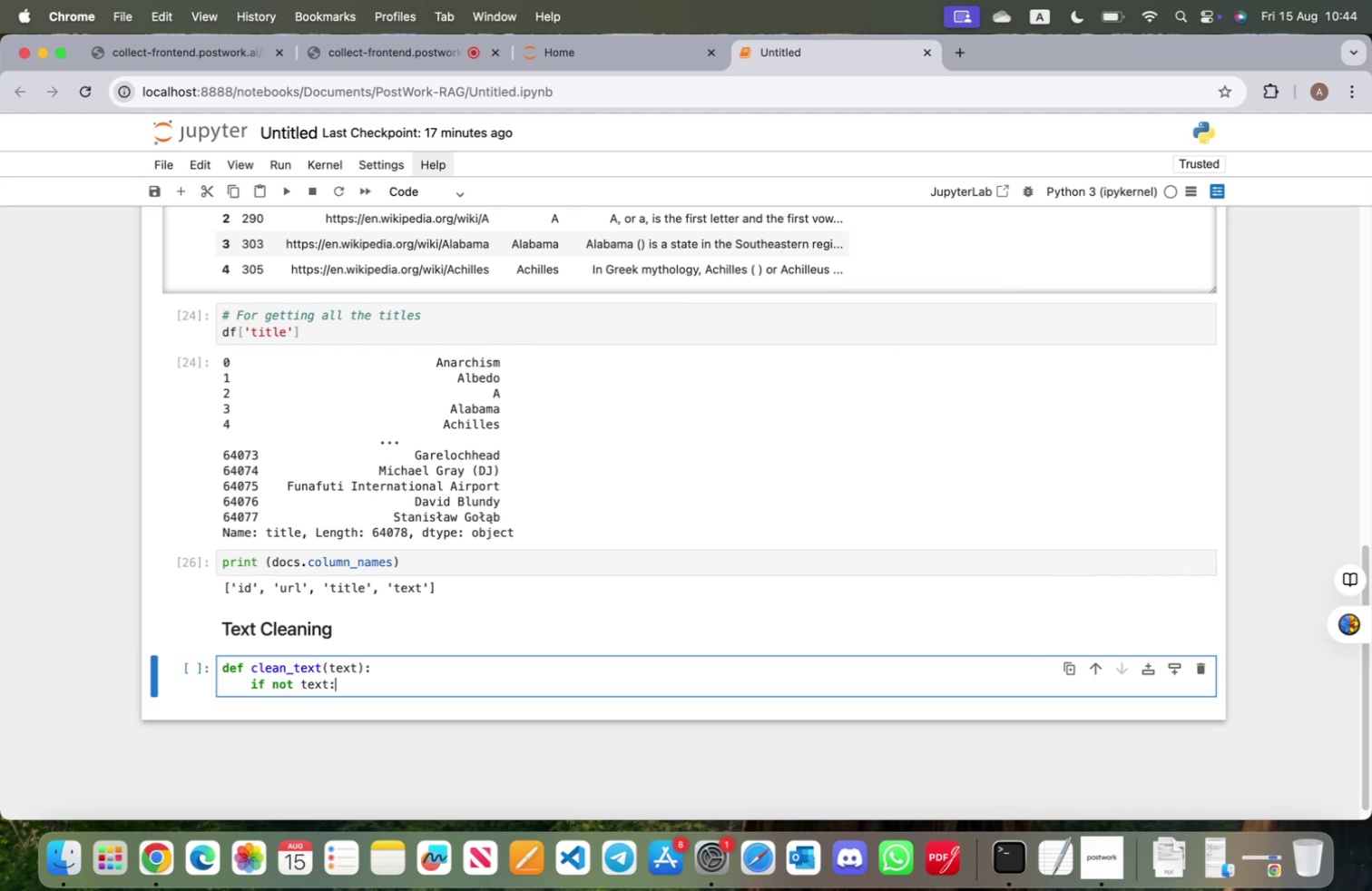 
key(Enter)
 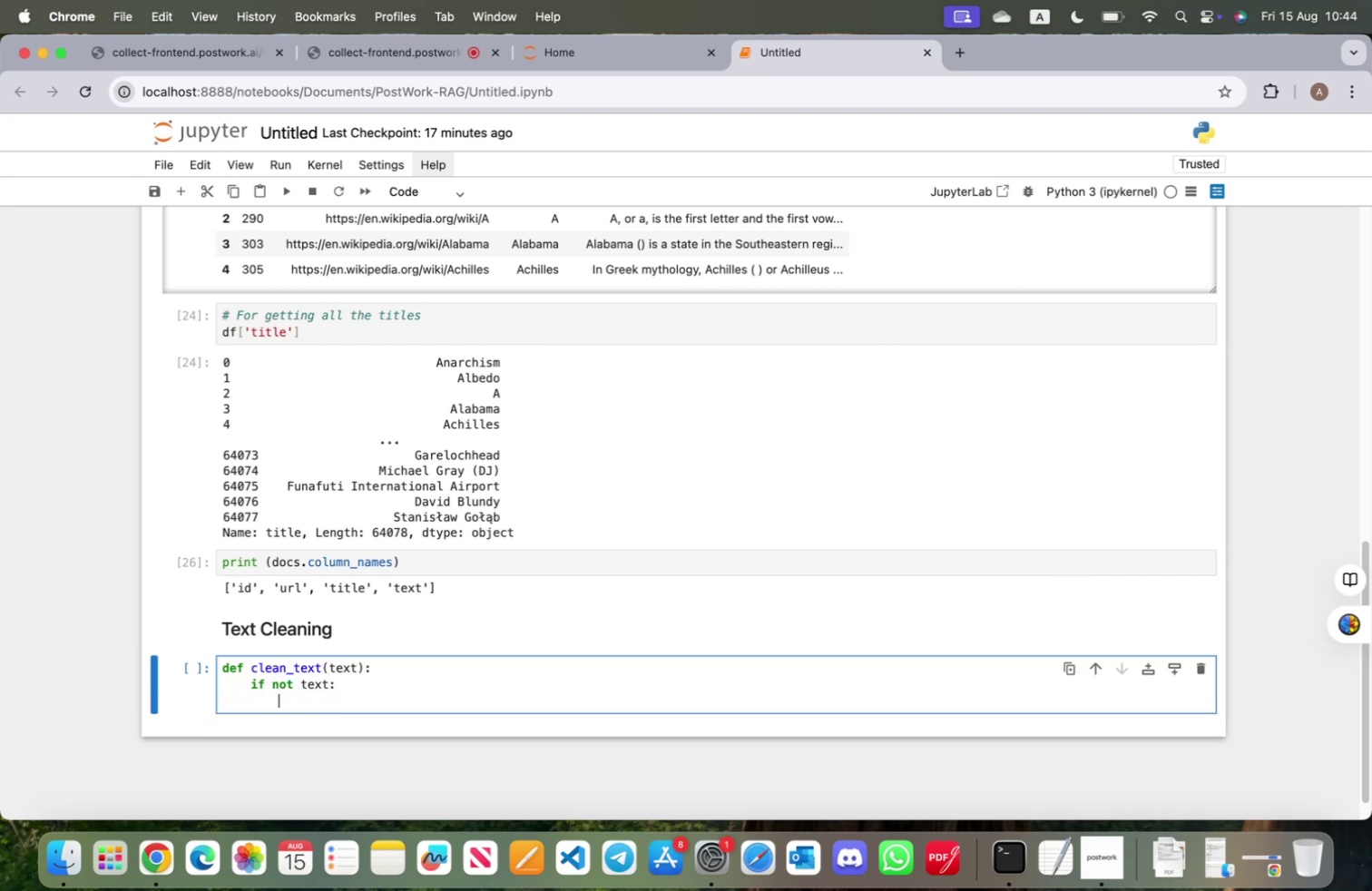 
type(return ")
 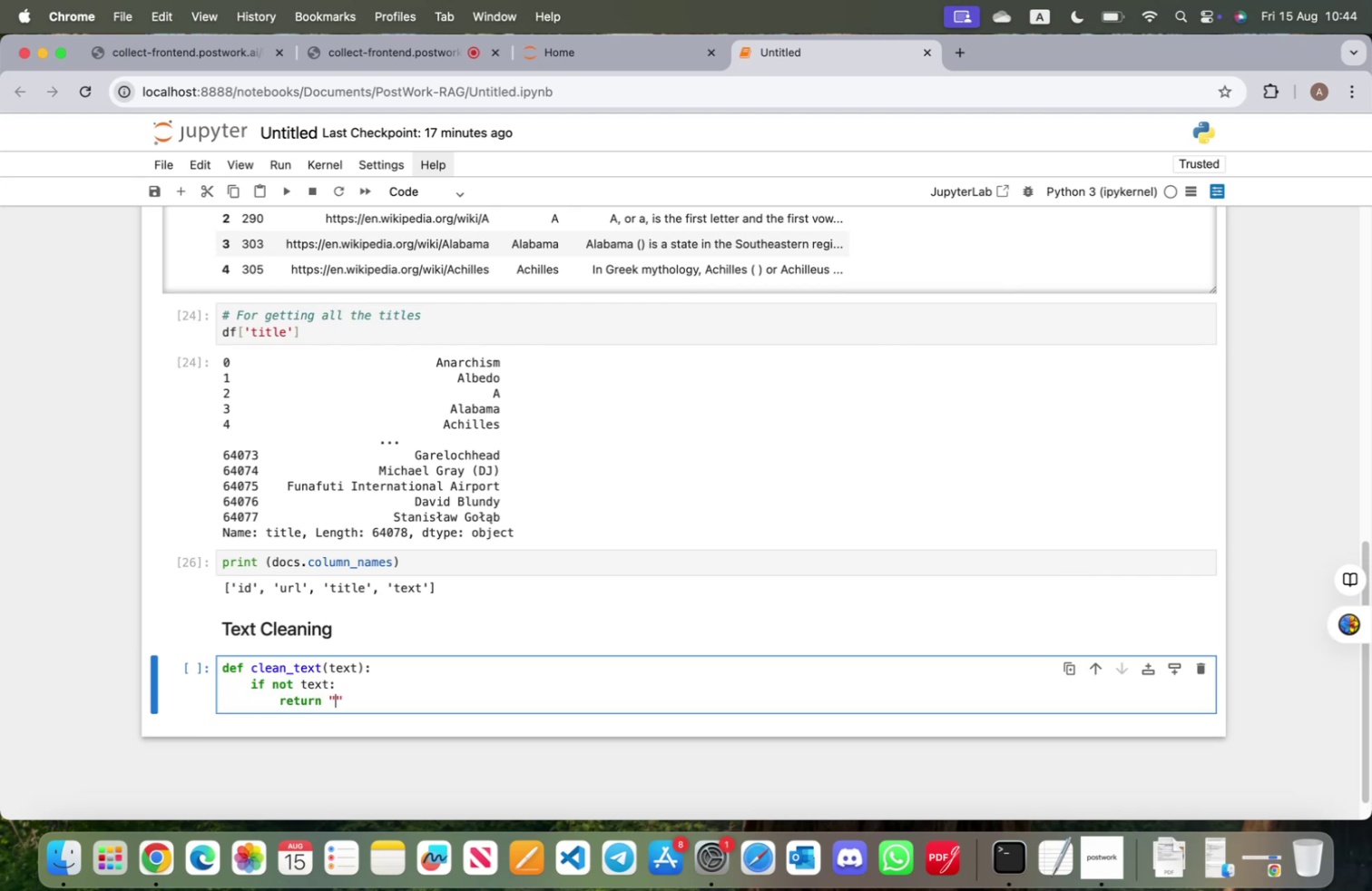 
key(ArrowRight)
 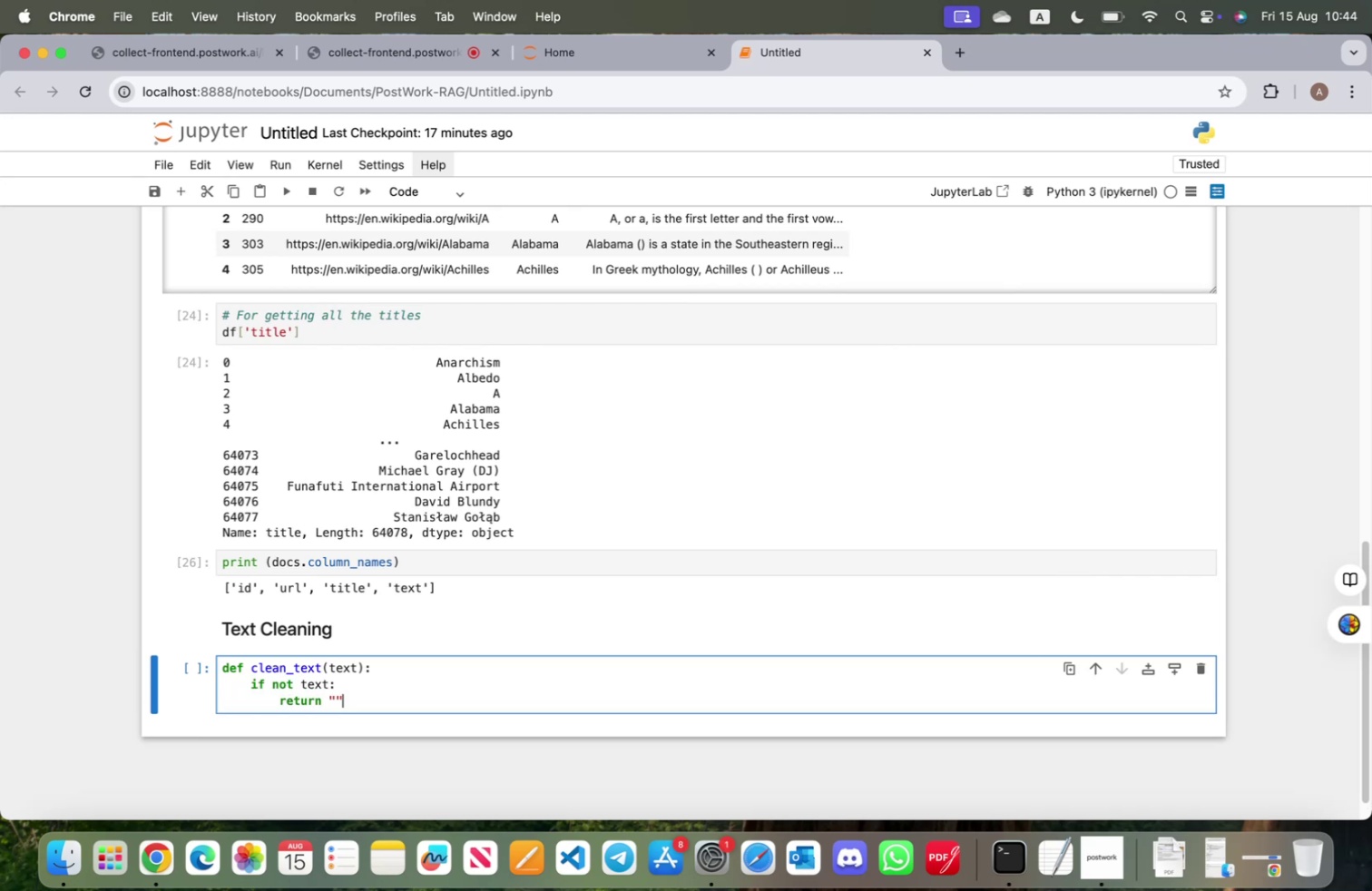 
key(Enter)
 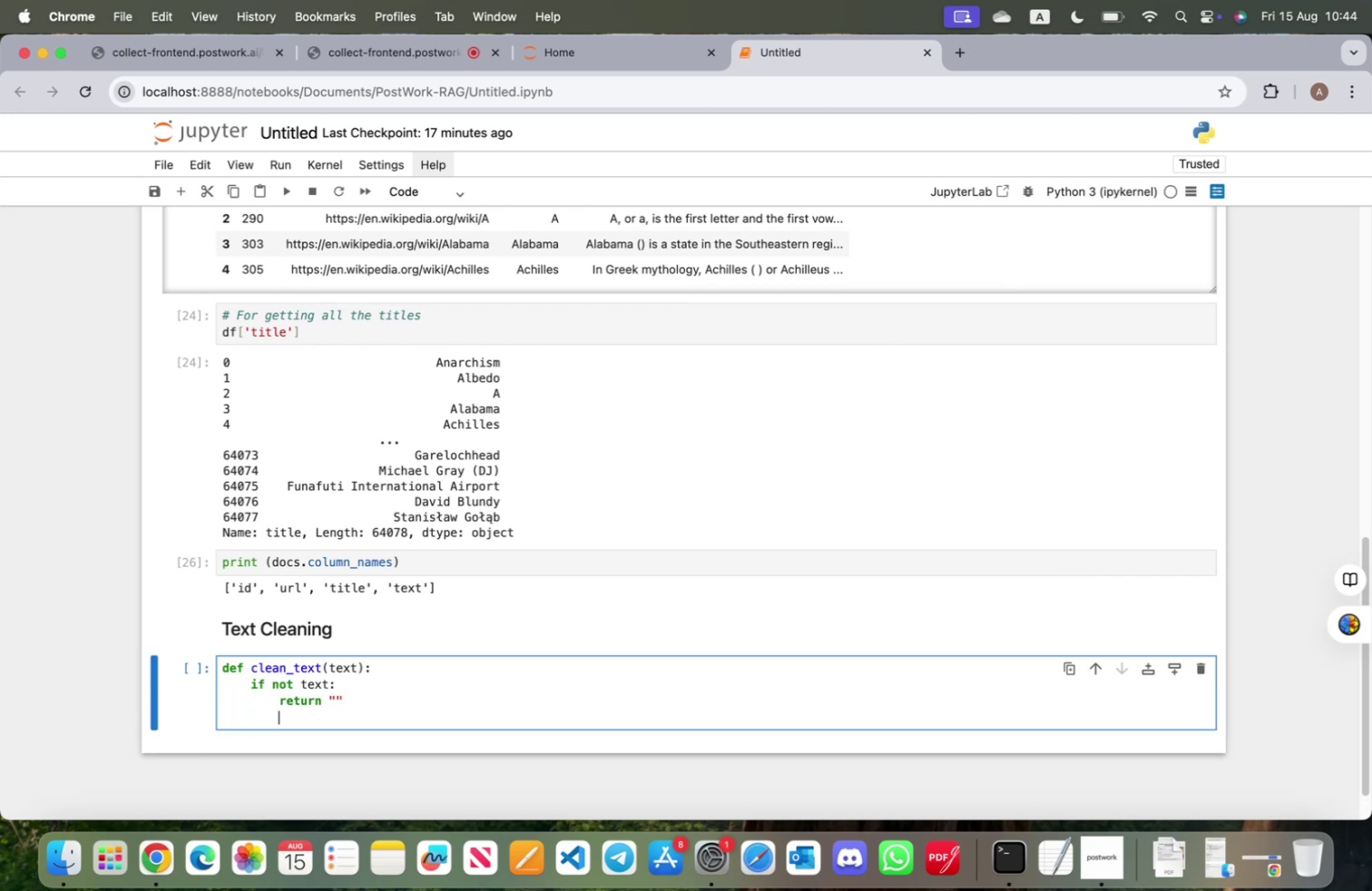 
key(Backspace)
type(test)
key(Backspace)
key(Backspace)
type(xt = tes)
key(Backspace)
type(xt.replace)
 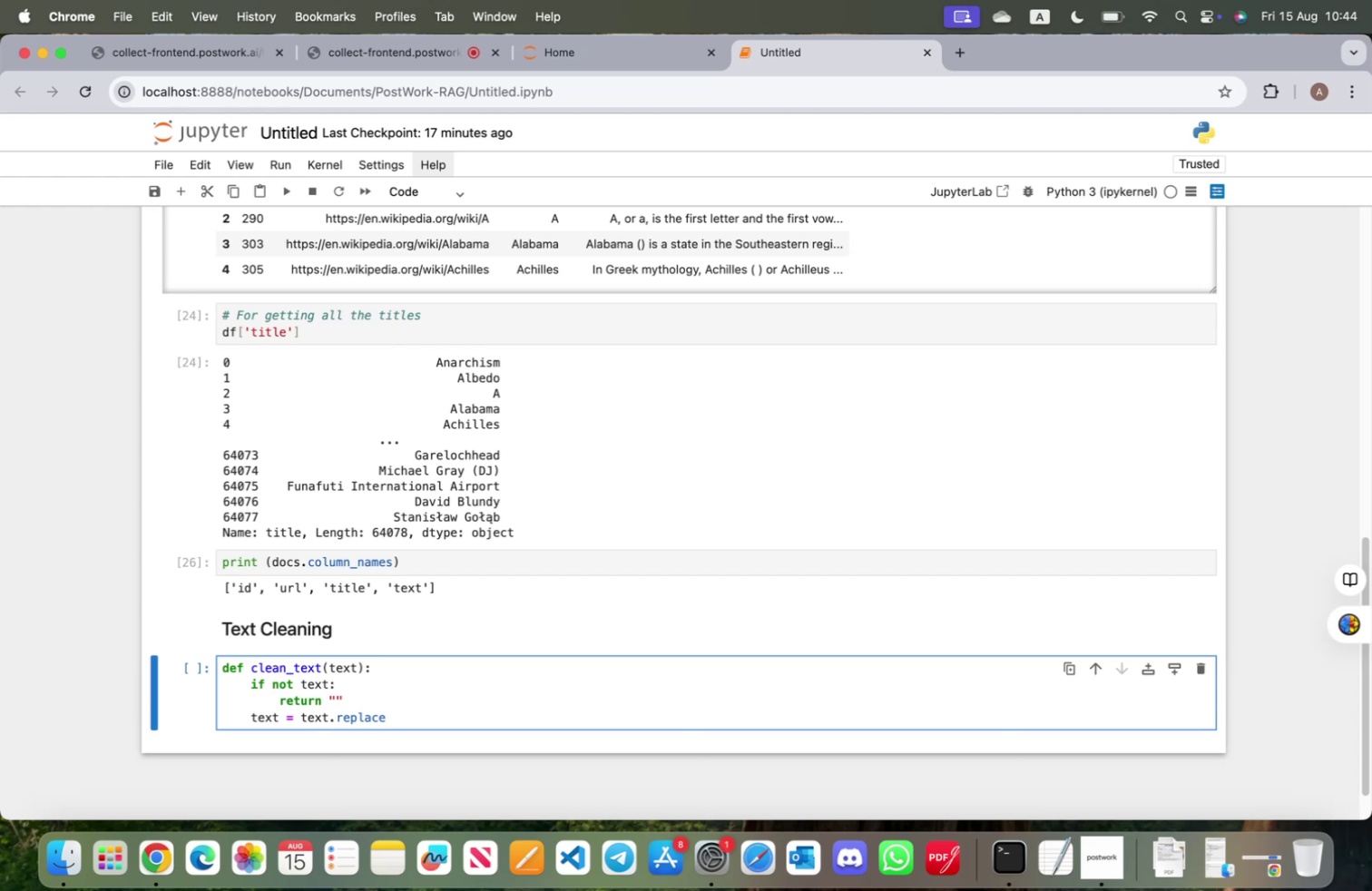 
key(Shift+9)
 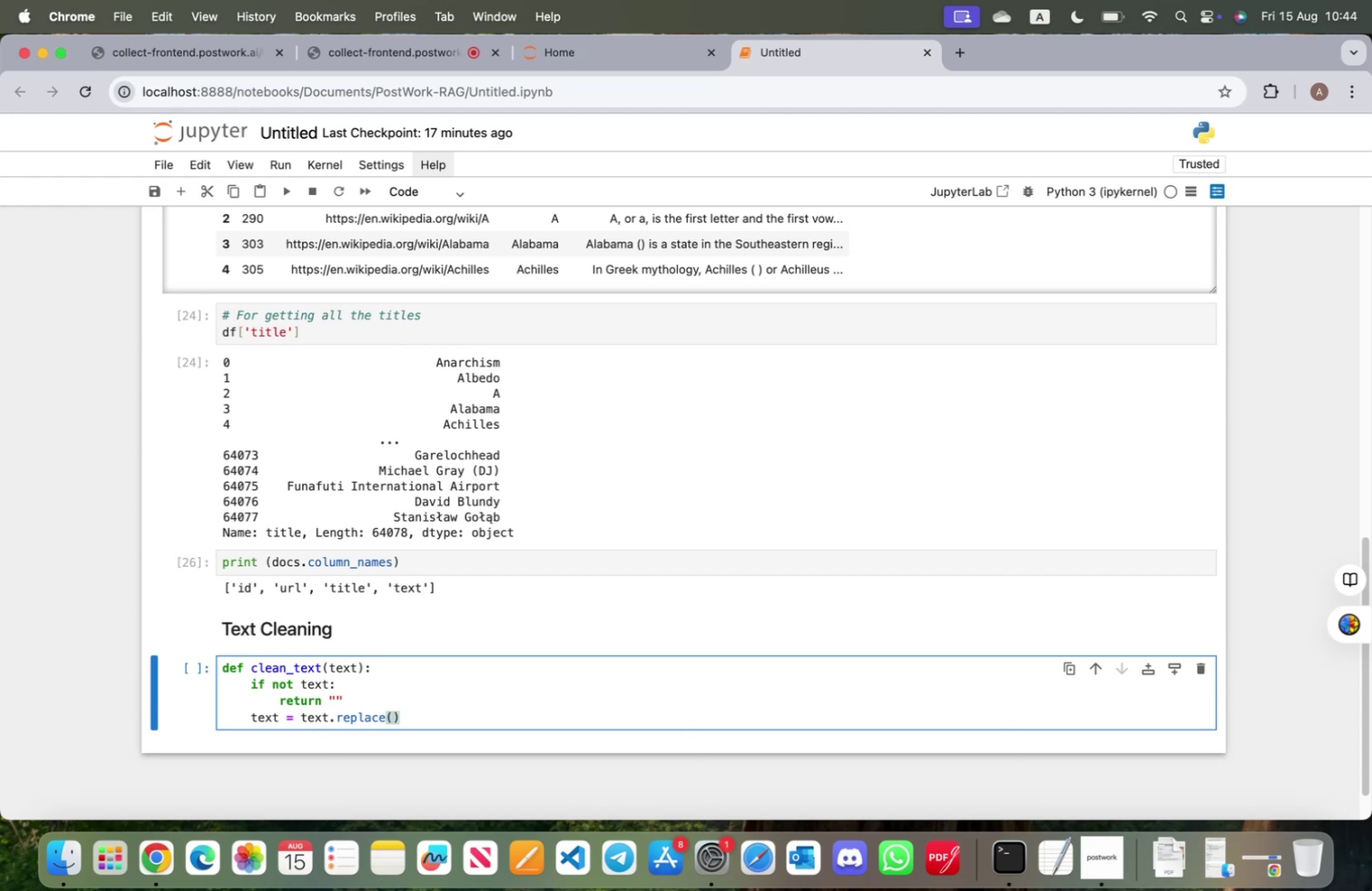 
key(Shift+ShiftRight)
 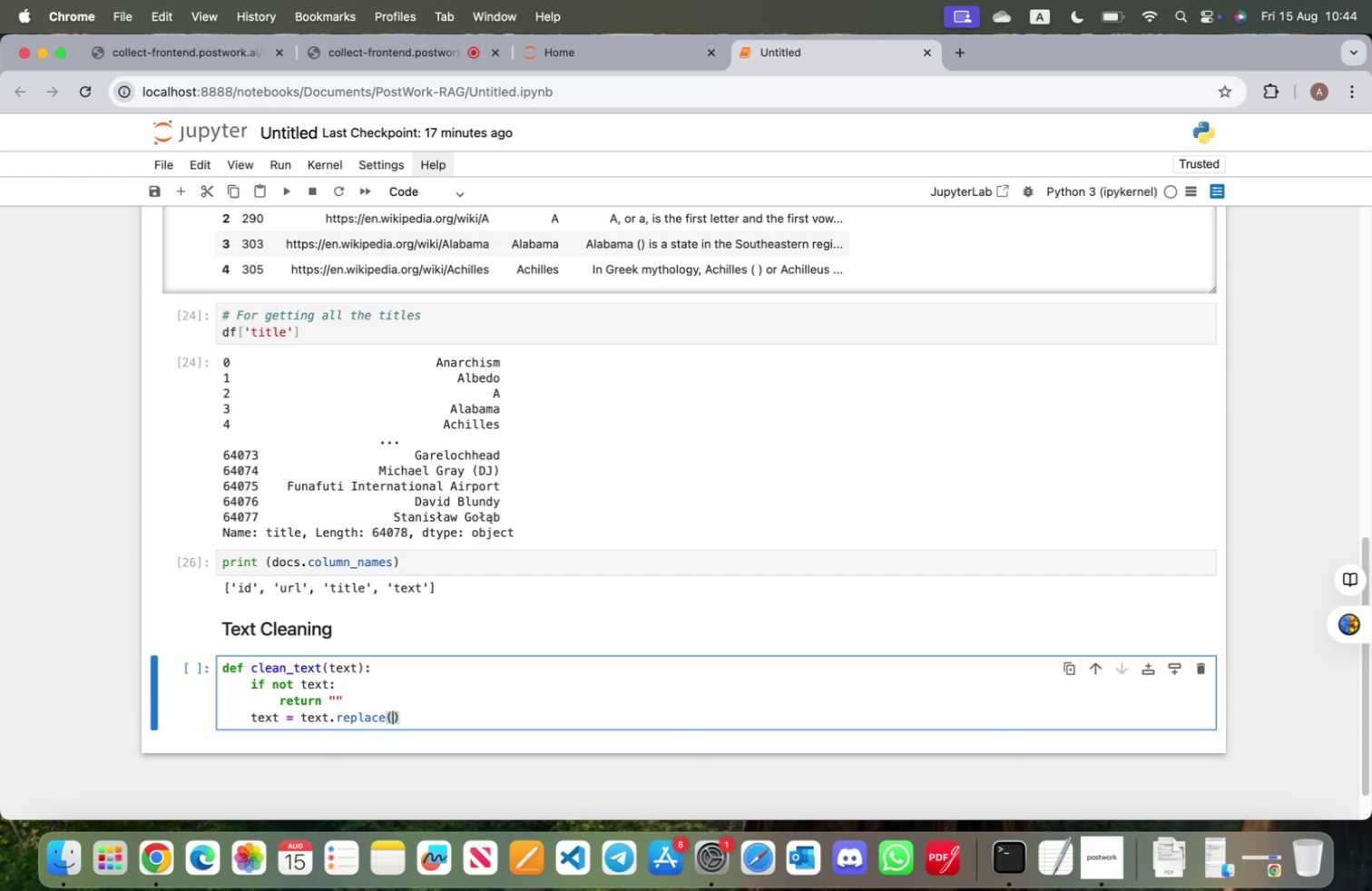 
key(Shift+Quote)
 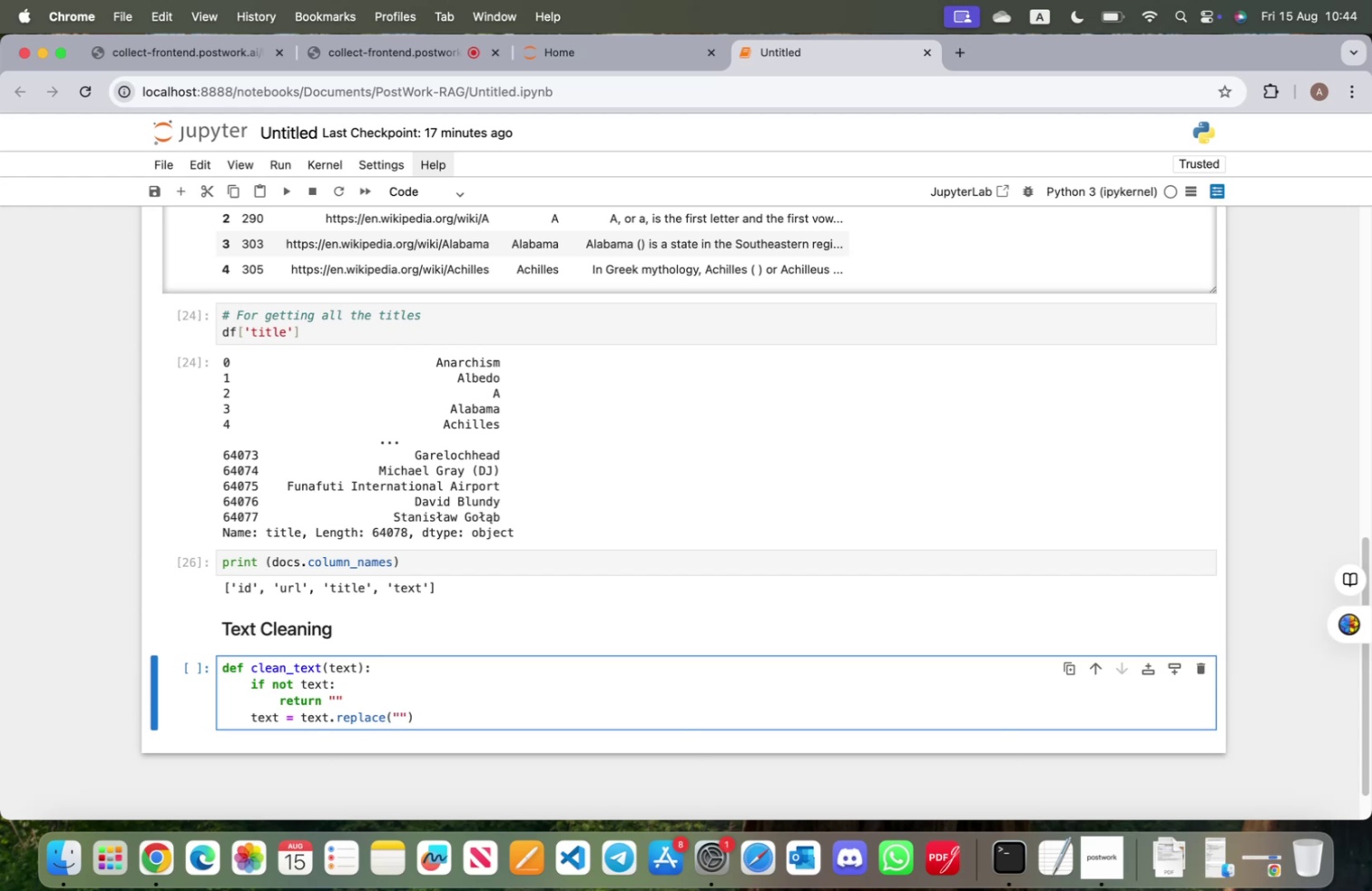 
key(Backslash)
 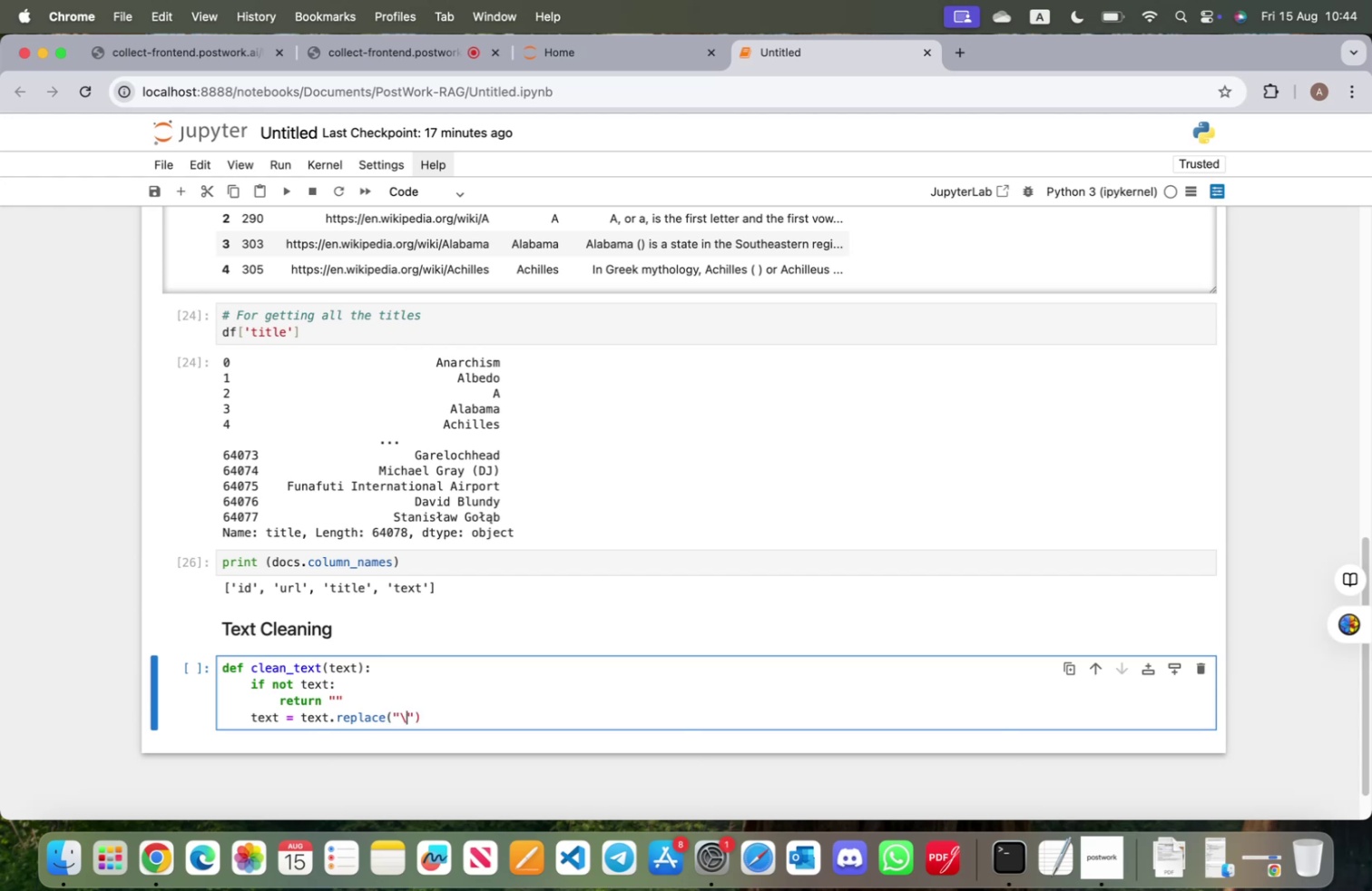 
key(N)
 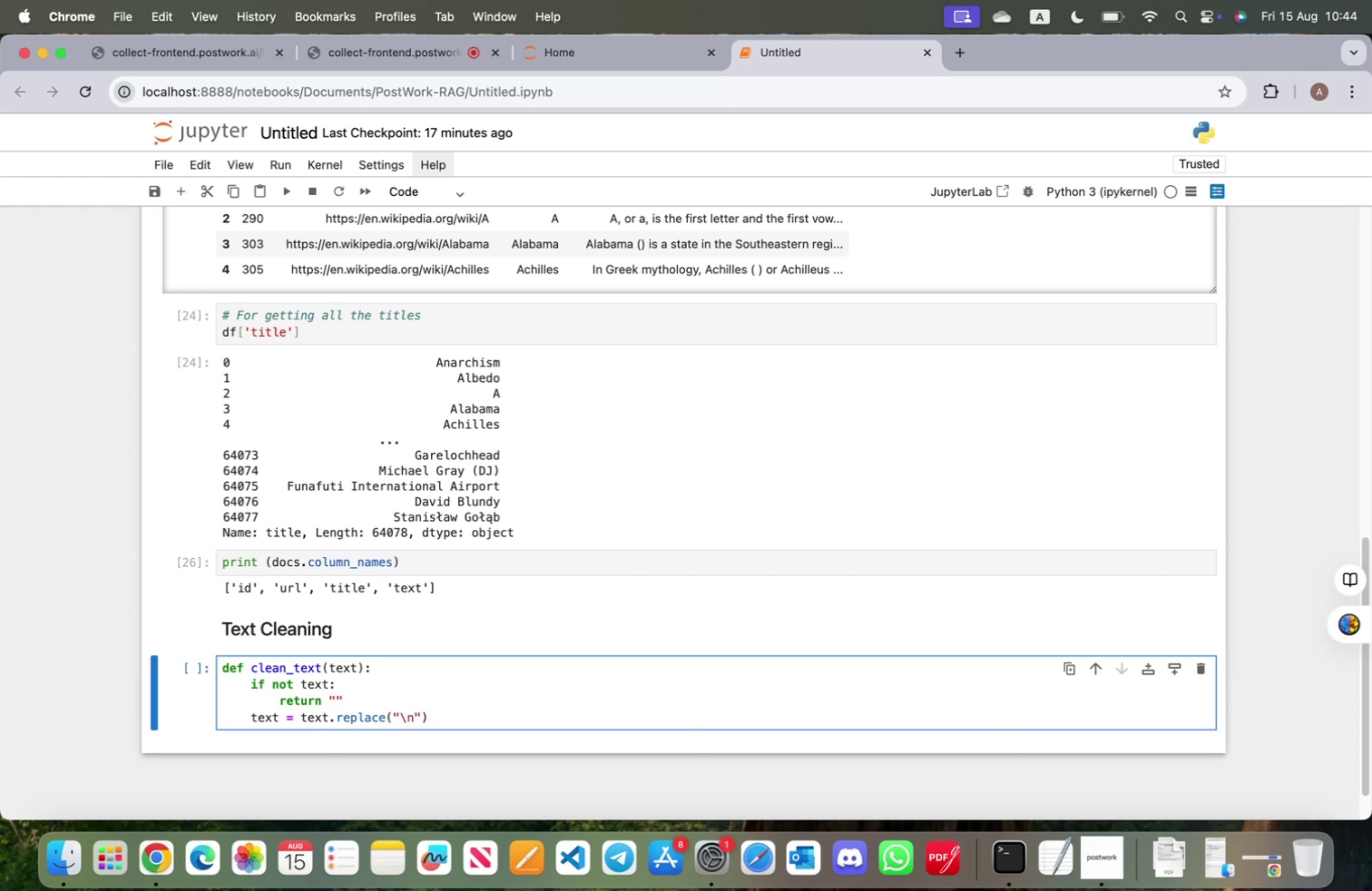 
key(ArrowRight)
 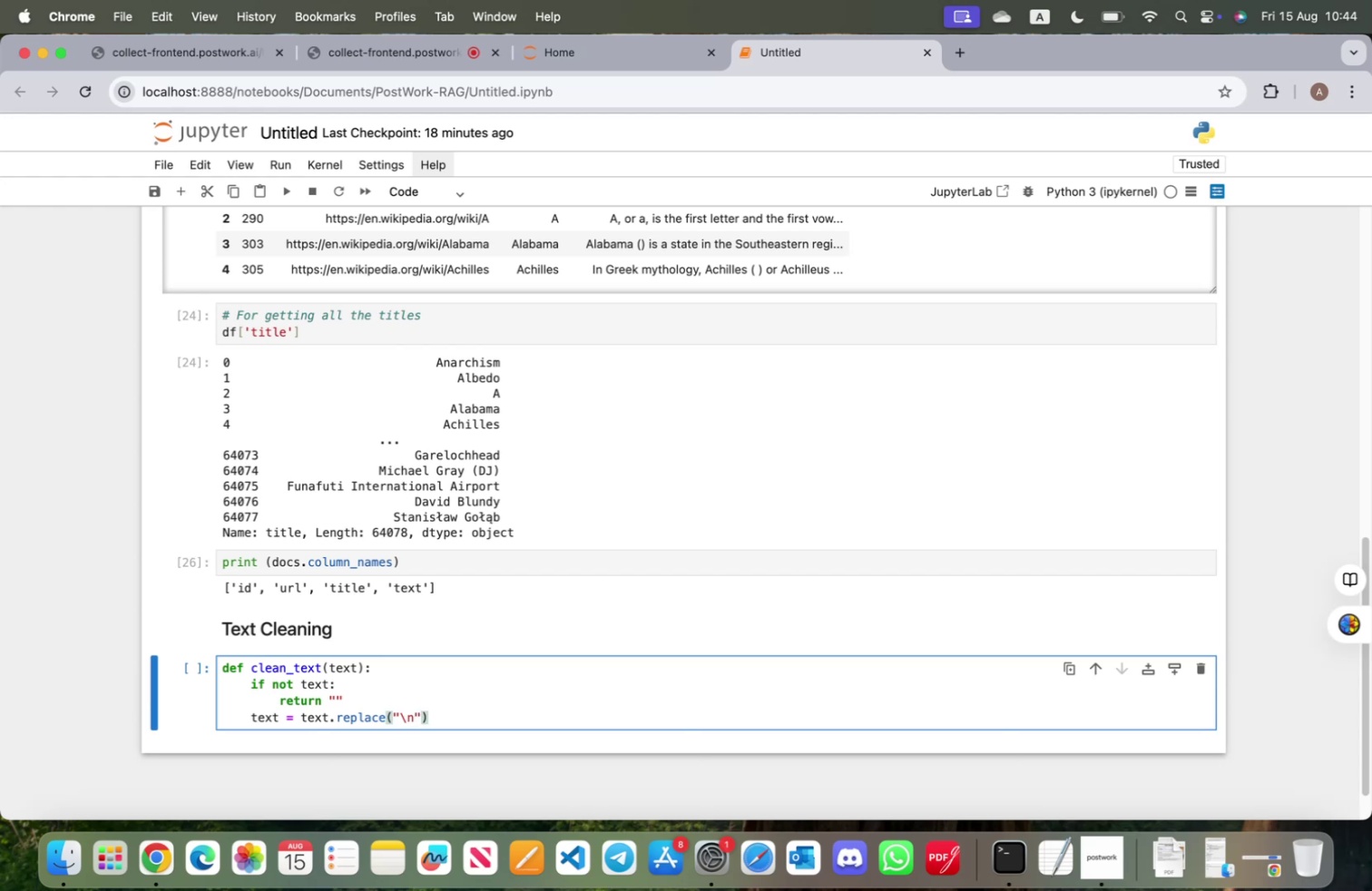 
key(Comma)
 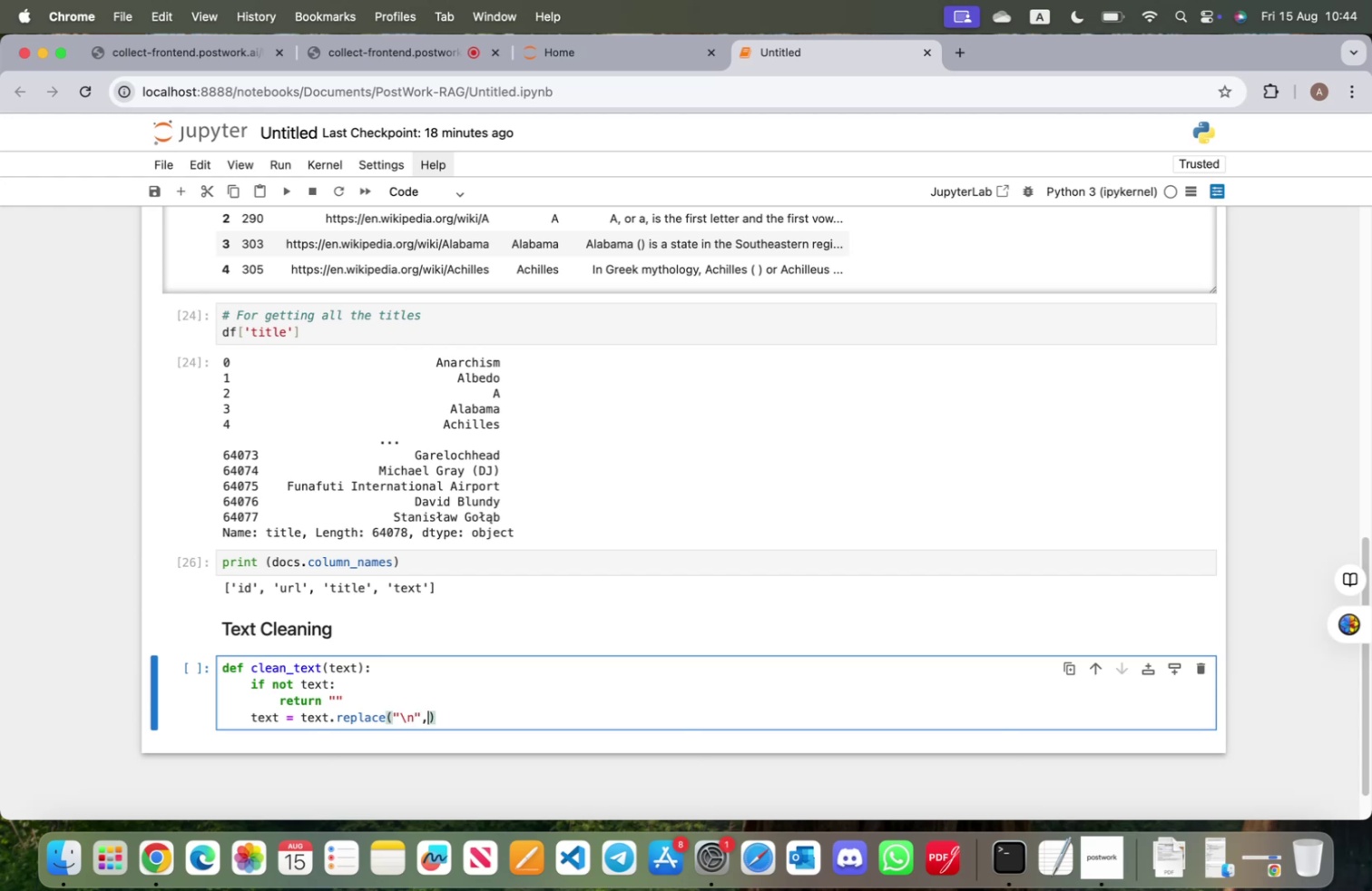 
key(Space)
 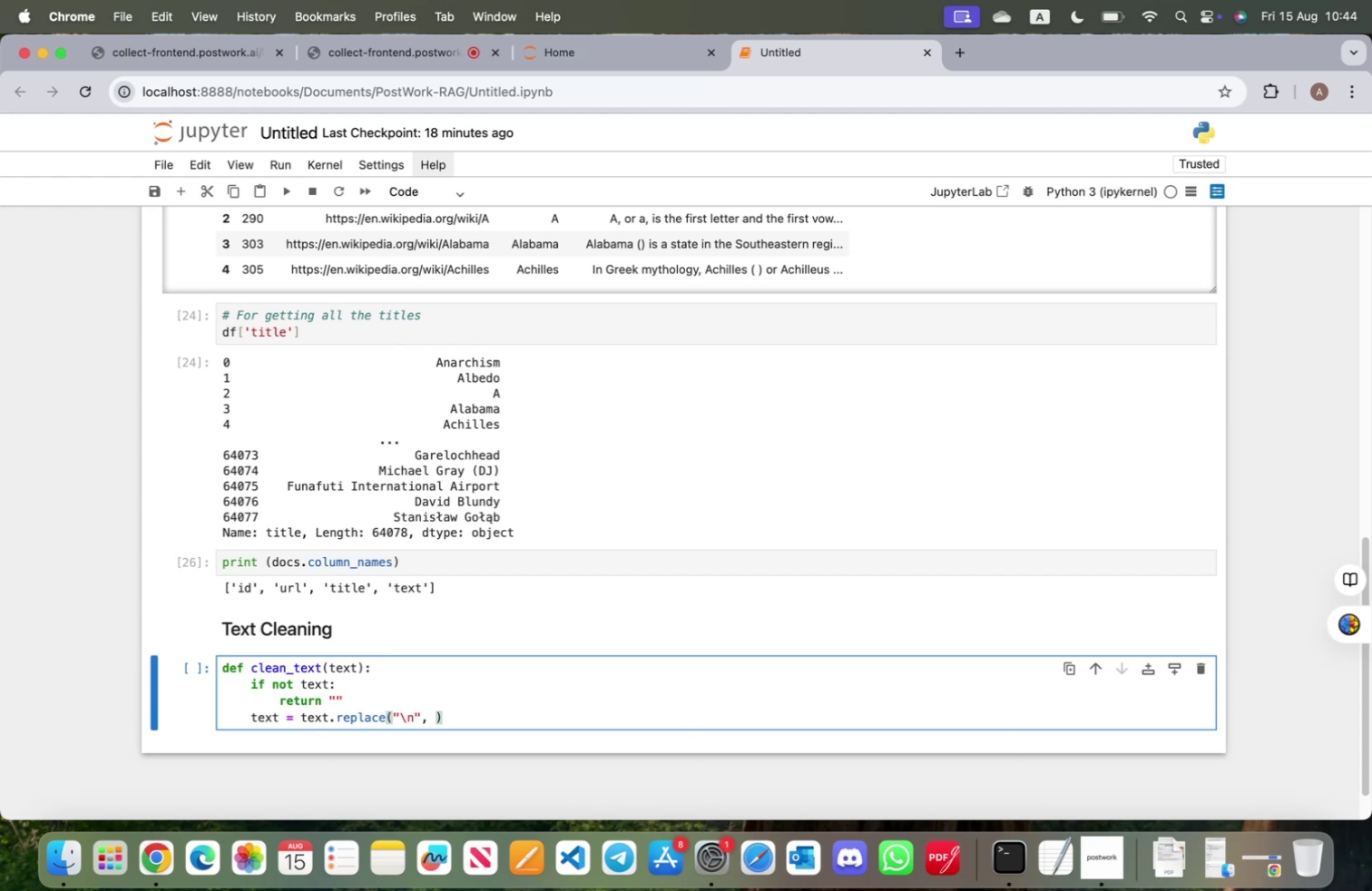 
key(Shift+Quote)
 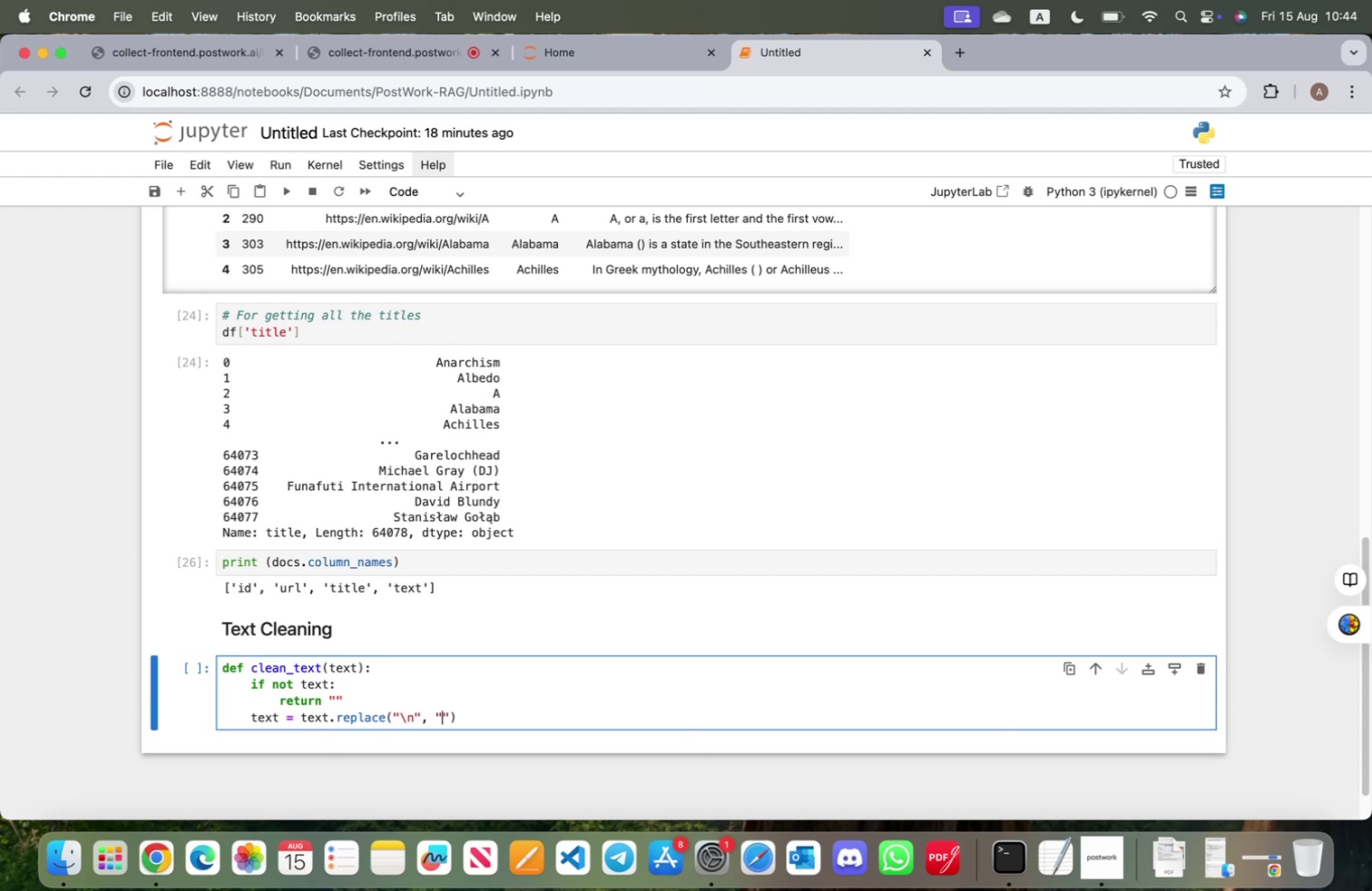 
key(Space)
 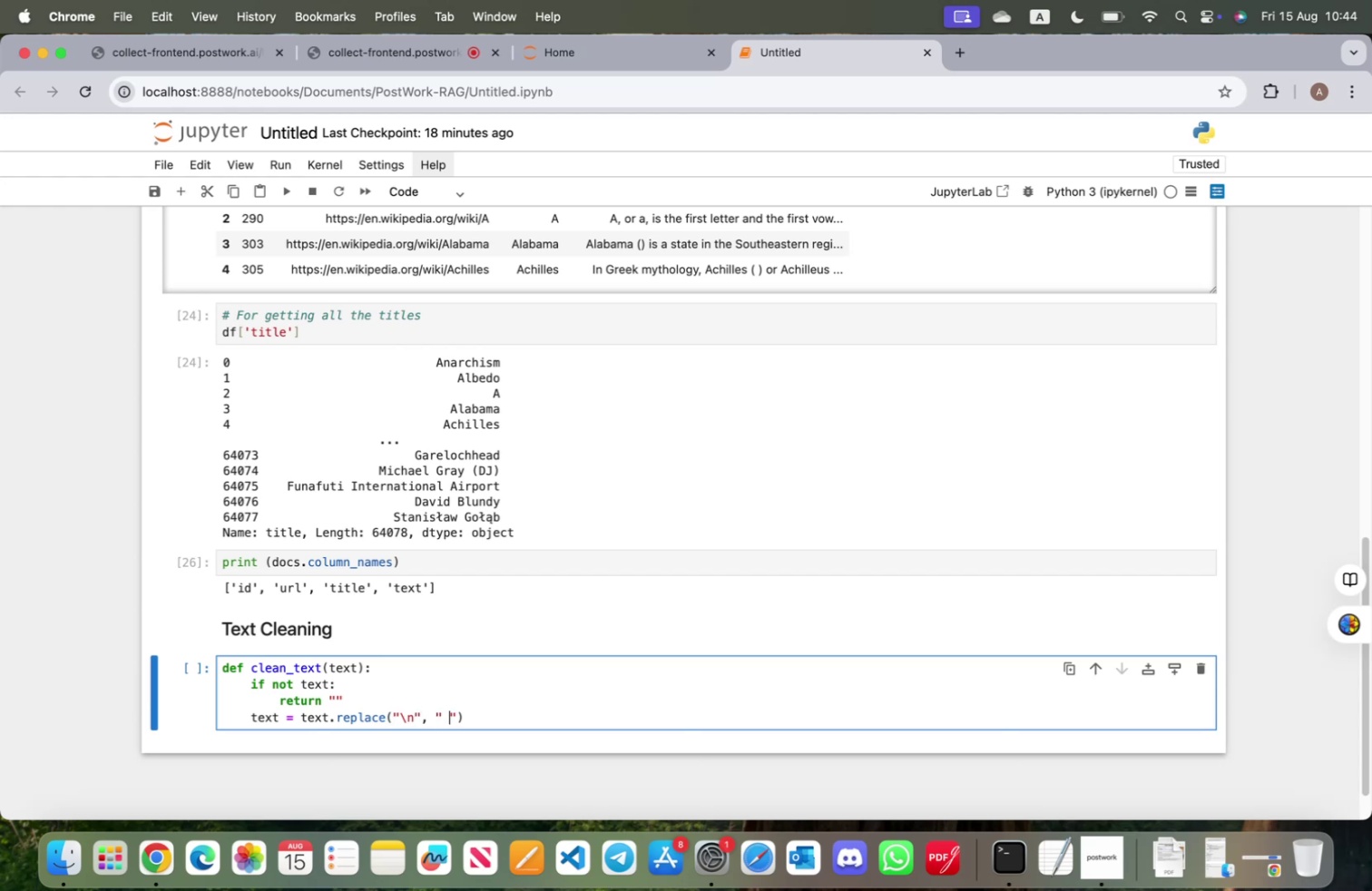 
key(ArrowRight)
 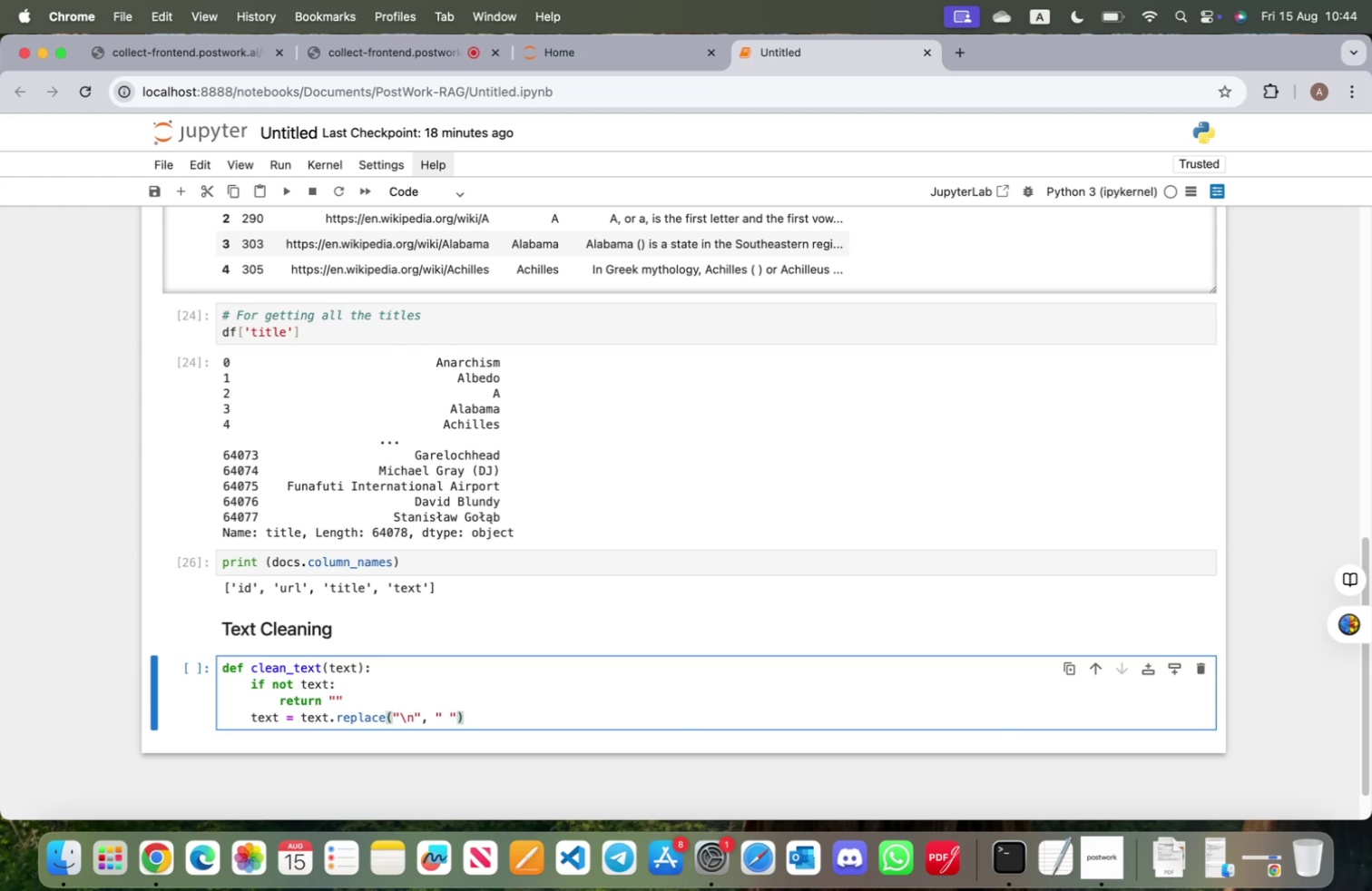 
key(ArrowRight)
 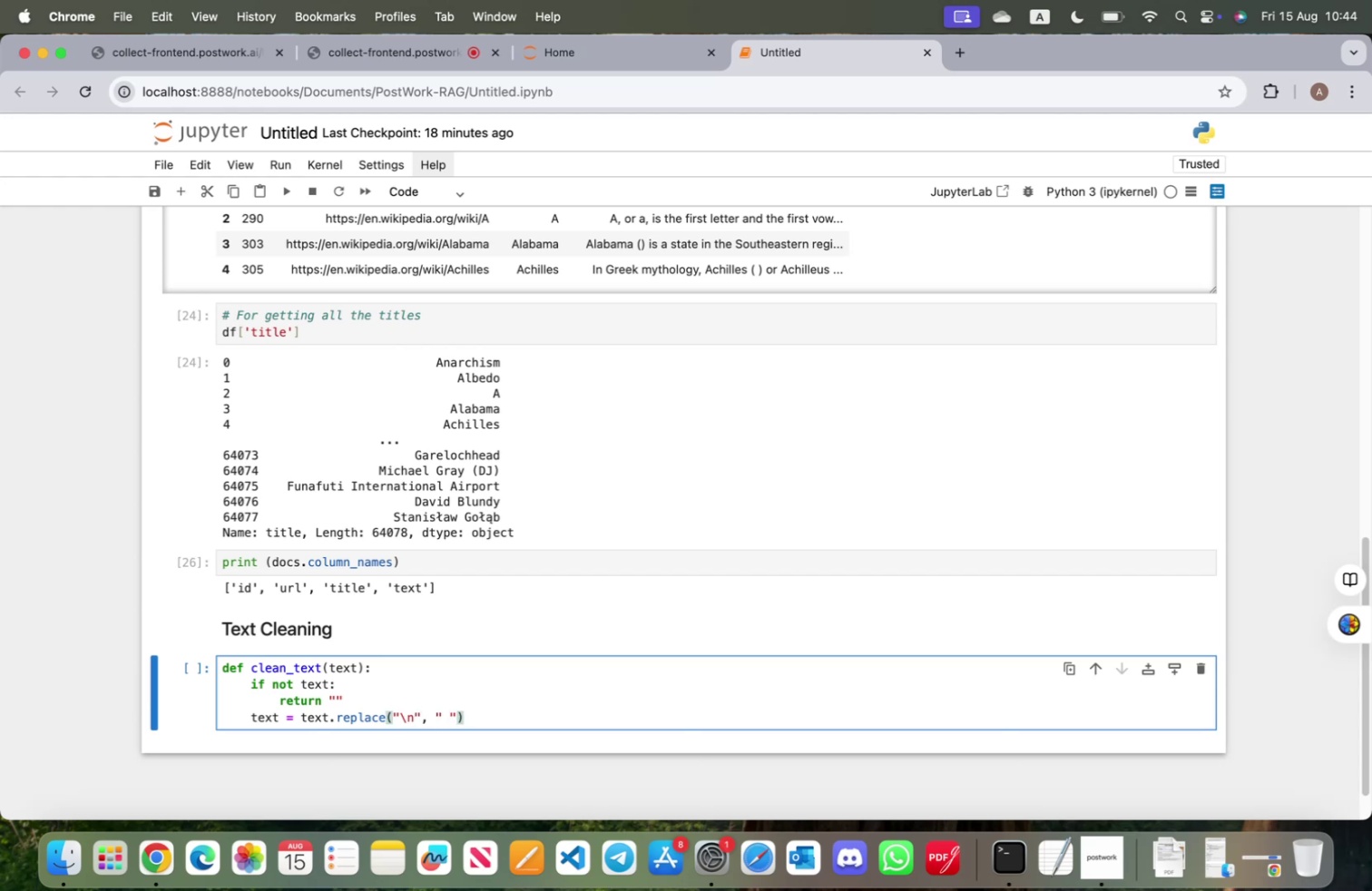 
type(.stript)
key(Backspace)
 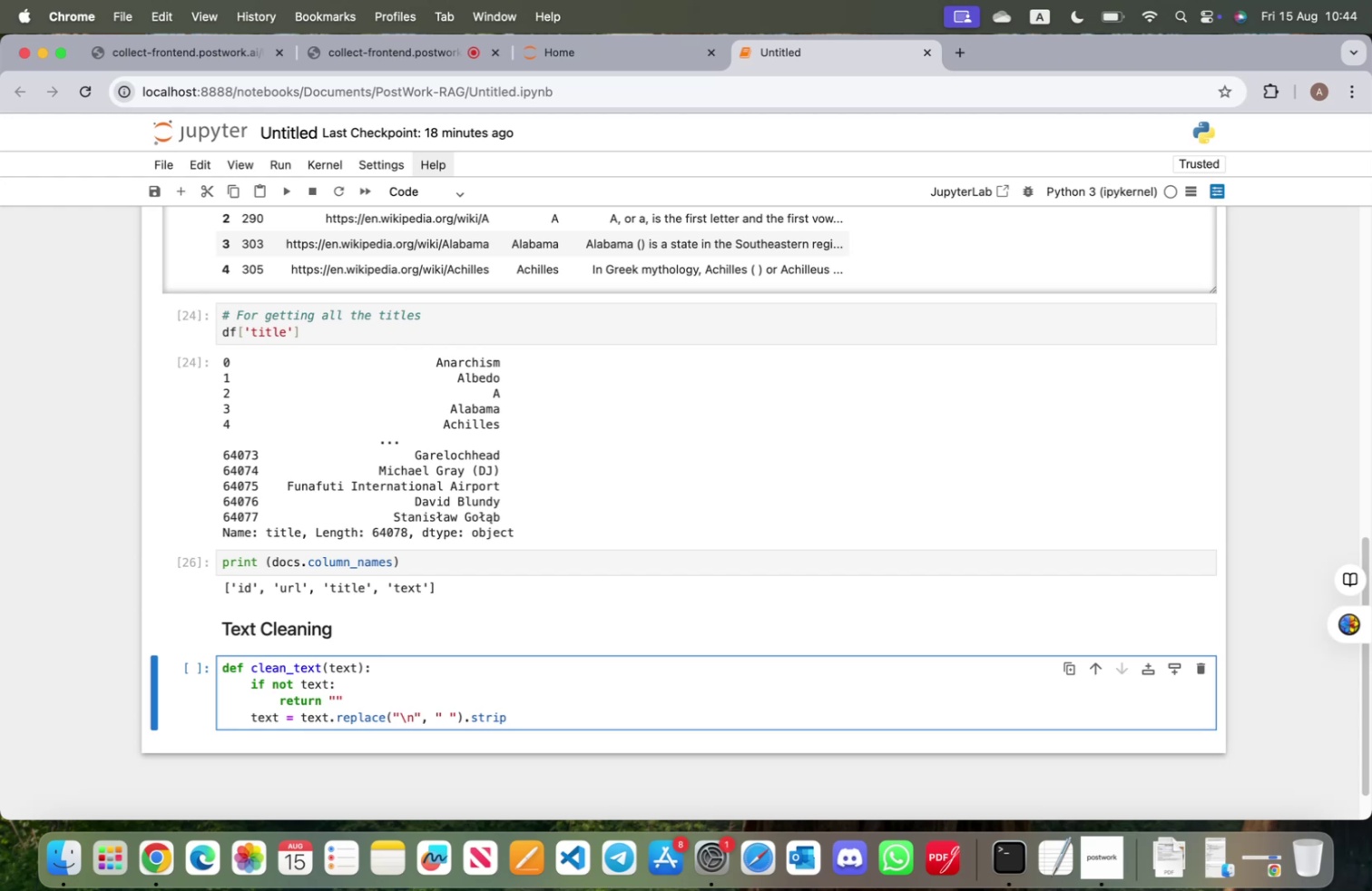 
key(Shift+9)
 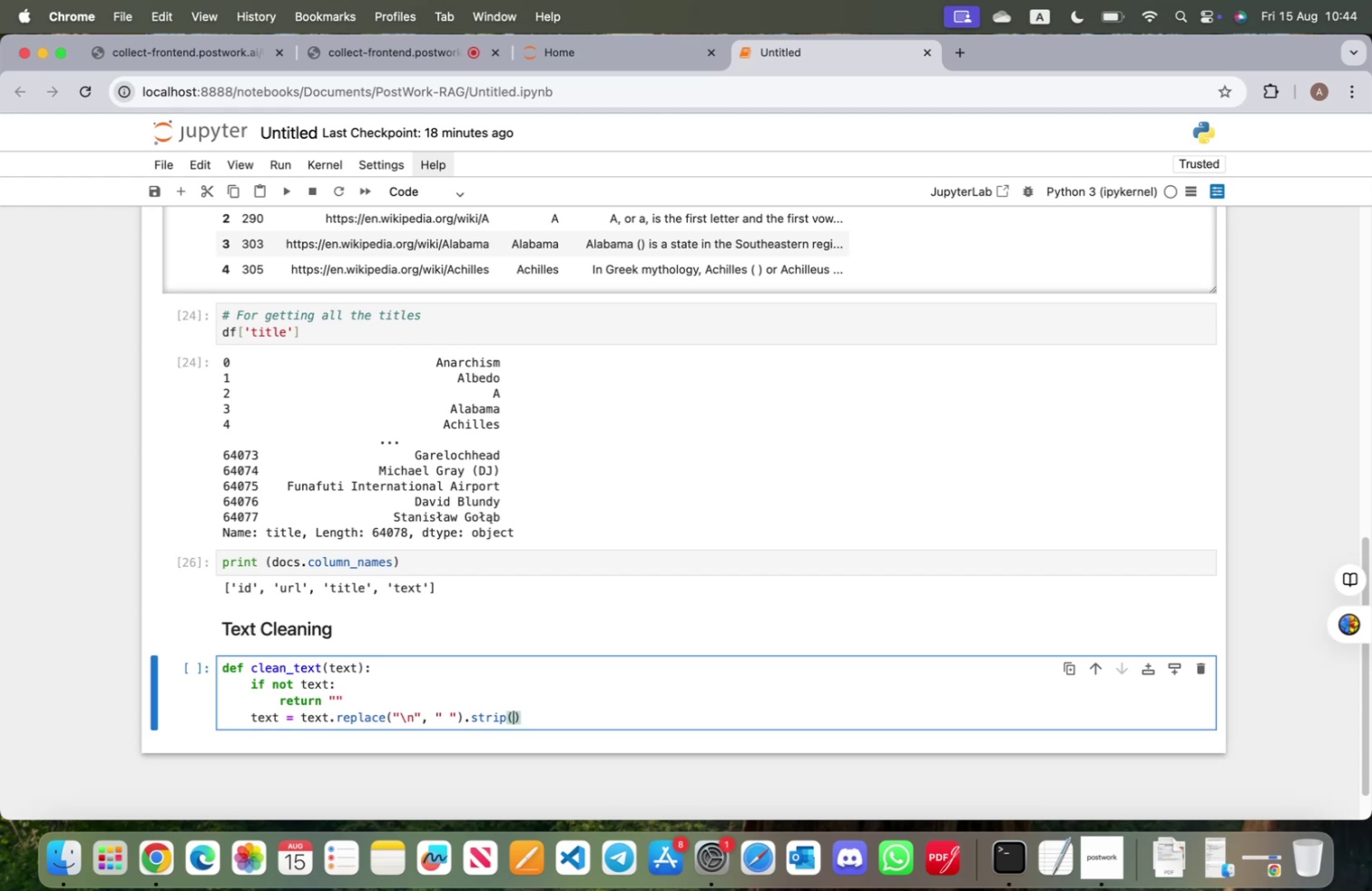 
key(ArrowRight)
 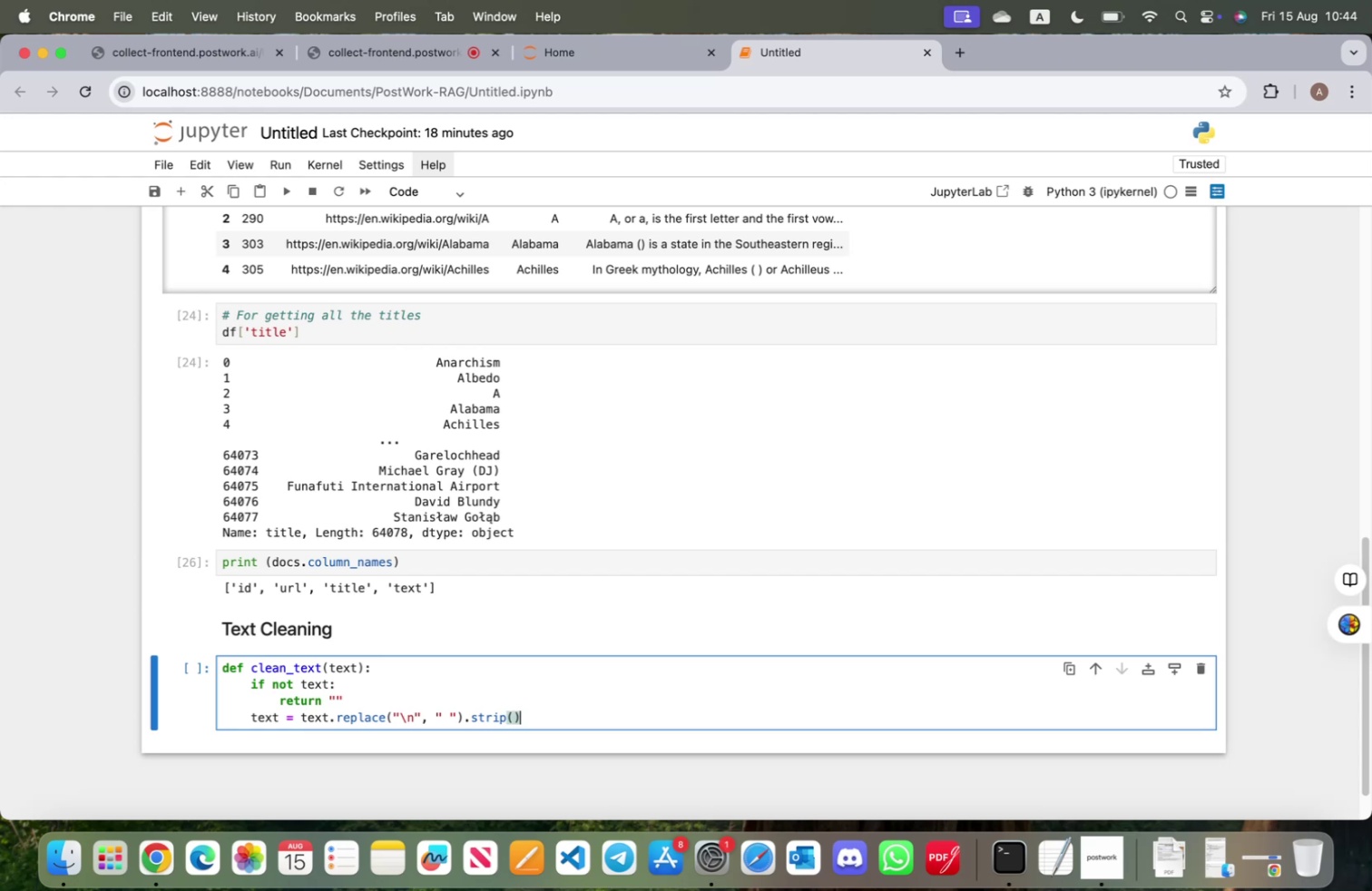 
key(Enter)
 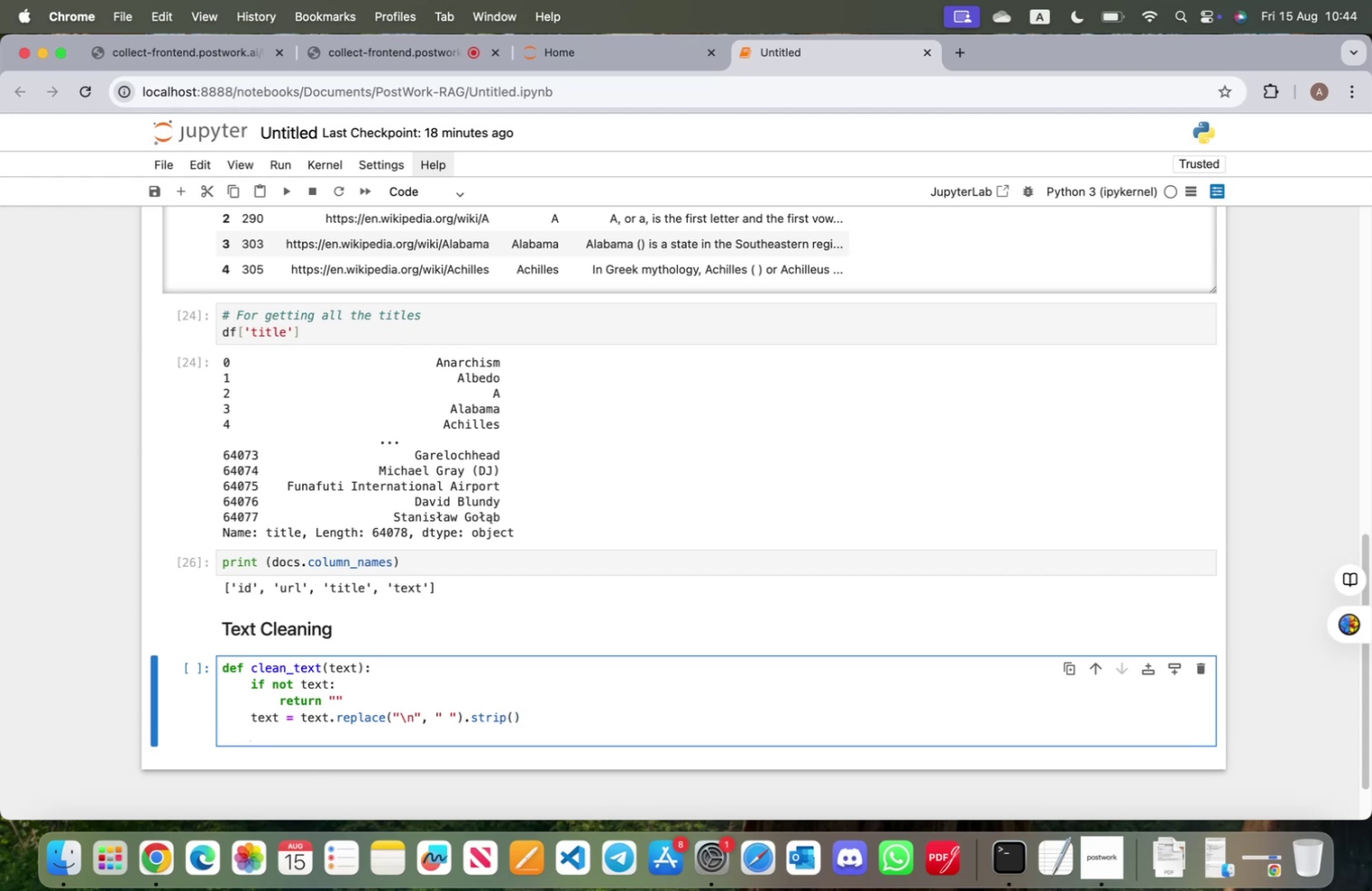 
type(return " )
 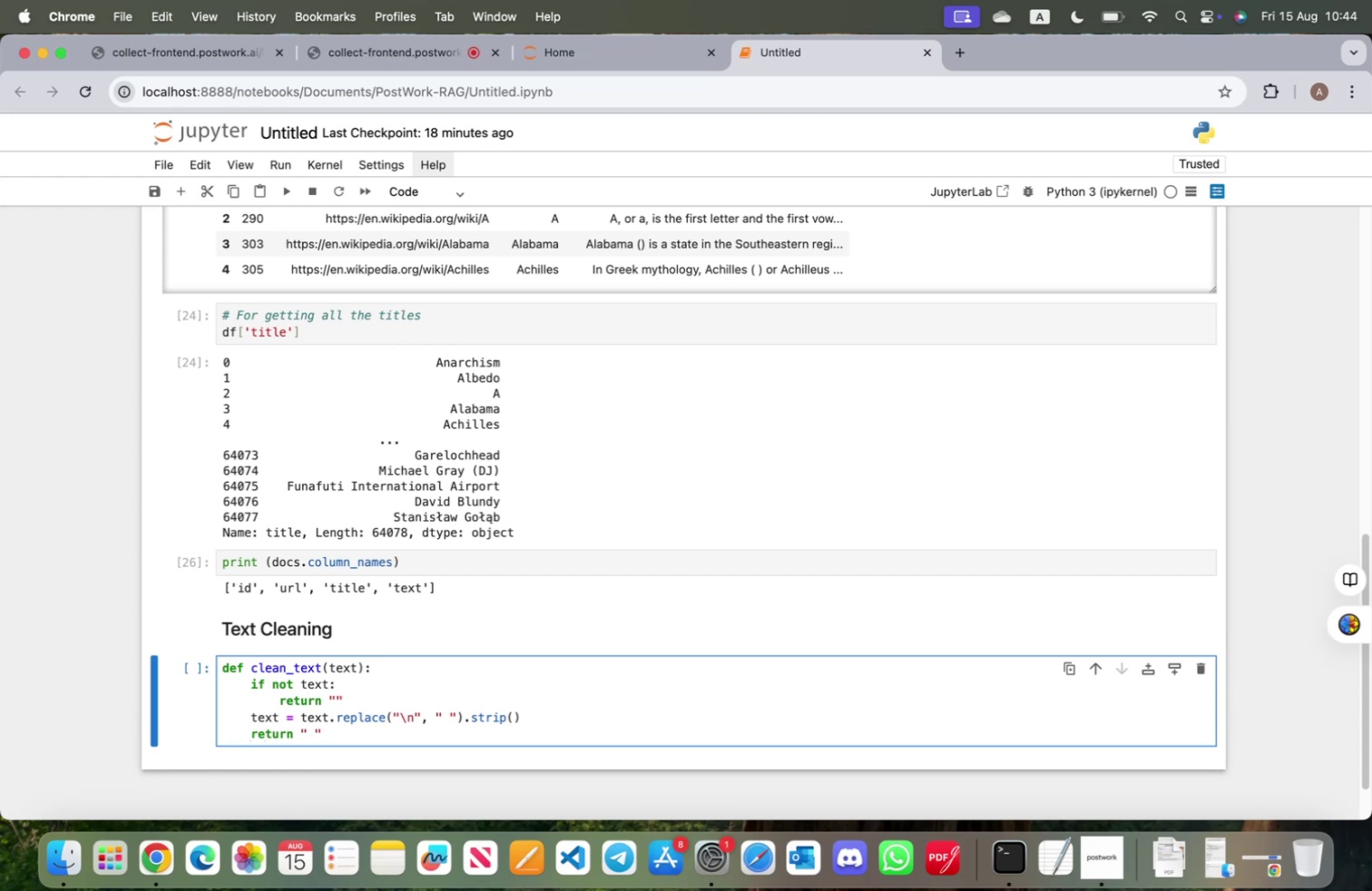 
key(ArrowRight)
 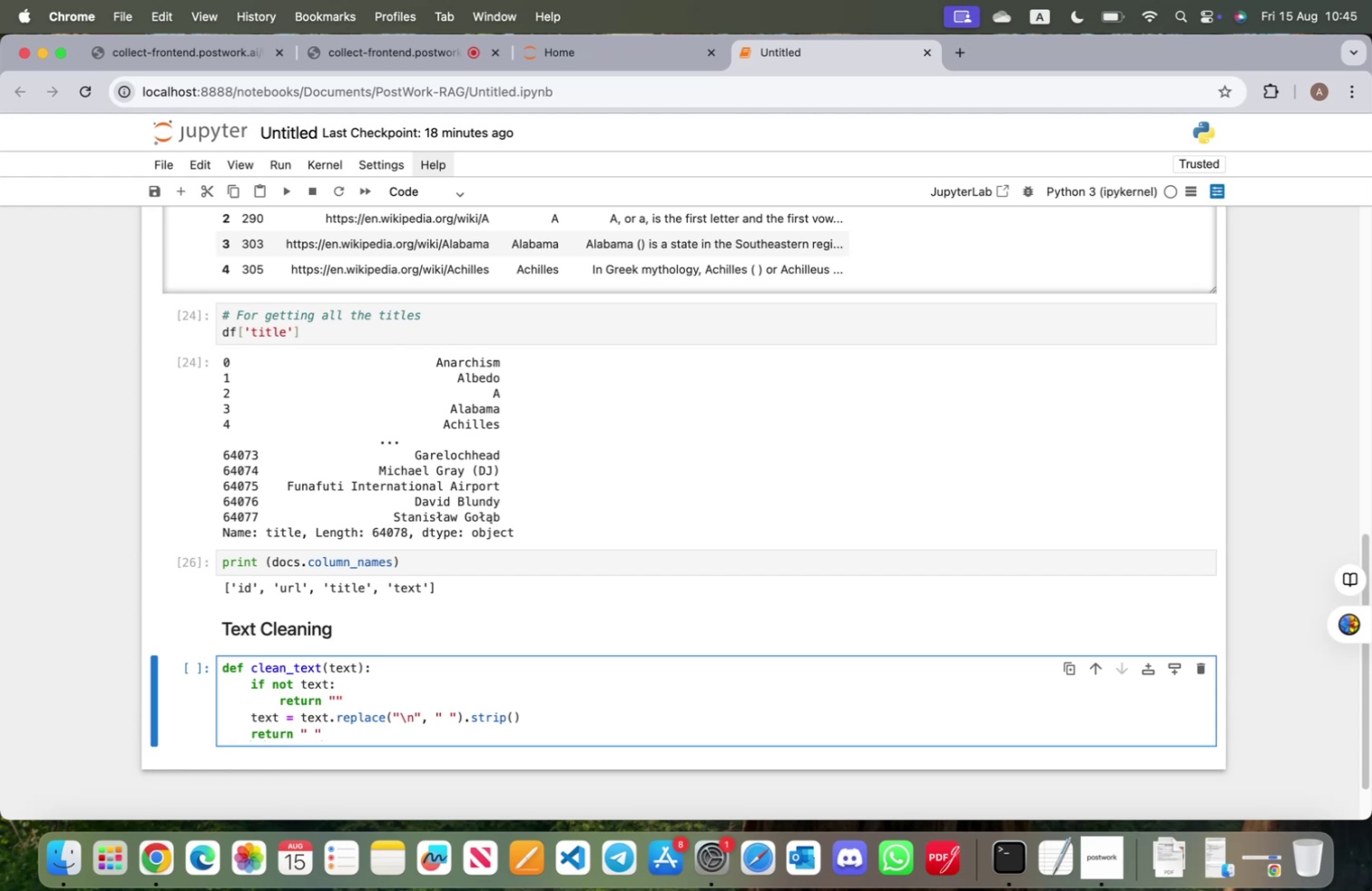 
type(.join(test)
key(Backspace)
key(Backspace)
type(xt.split()
 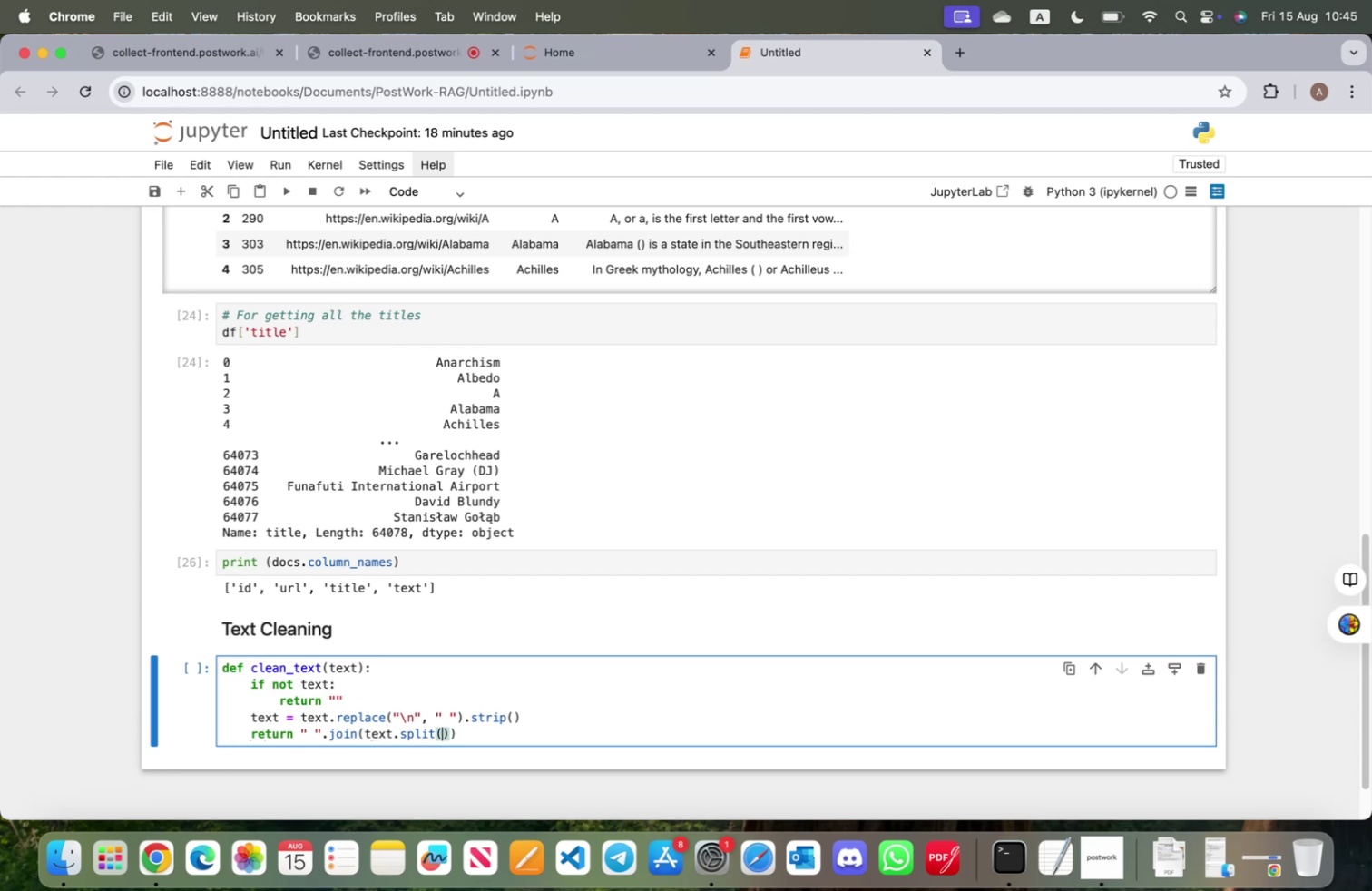 
key(ArrowRight)
 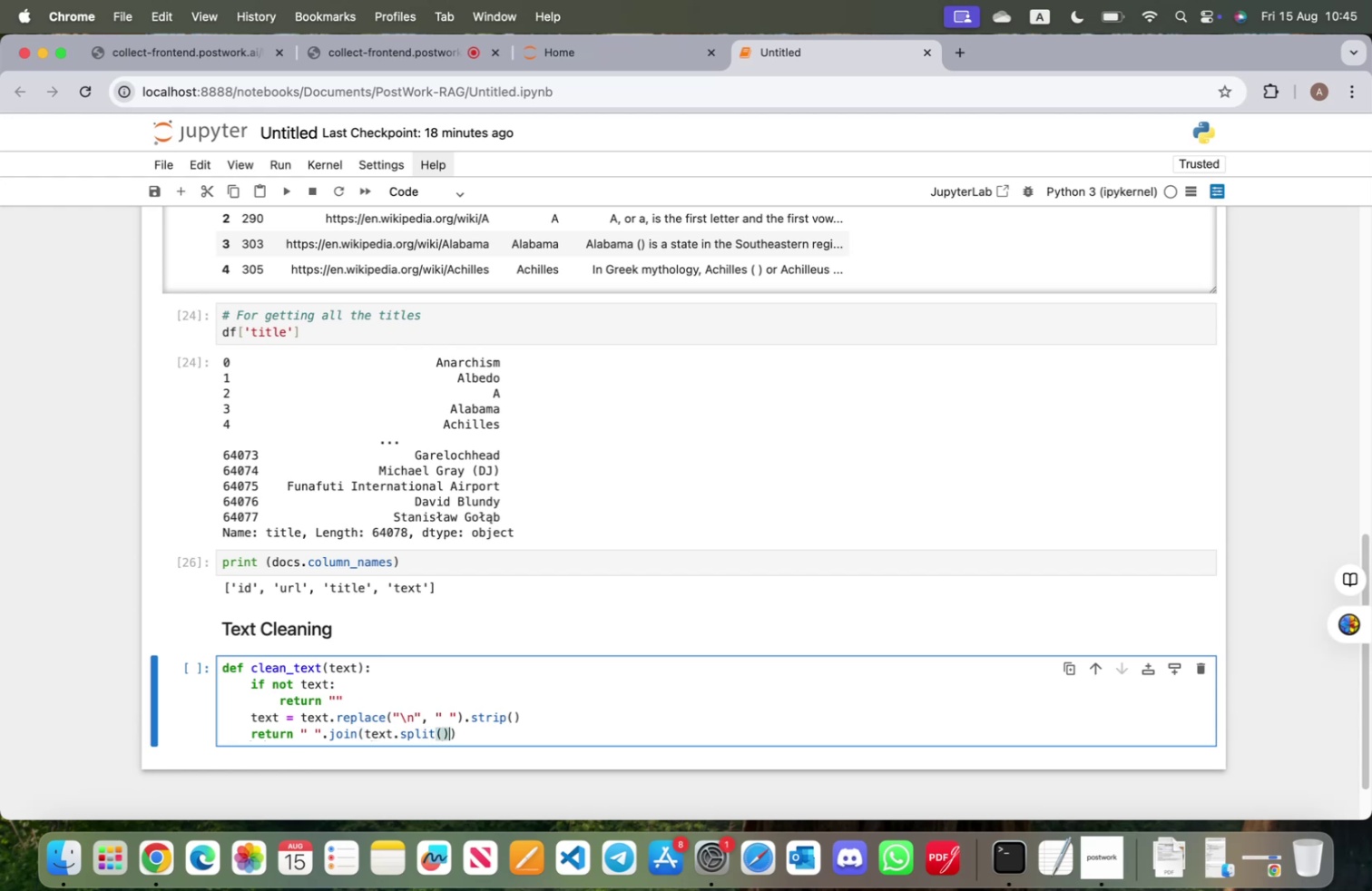 
key(ArrowRight)
 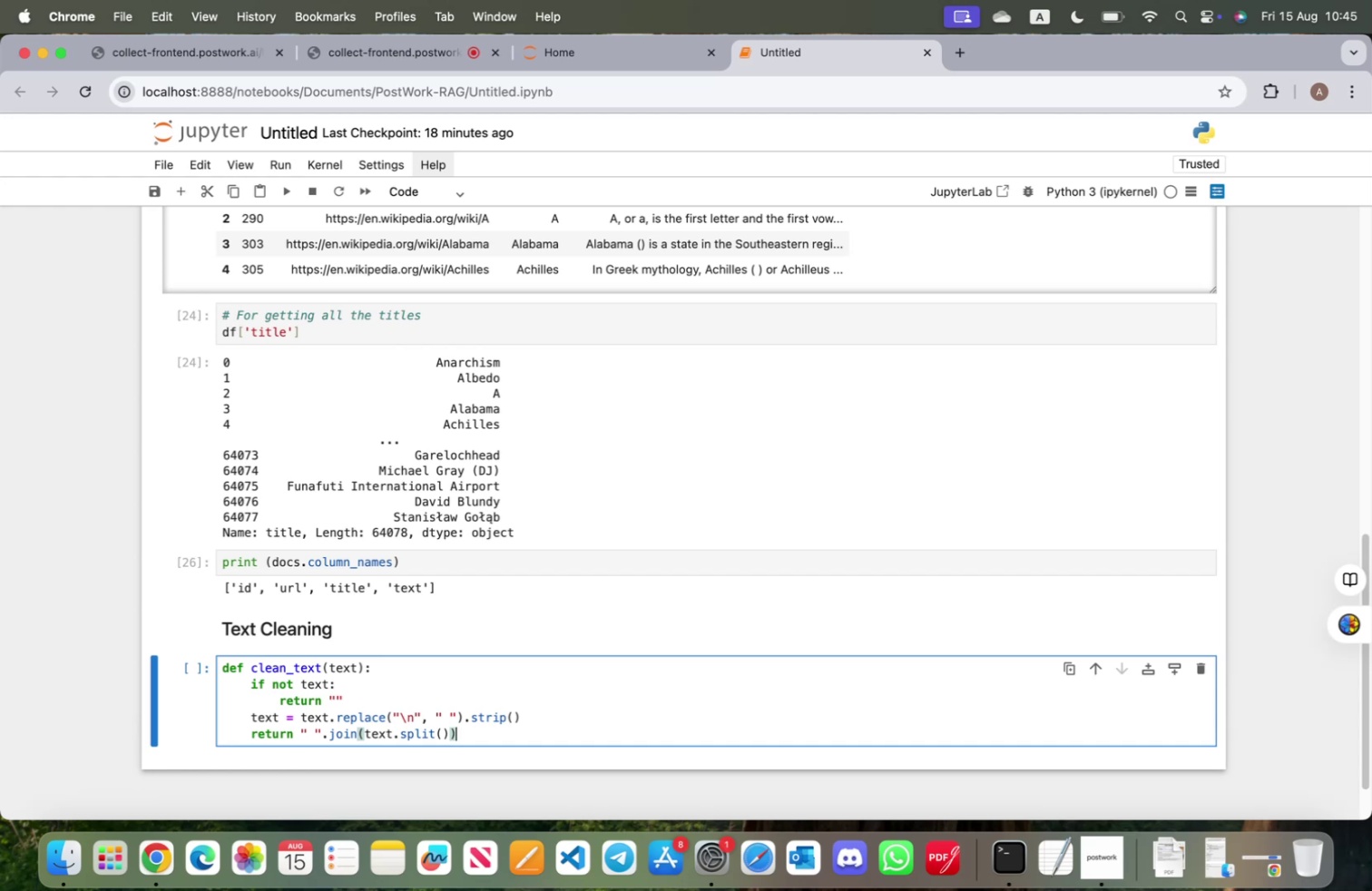 
wait(18.95)
 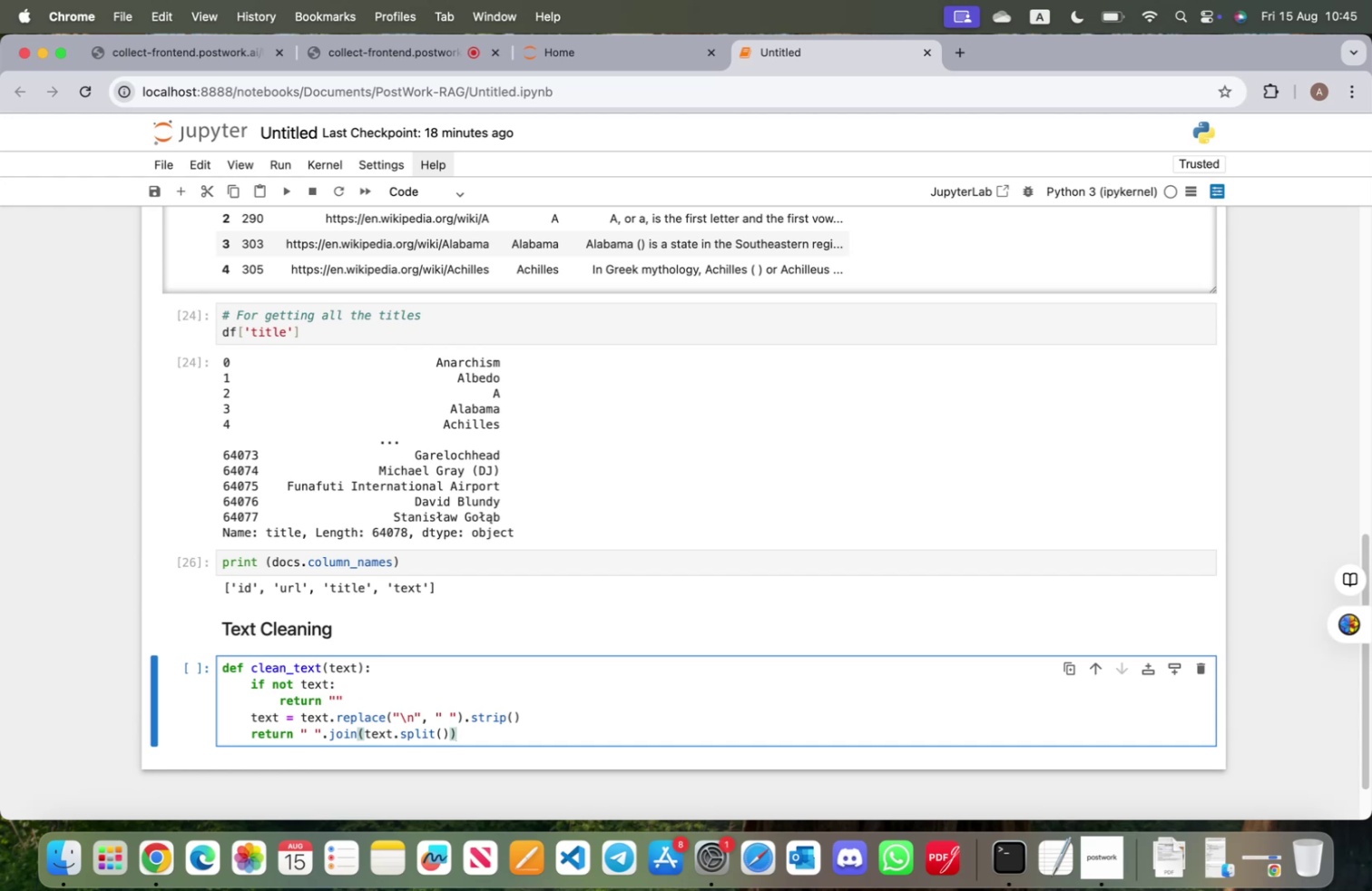 
key(Shift+Enter)
 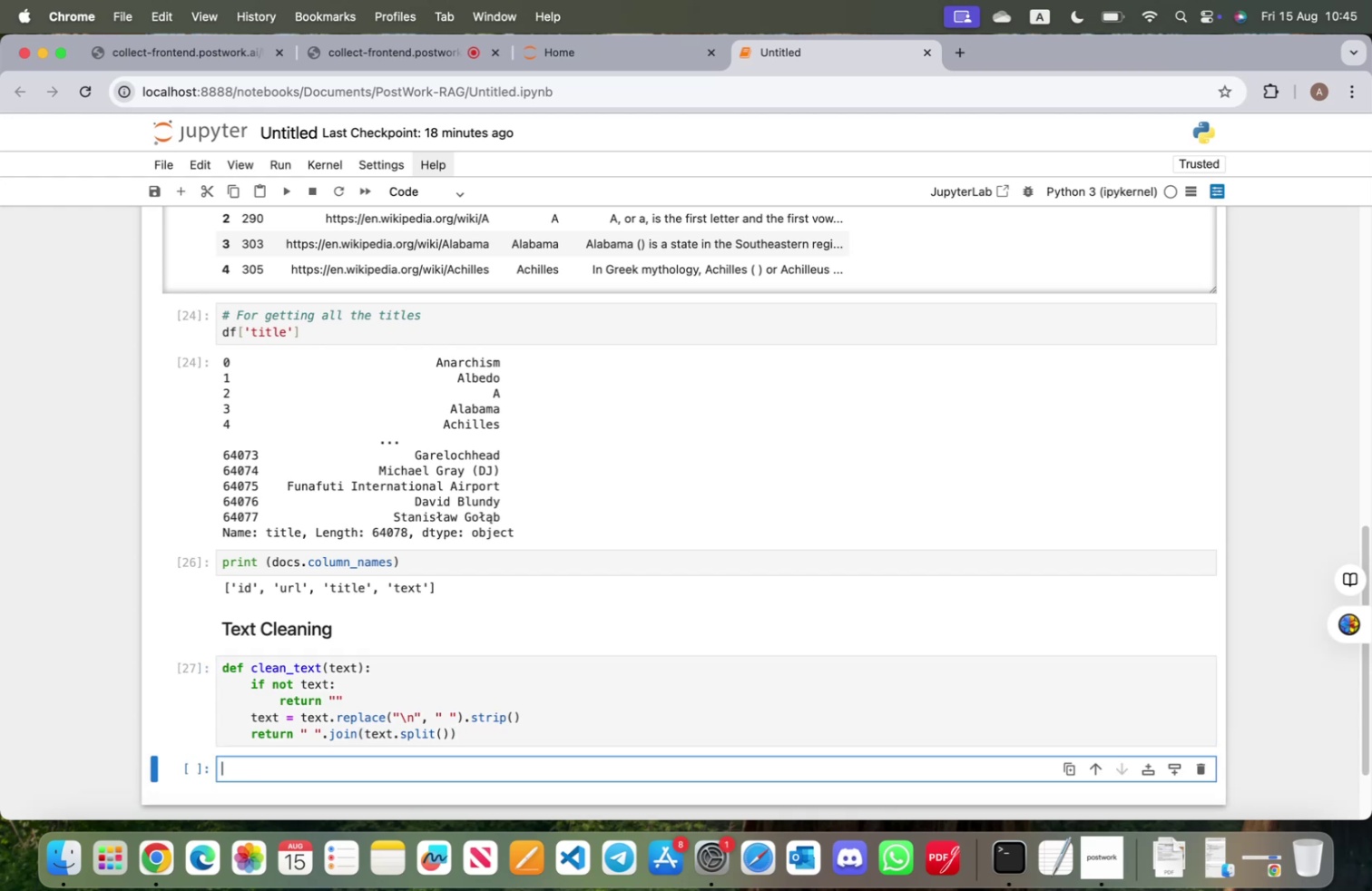 
scroll: coordinate [318, 759], scroll_direction: down, amount: 3.0
 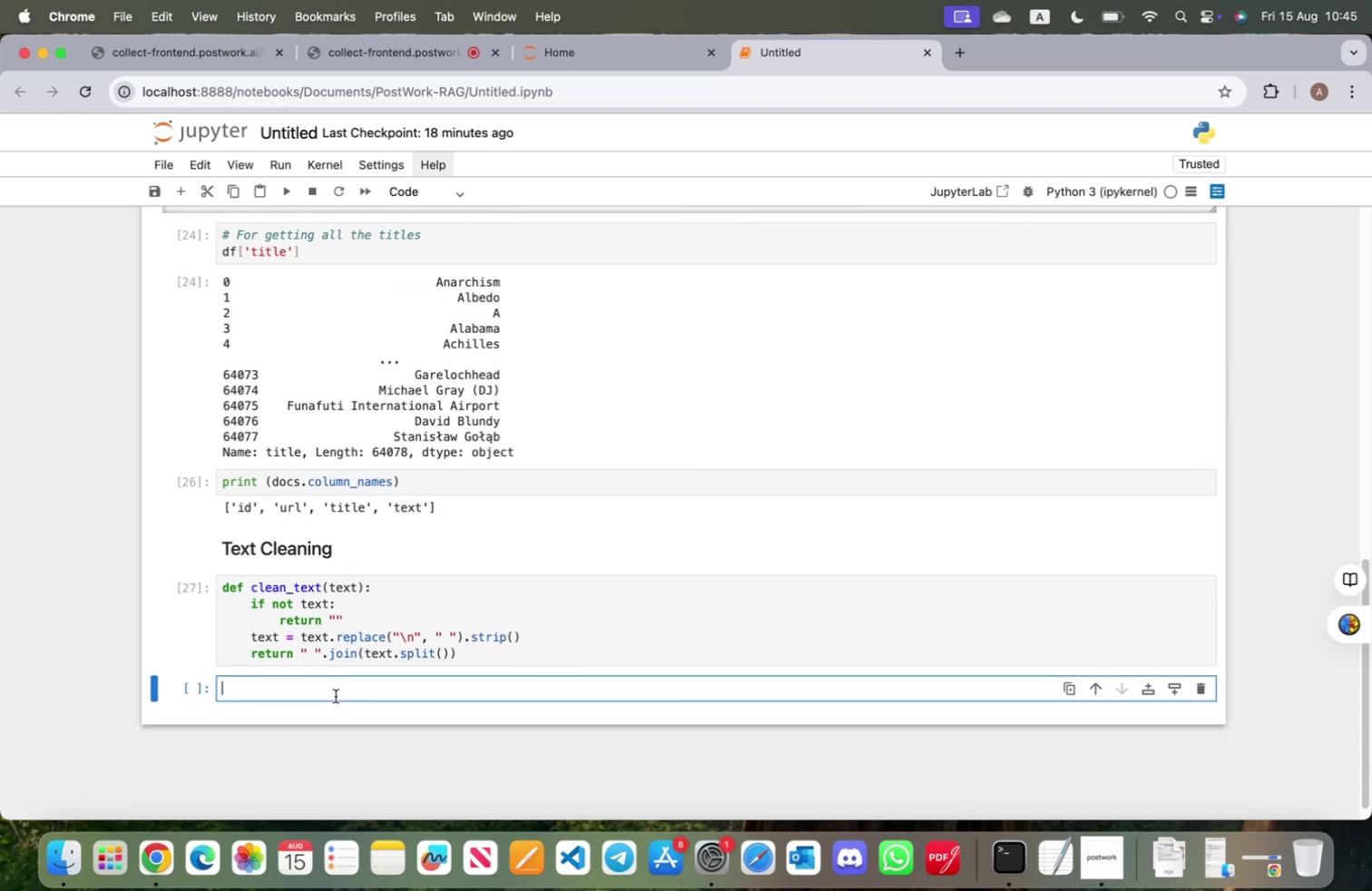 
type(statement = )
 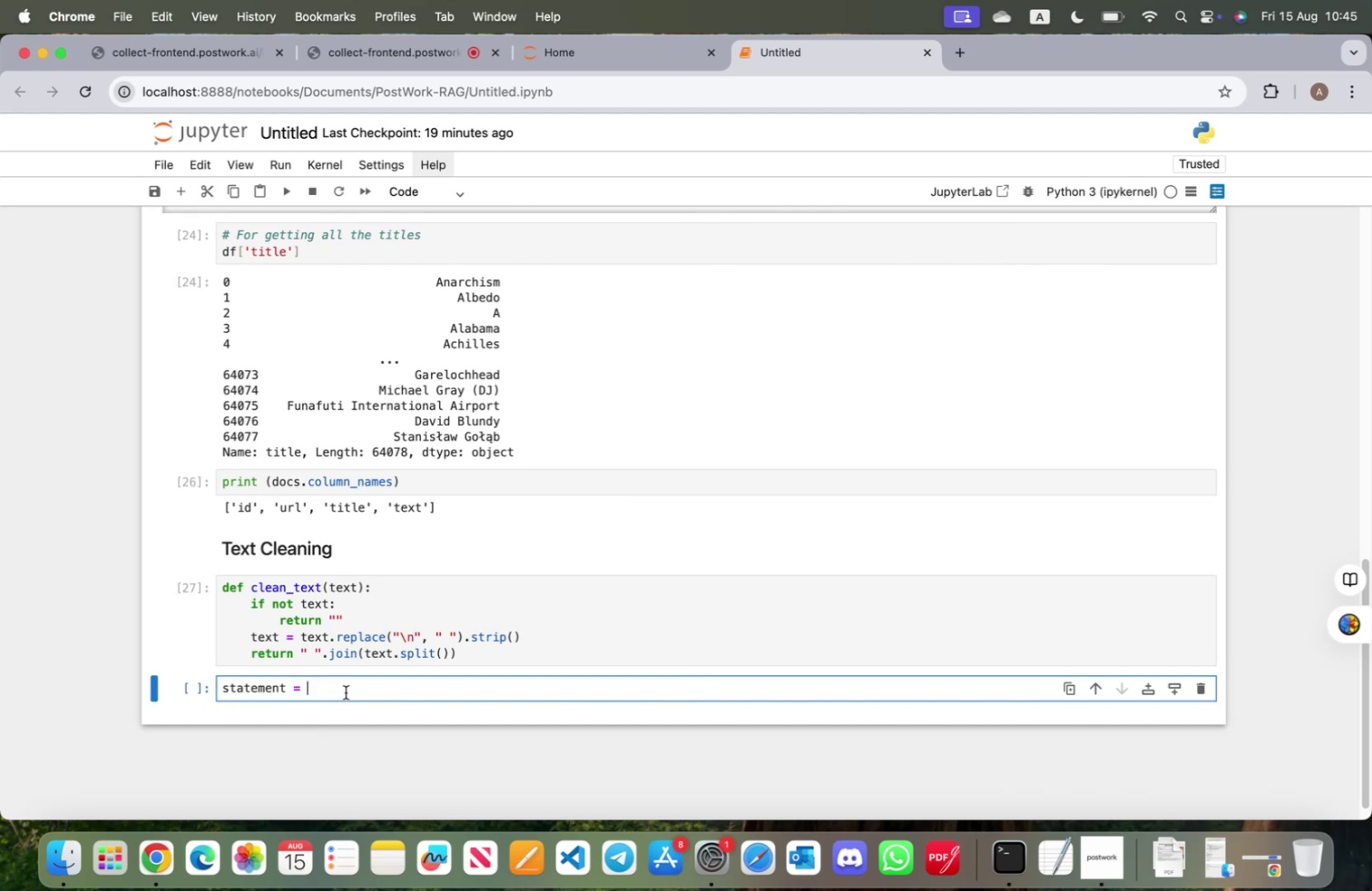 
scroll: coordinate [536, 711], scroll_direction: up, amount: 2.0
 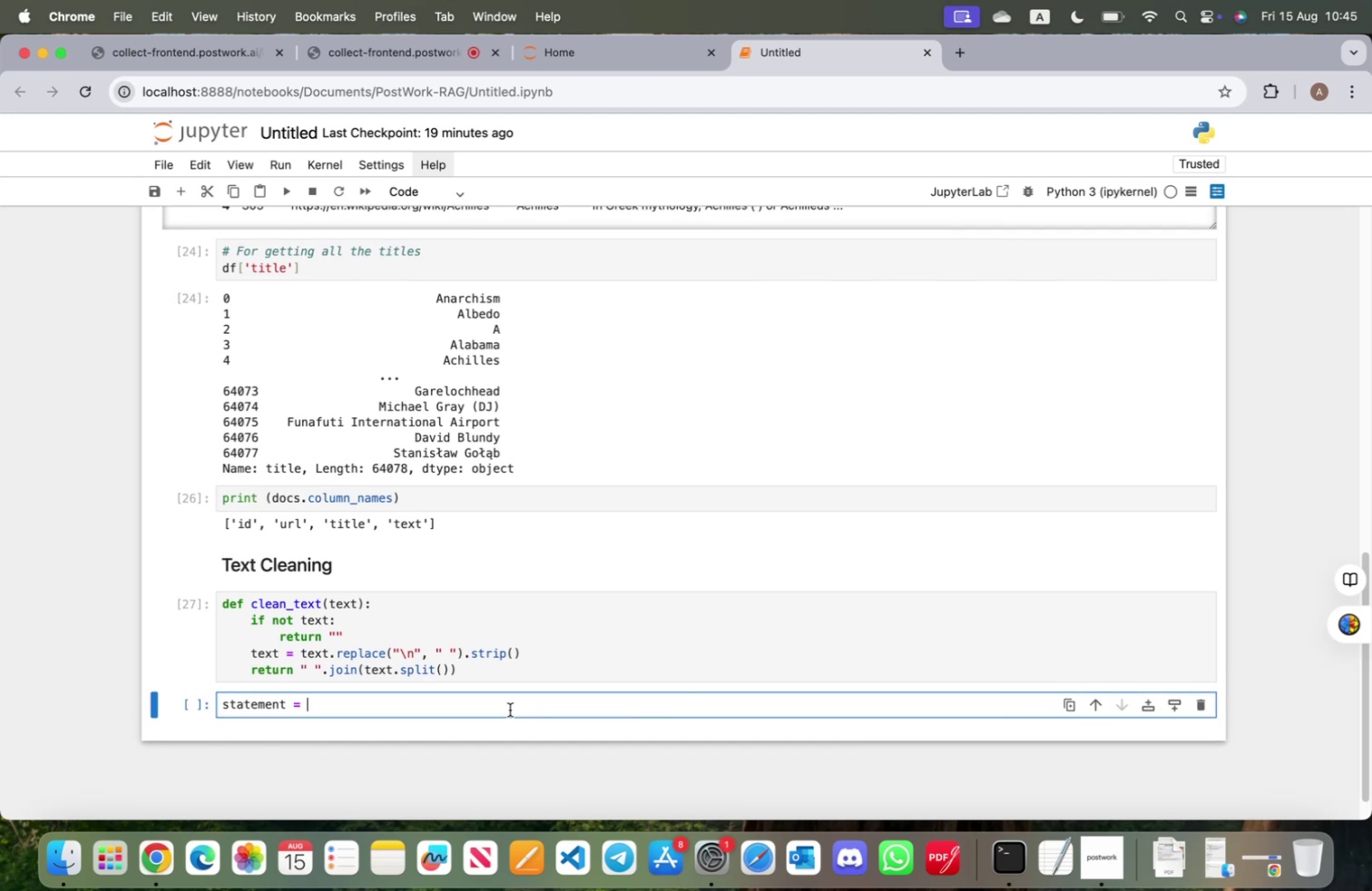 
hold_key(key=Backspace, duration=1.45)
 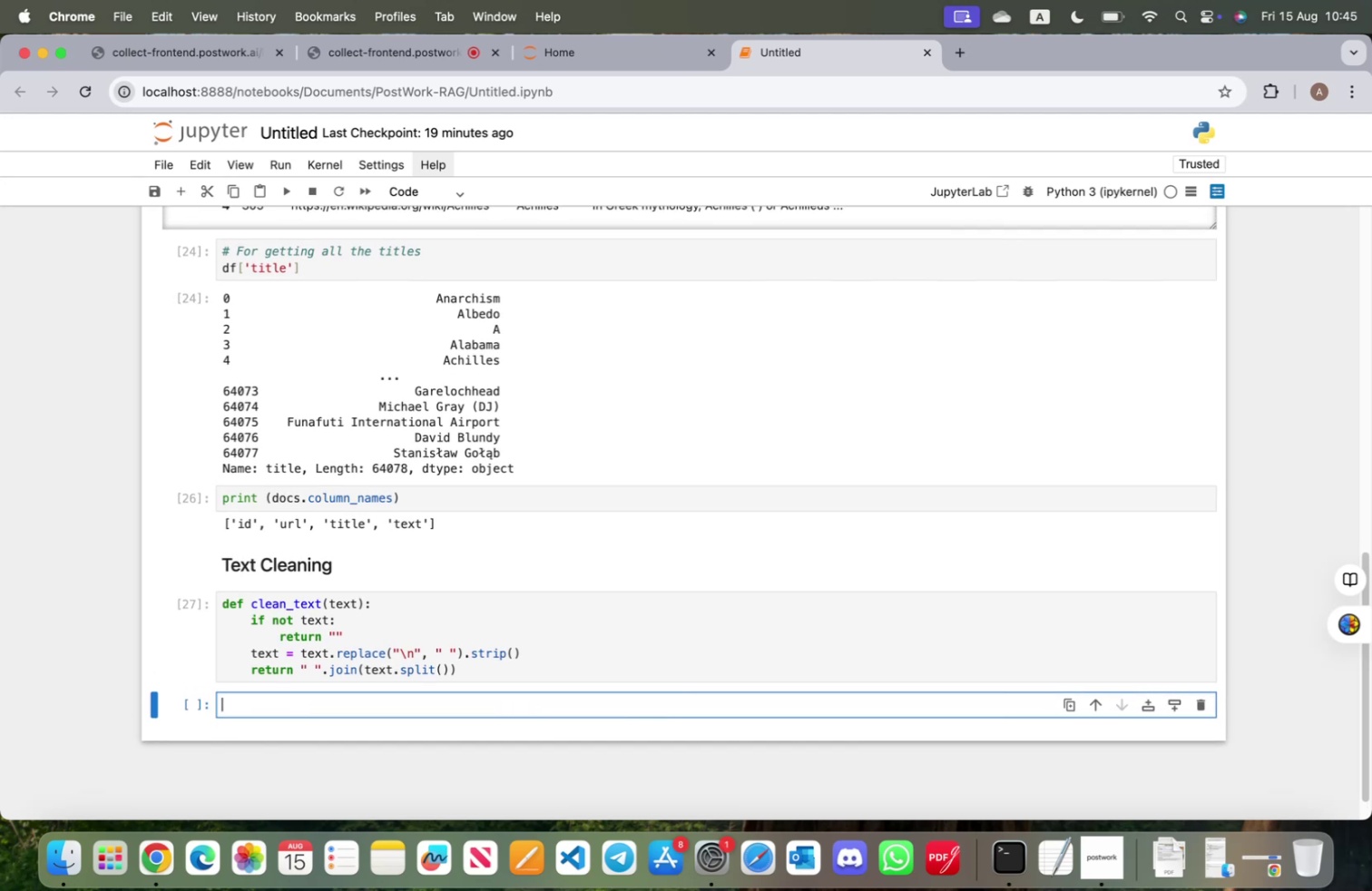 
type(A)
key(Backspace)
type(albedo = df)
 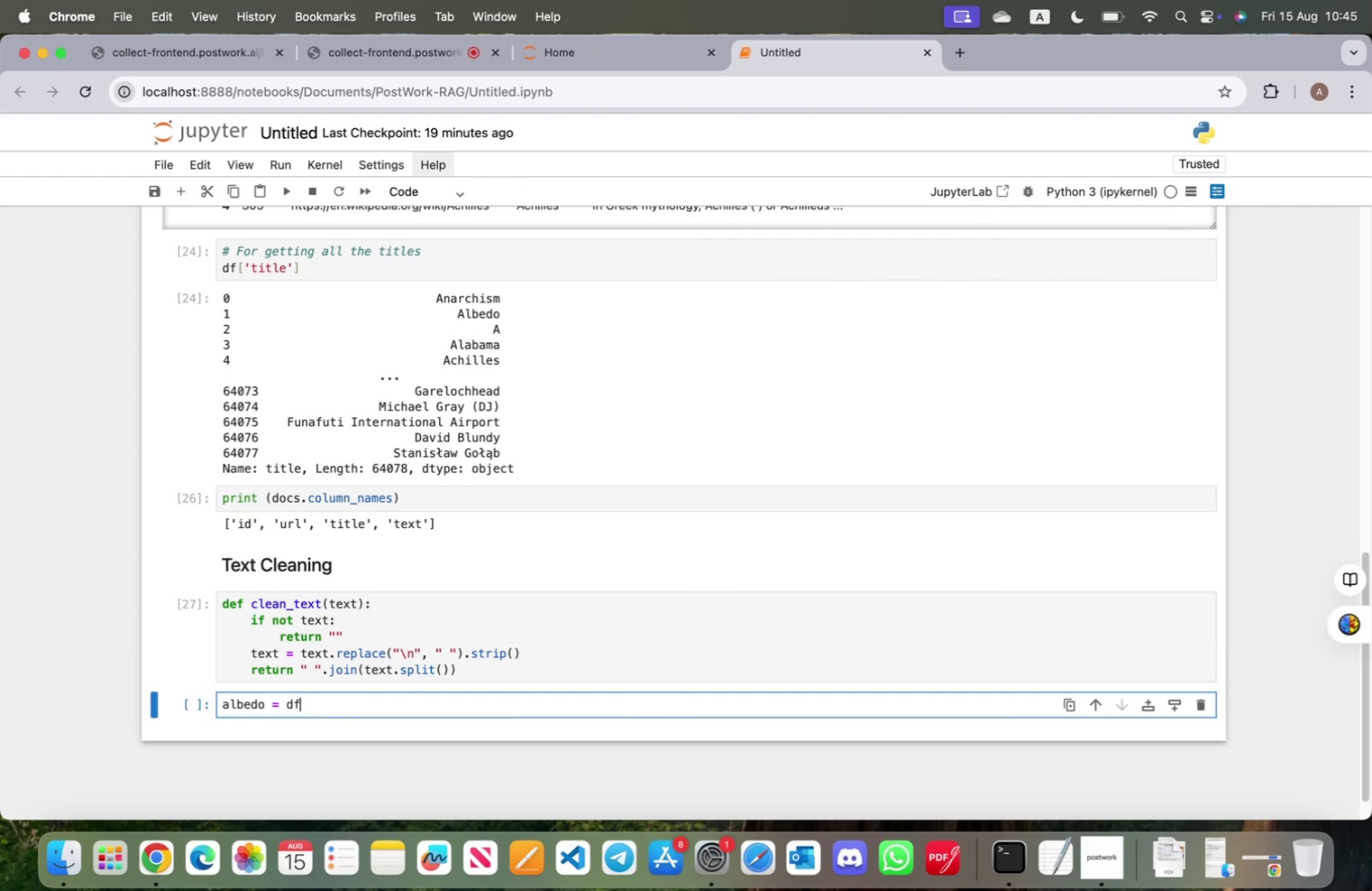 
wait(9.15)
 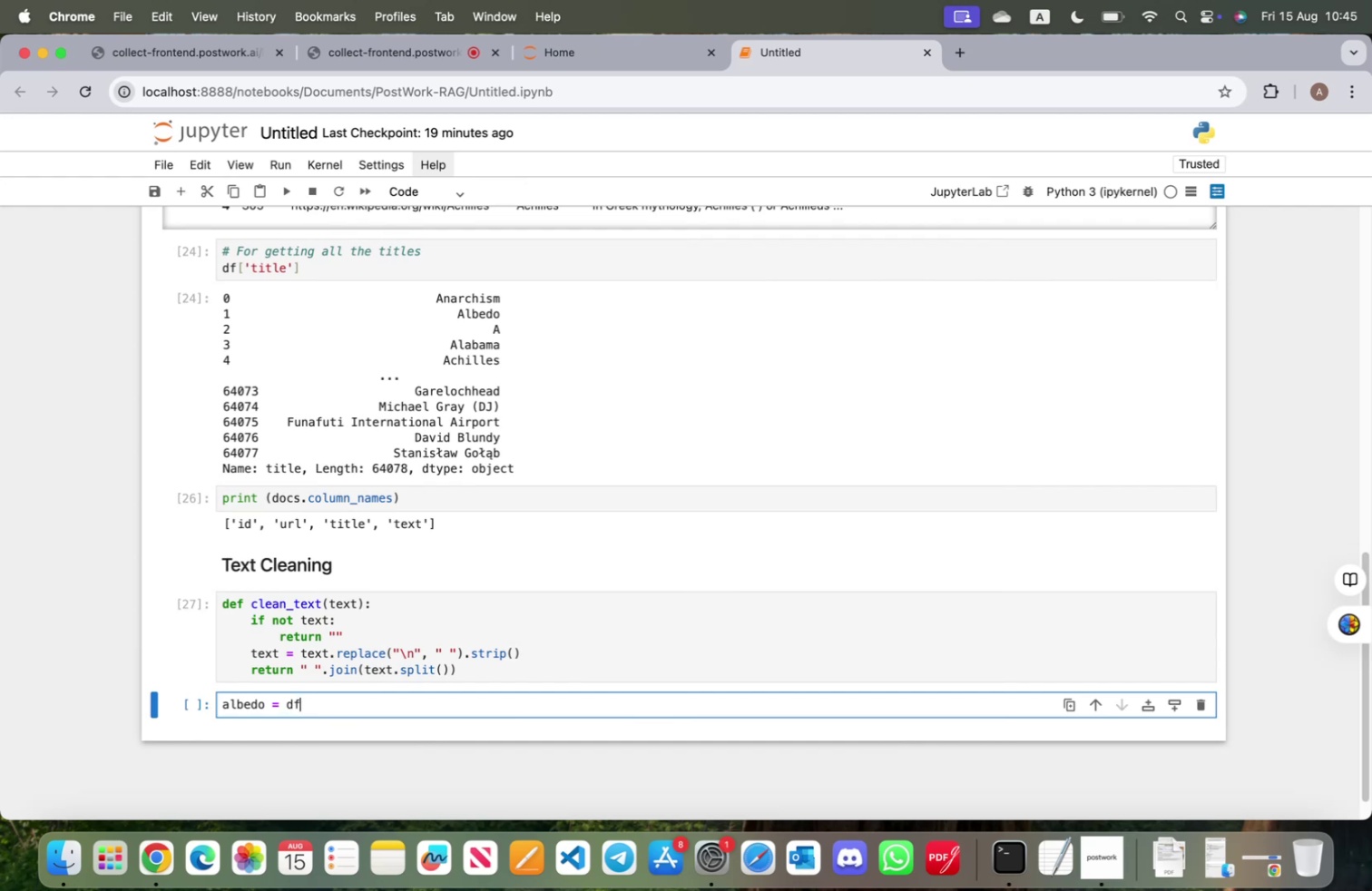 
type(.loc[1,2)
key(Backspace)
type(3)
 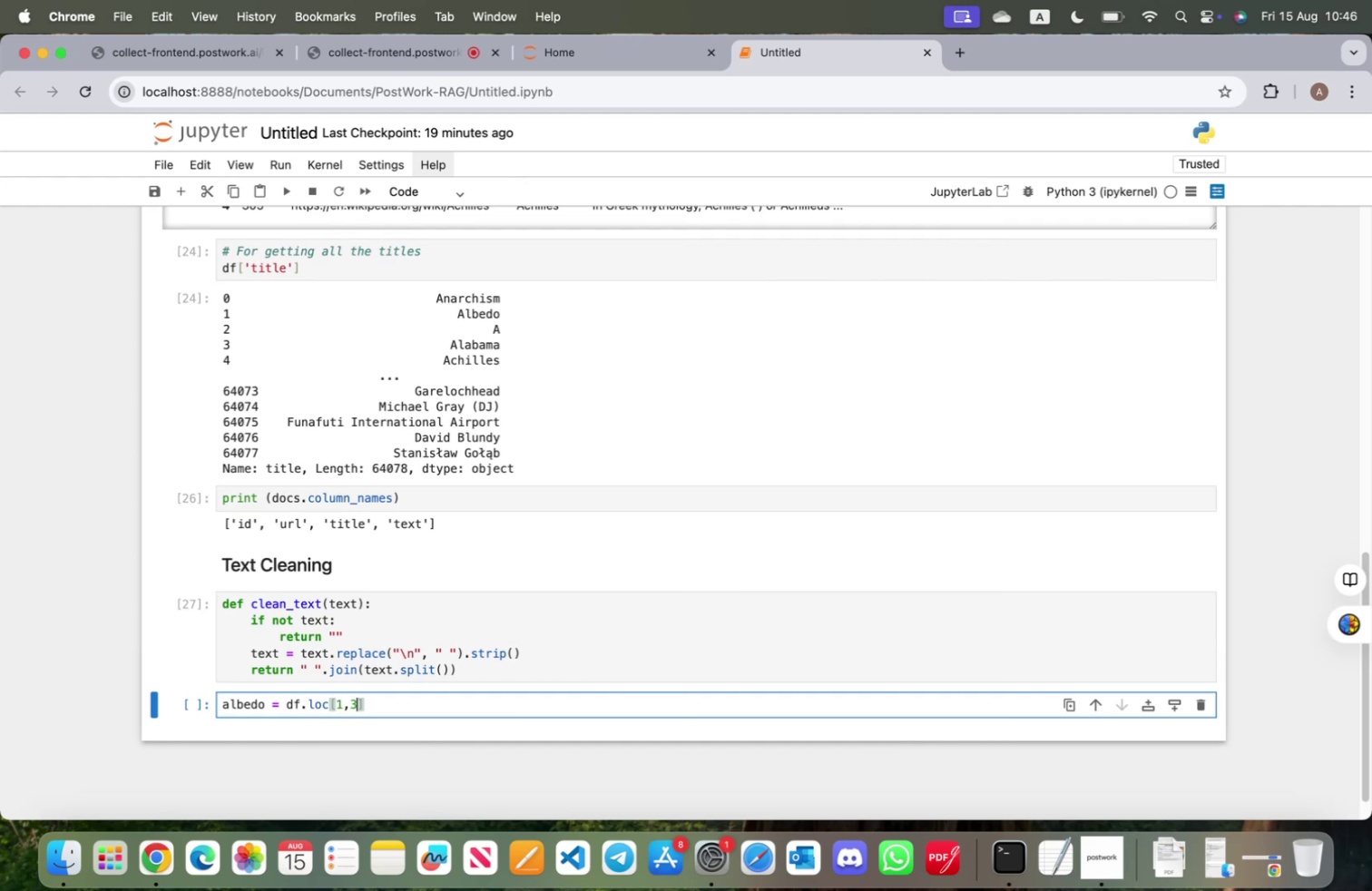 
key(ArrowRight)
 